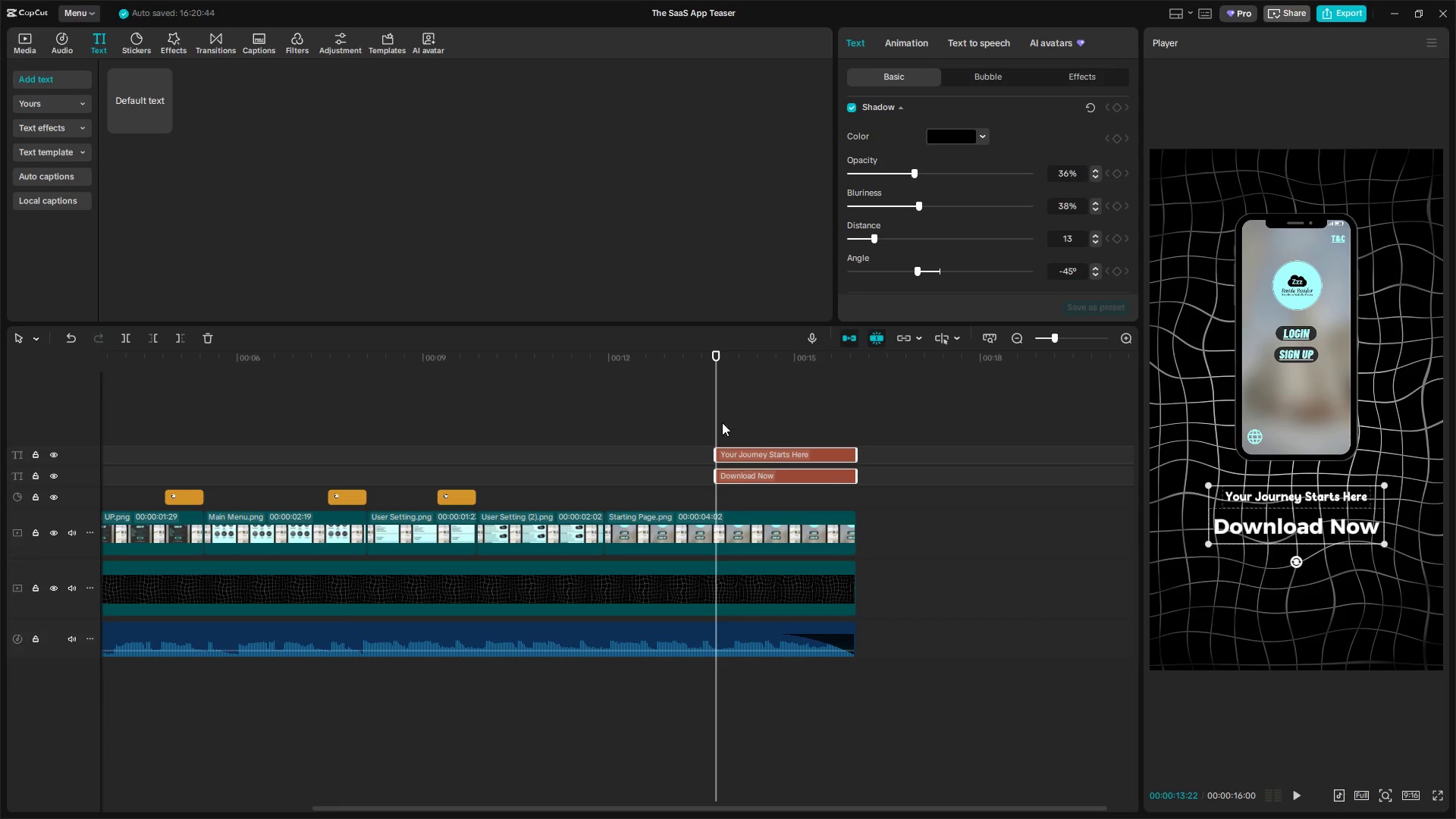 
left_click_drag(start_coordinate=[712, 419], to_coordinate=[651, 429])
 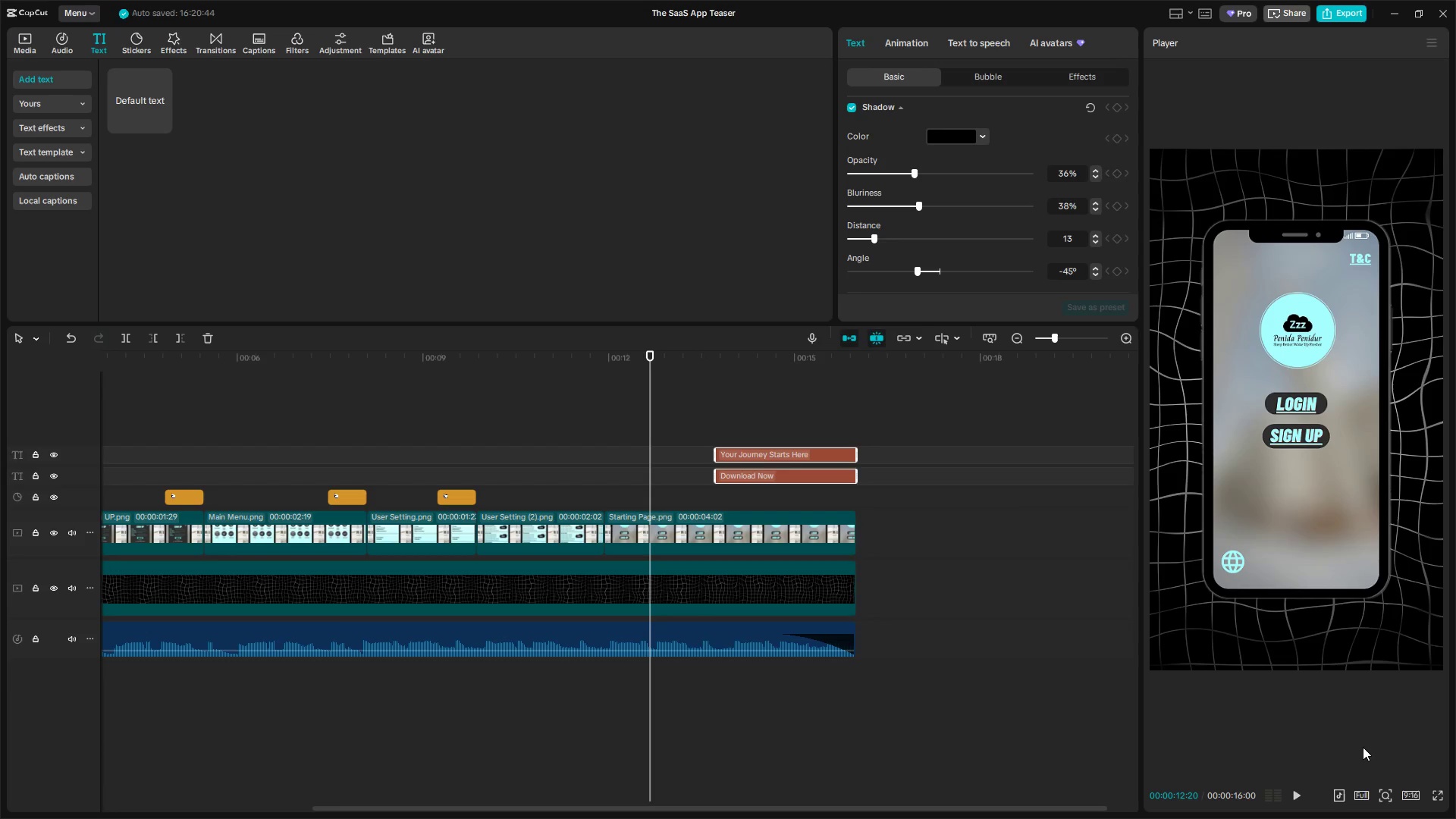 
left_click([1439, 793])
 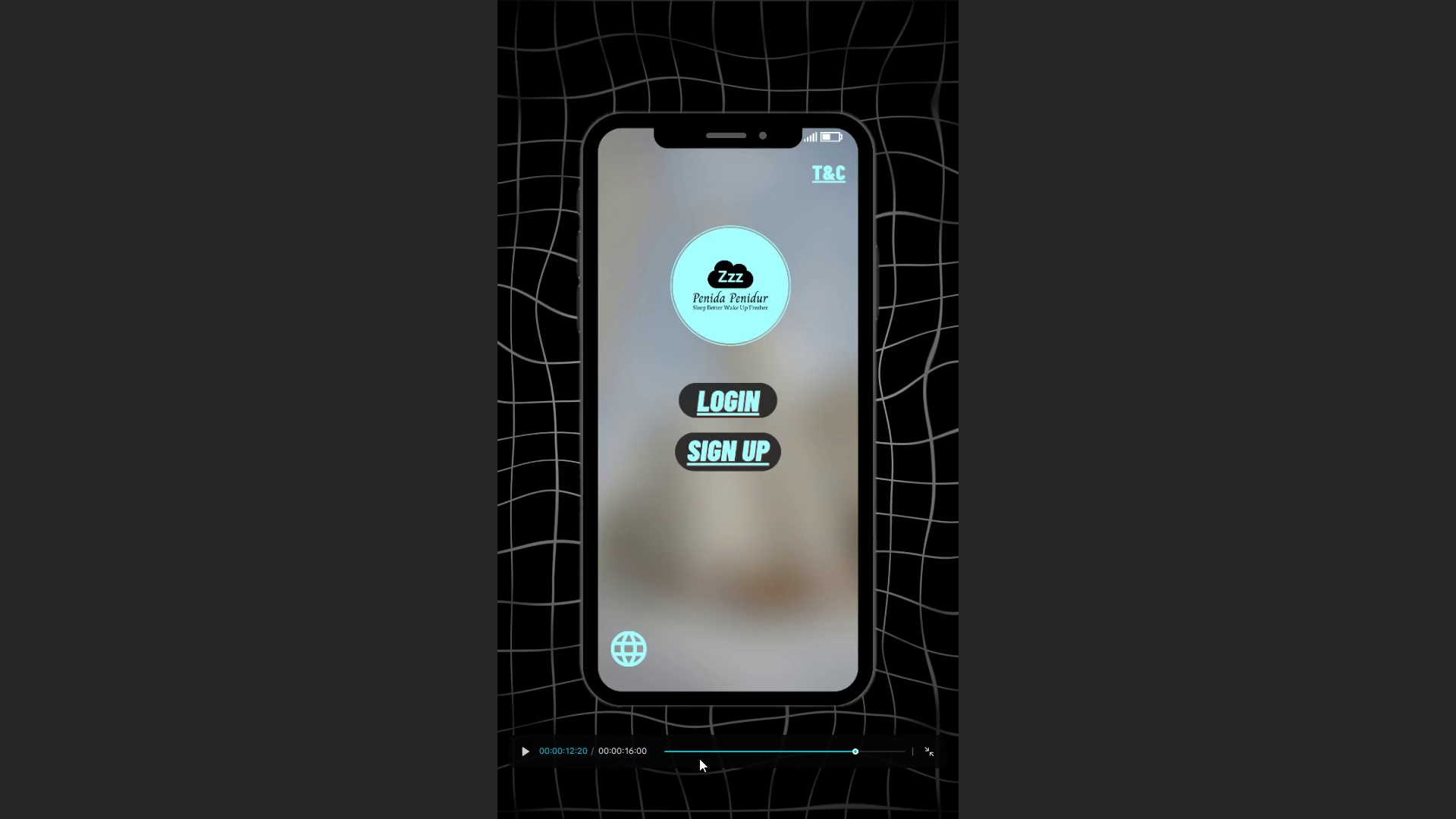 
left_click_drag(start_coordinate=[691, 751], to_coordinate=[634, 748])
 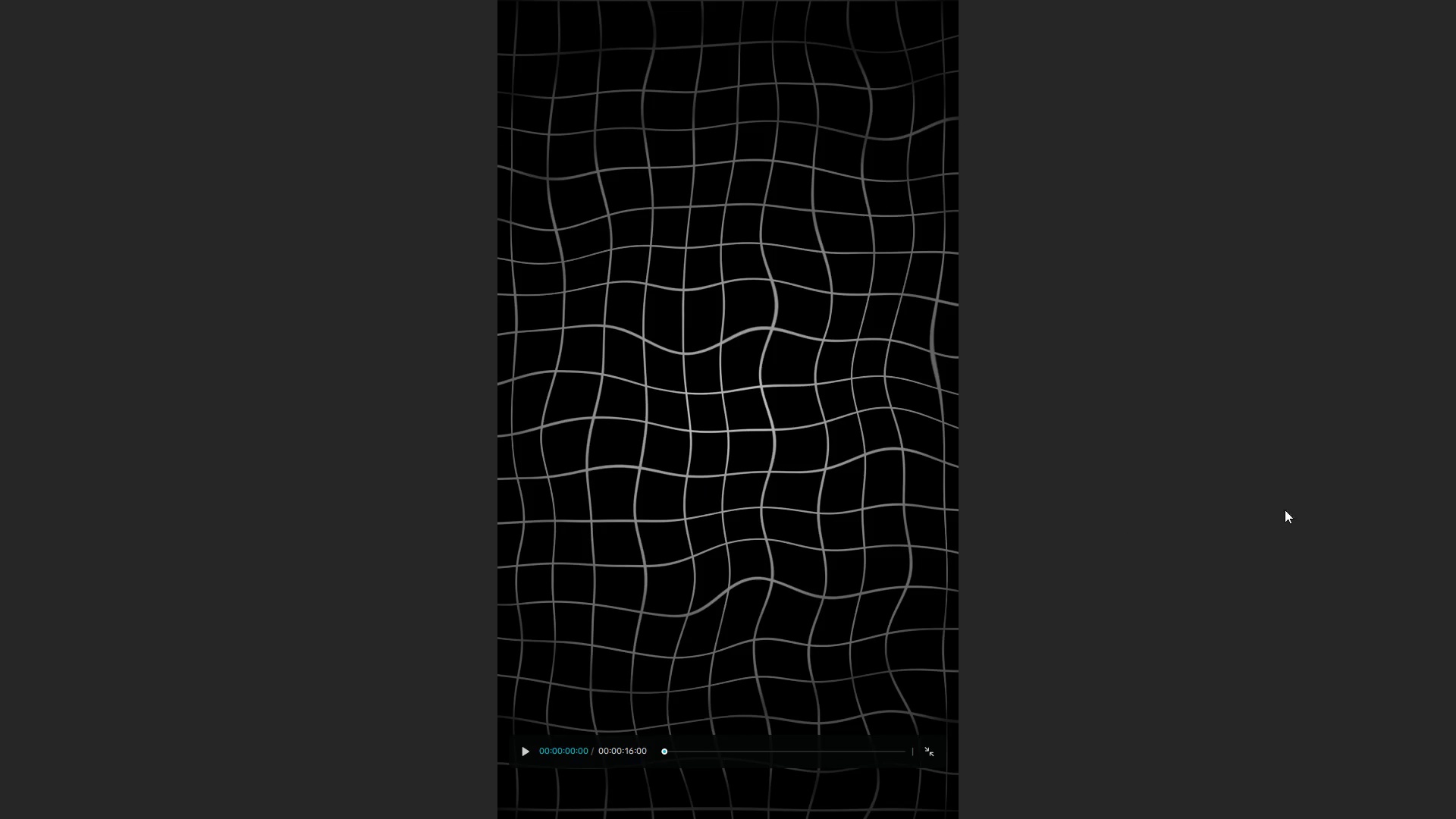 
key(Space)
 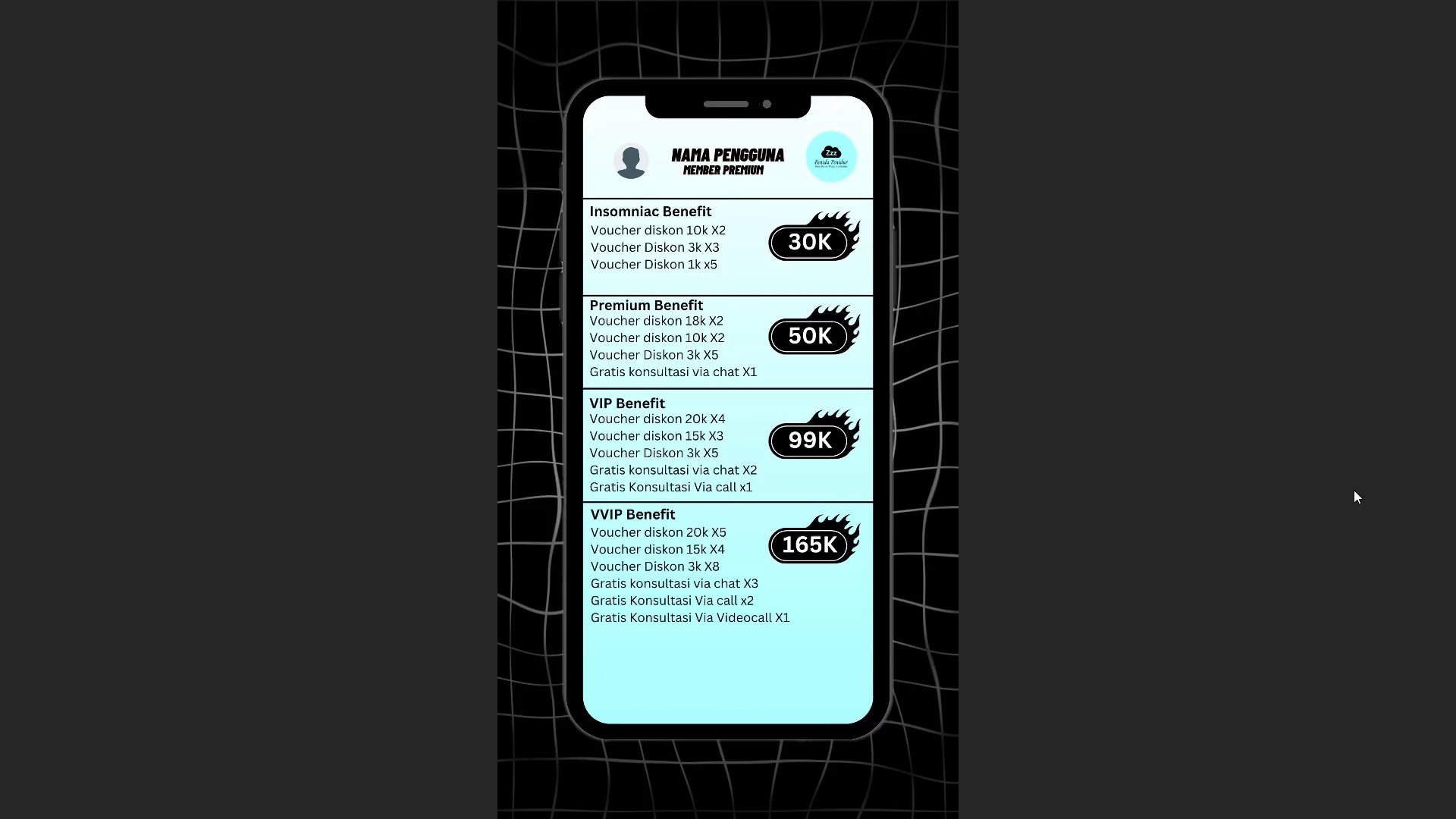 
wait(14.94)
 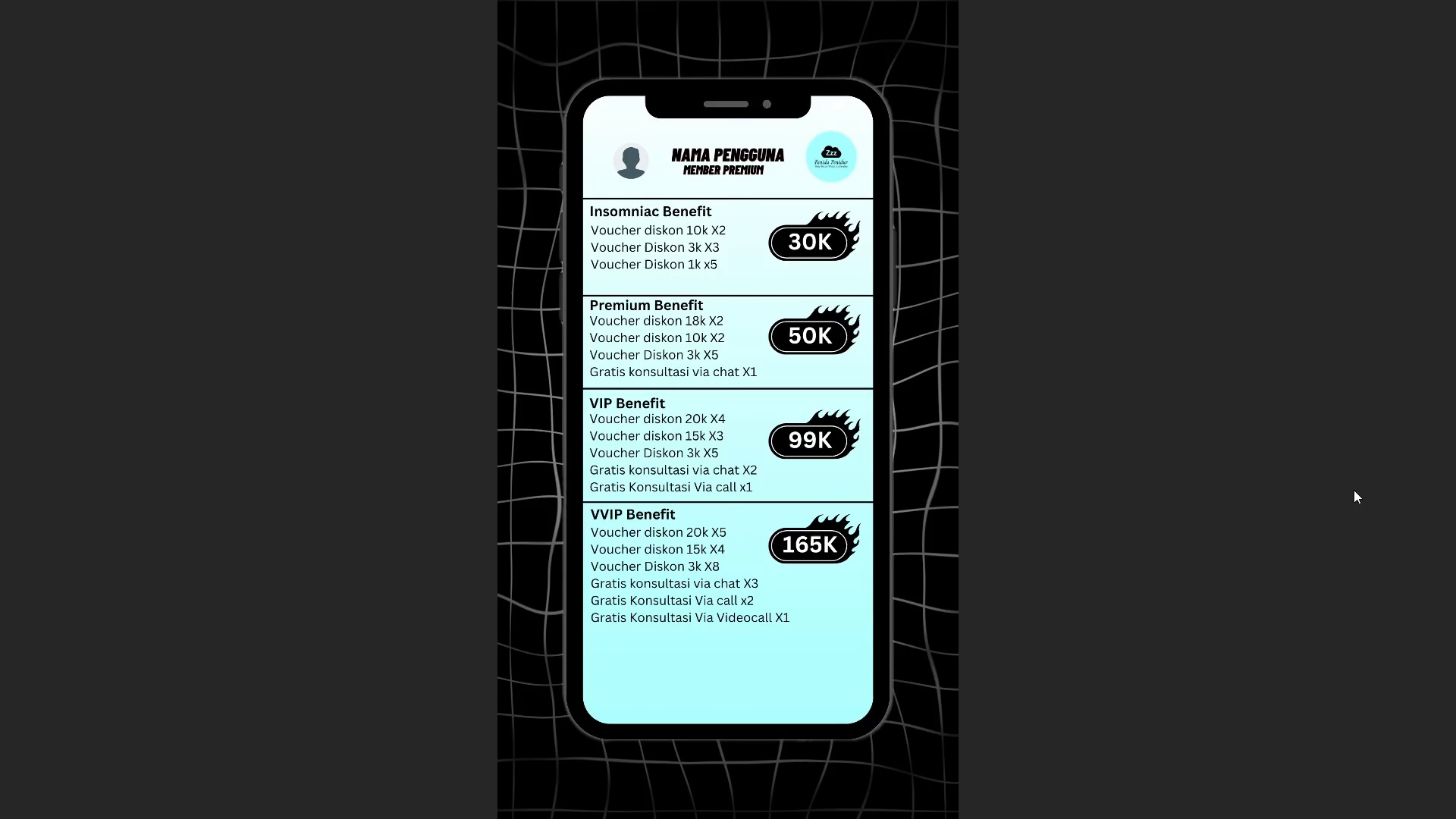 
key(Space)
 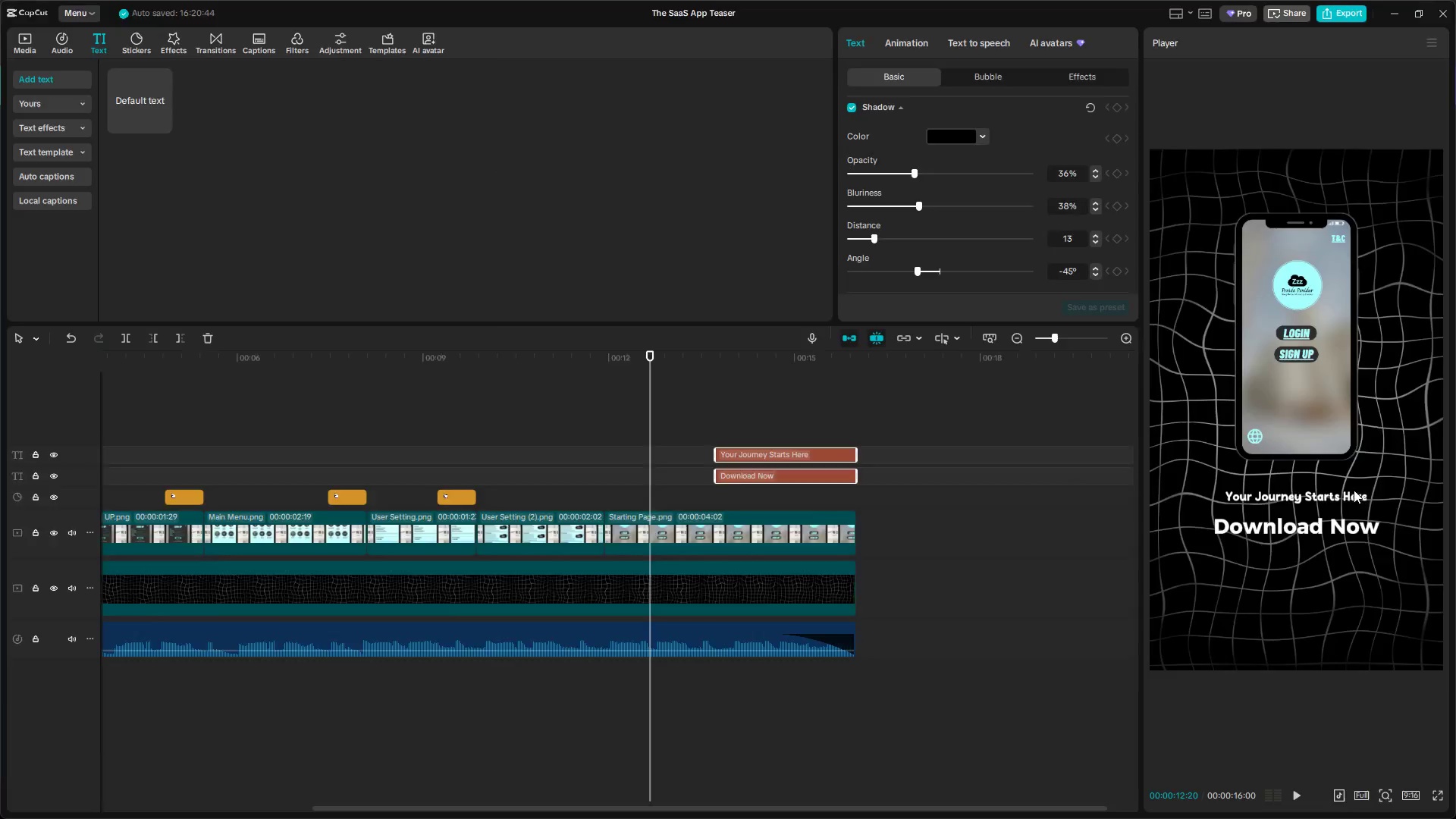 
key(Escape)
 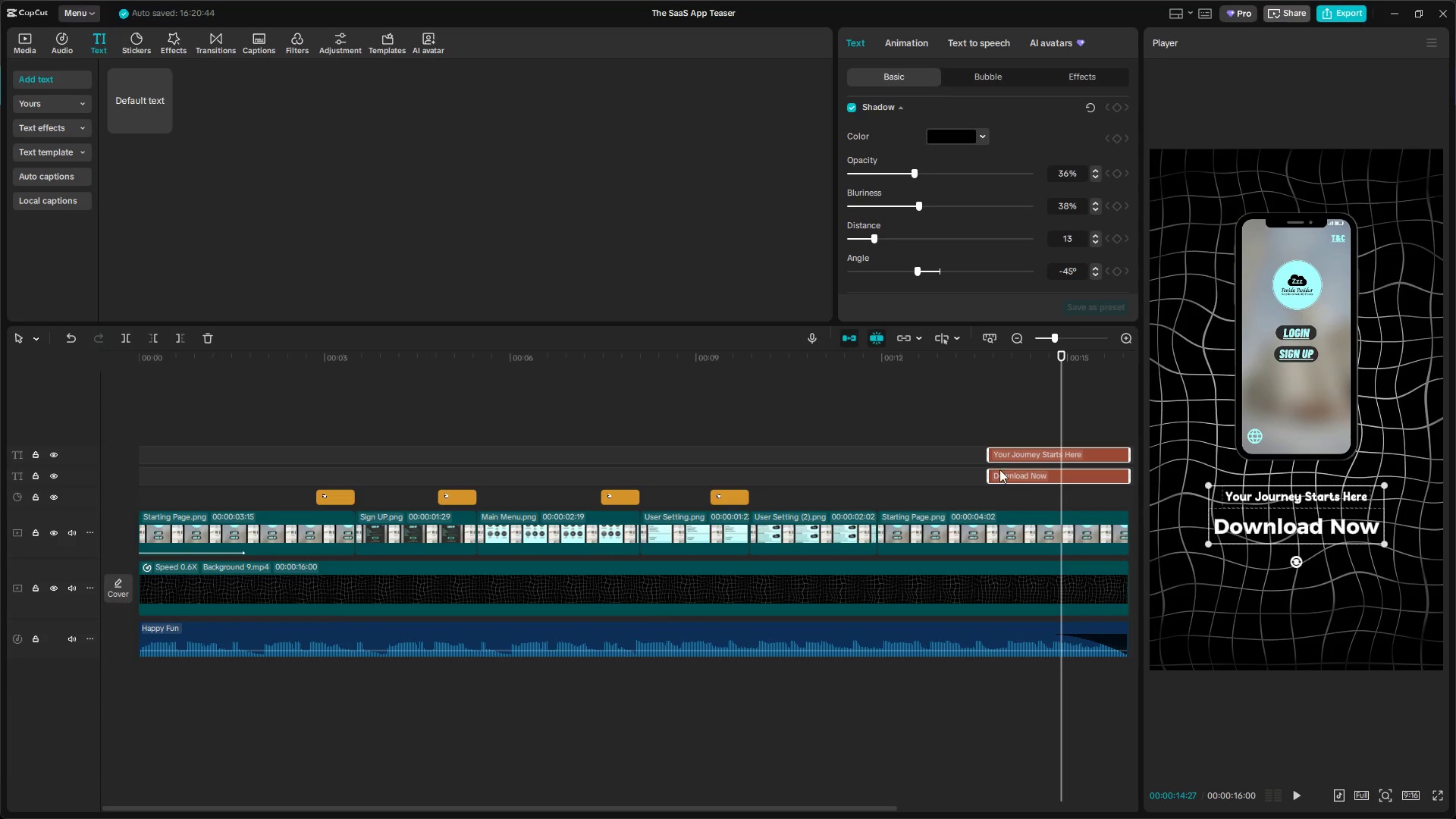 
left_click_drag(start_coordinate=[1022, 423], to_coordinate=[1034, 456])
 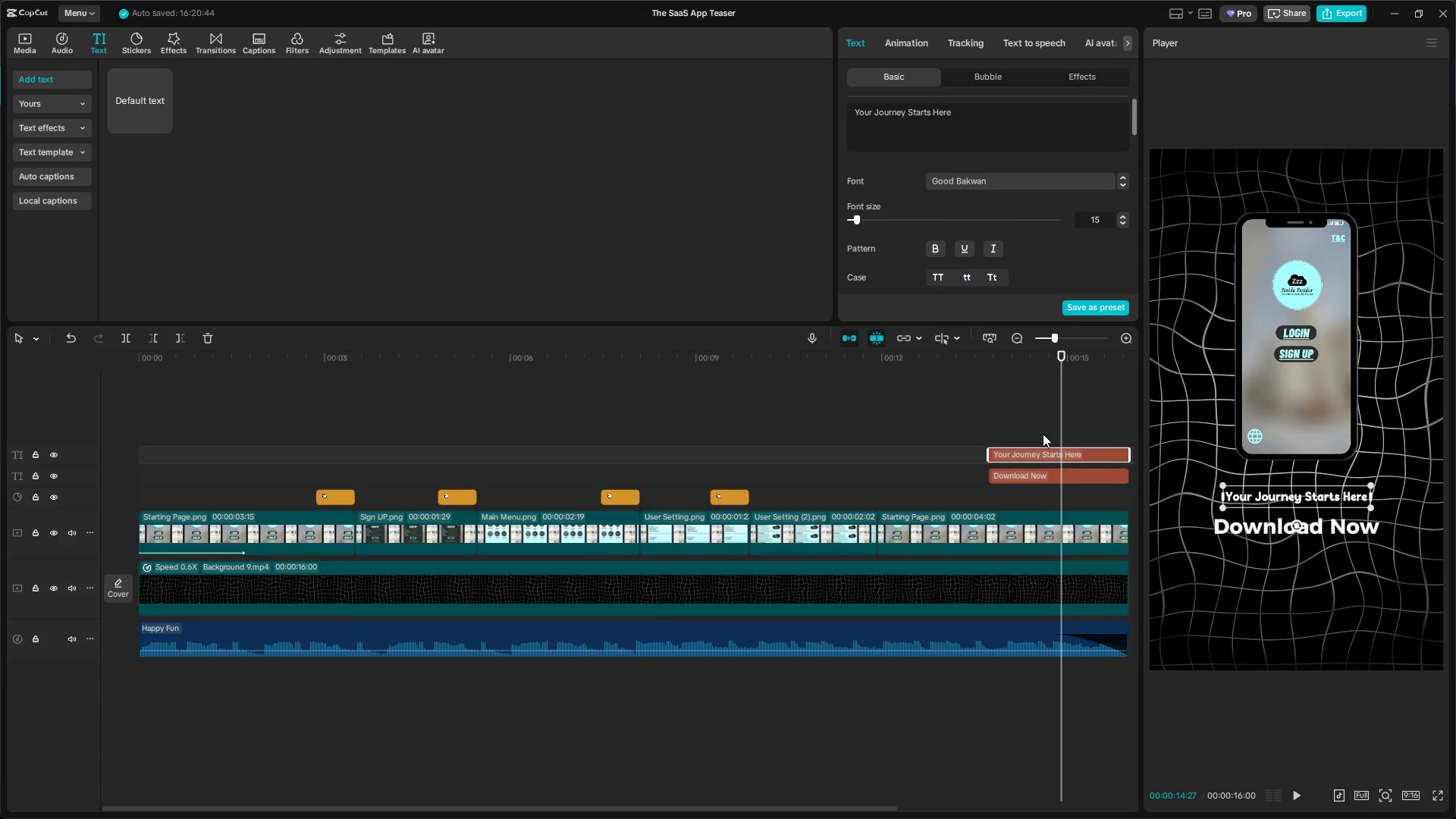 
left_click_drag(start_coordinate=[1026, 421], to_coordinate=[1043, 479])
 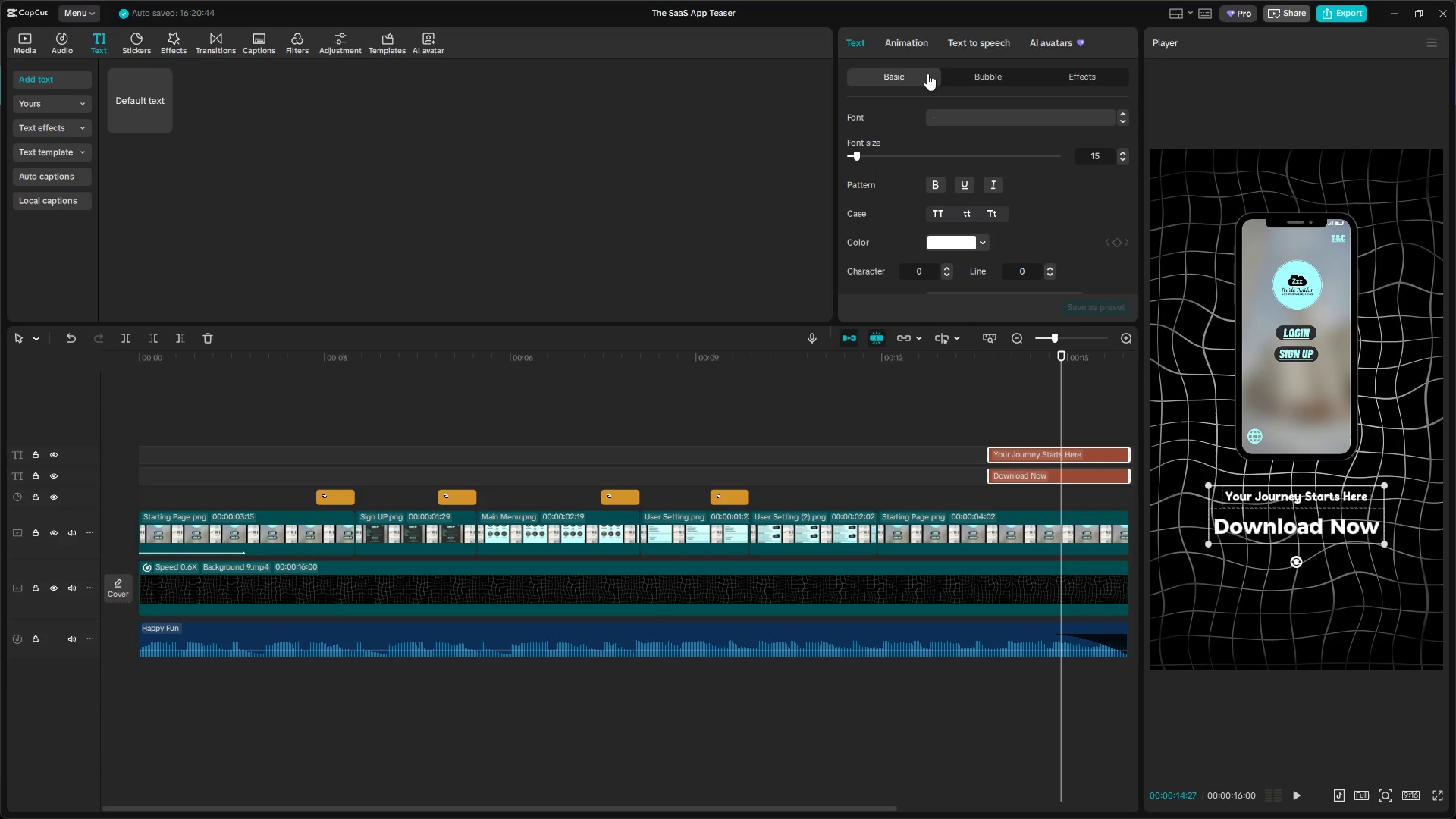 
left_click([918, 44])
 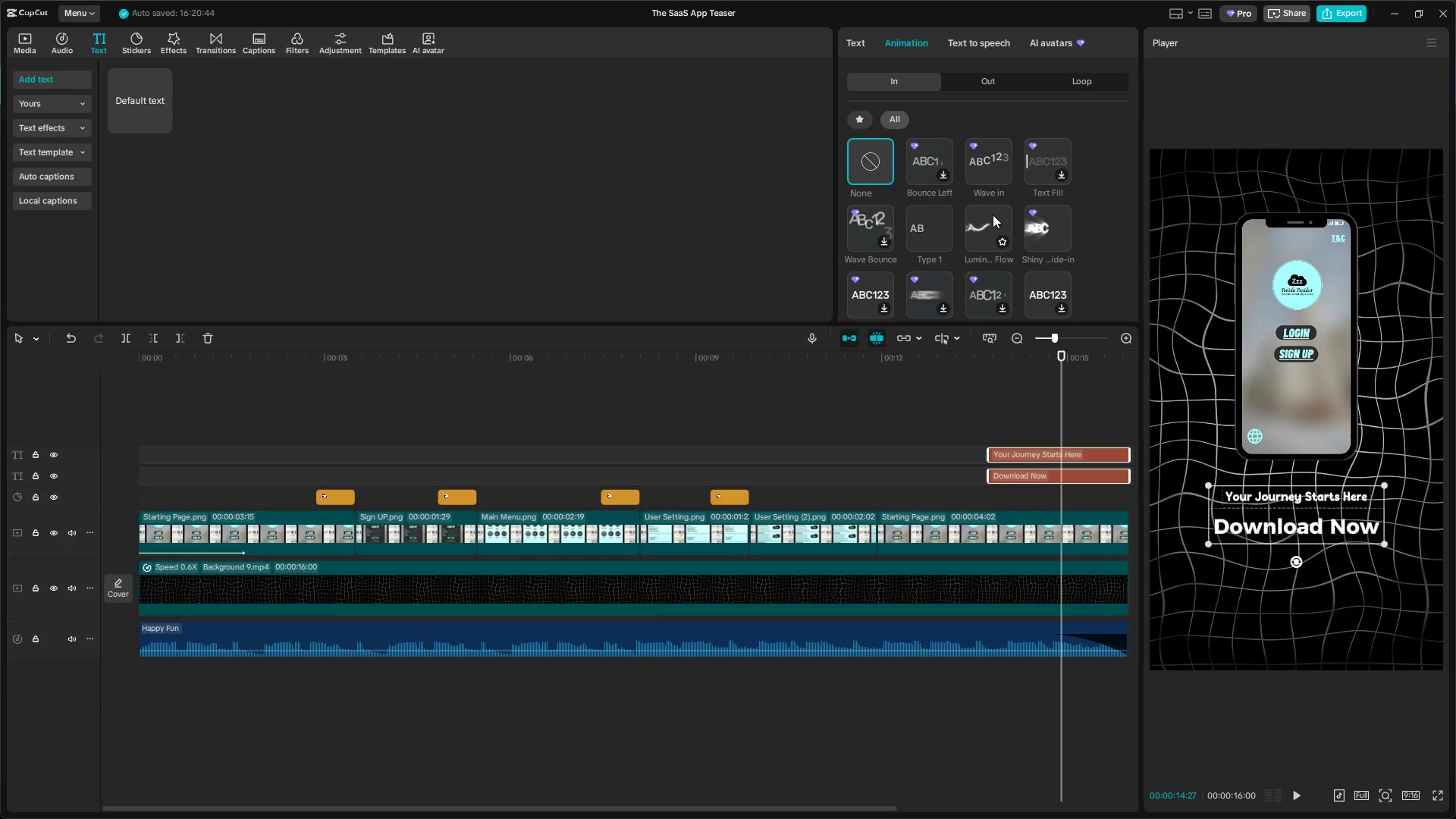 
left_click([1025, 226])
 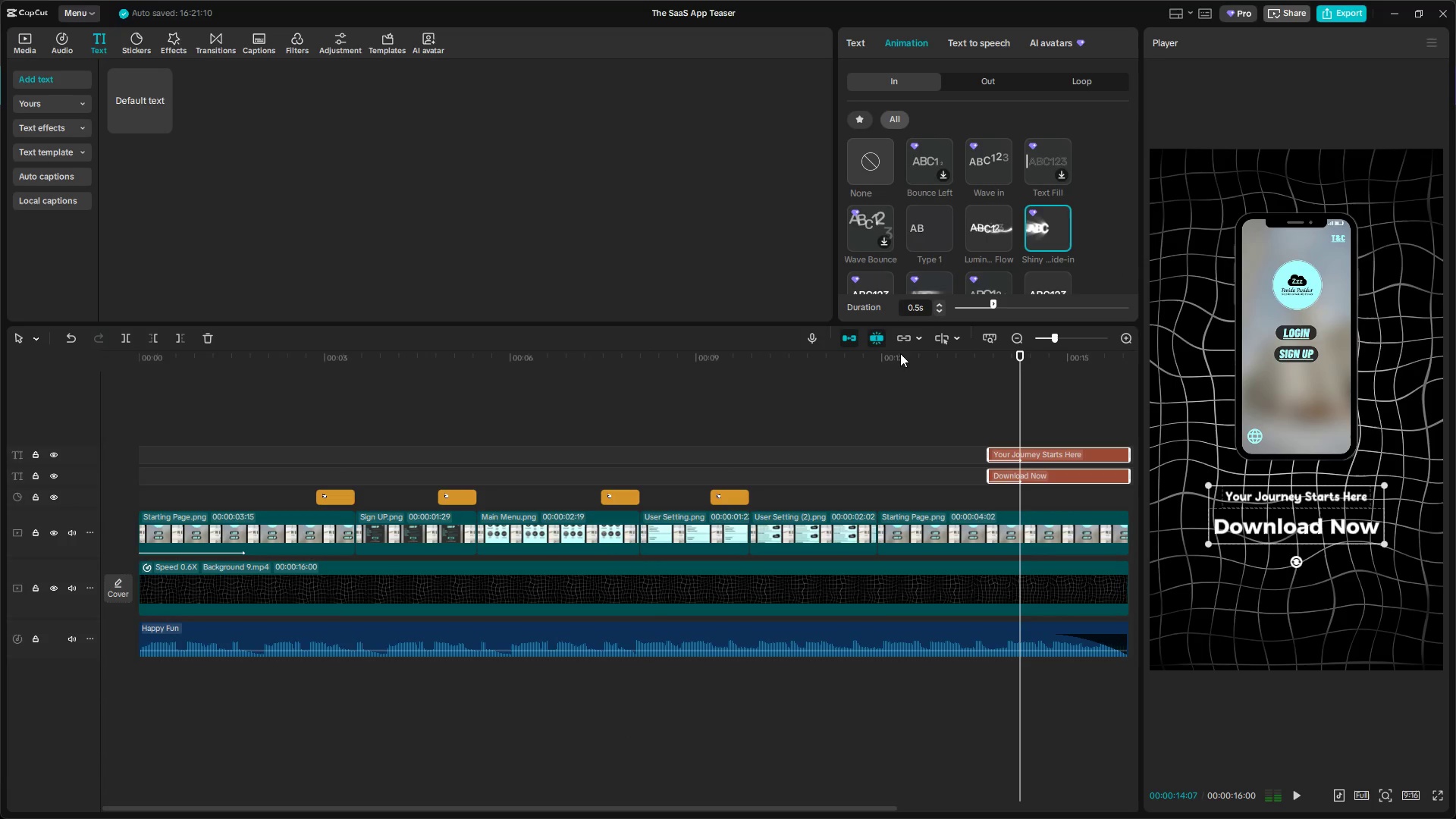 
left_click([727, 419])
 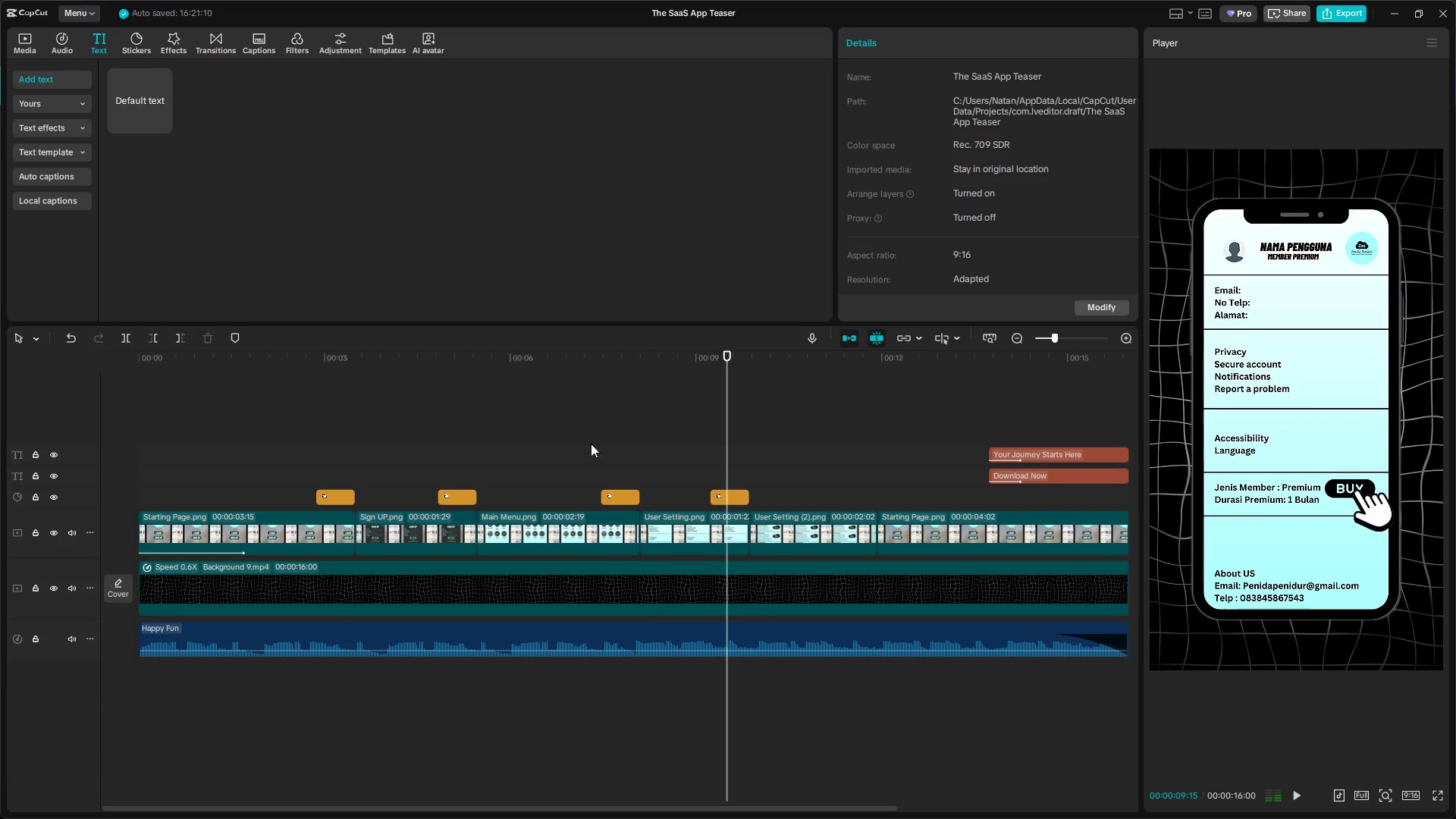 
left_click([510, 432])
 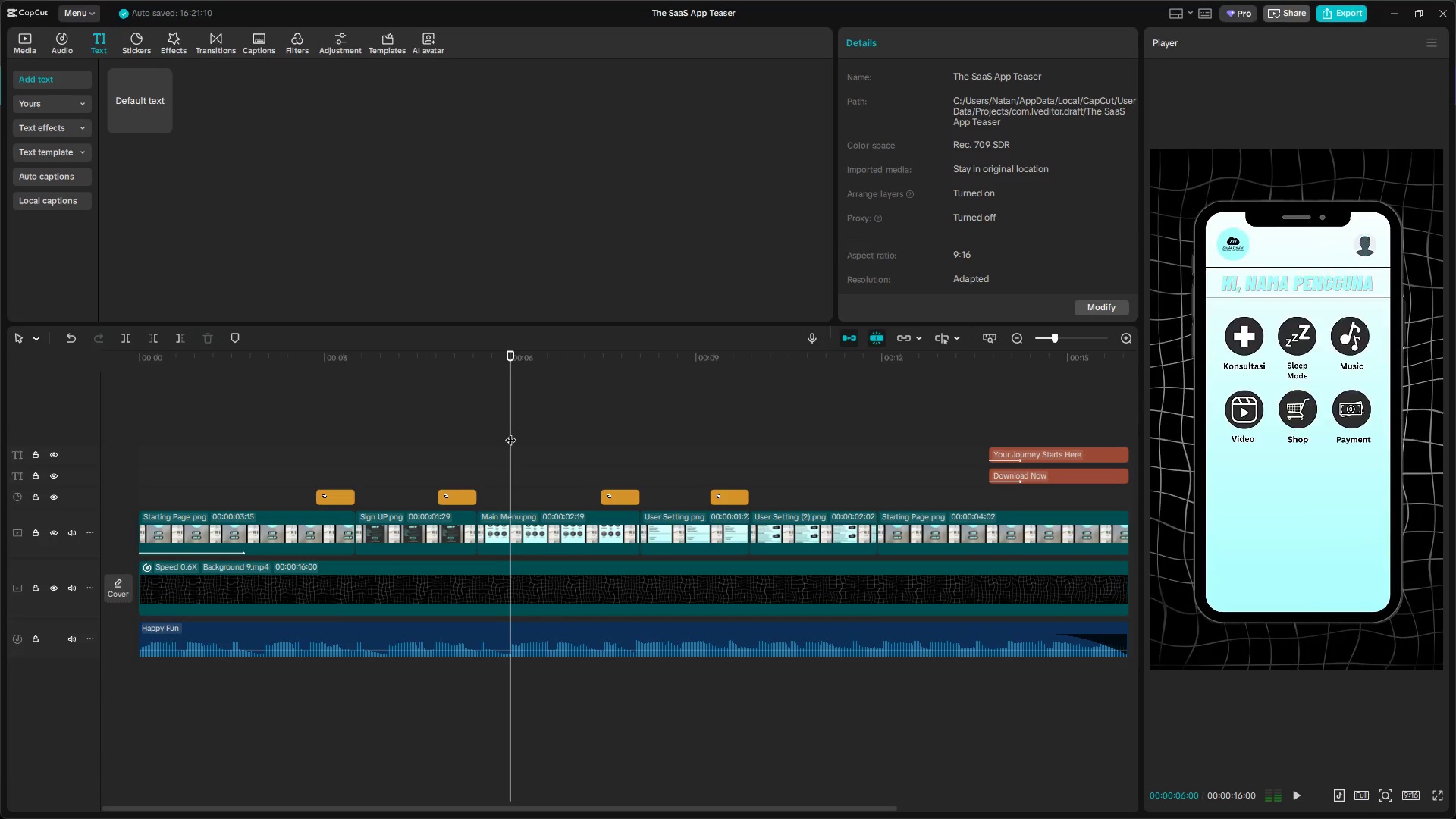 
left_click_drag(start_coordinate=[510, 432], to_coordinate=[217, 438])
 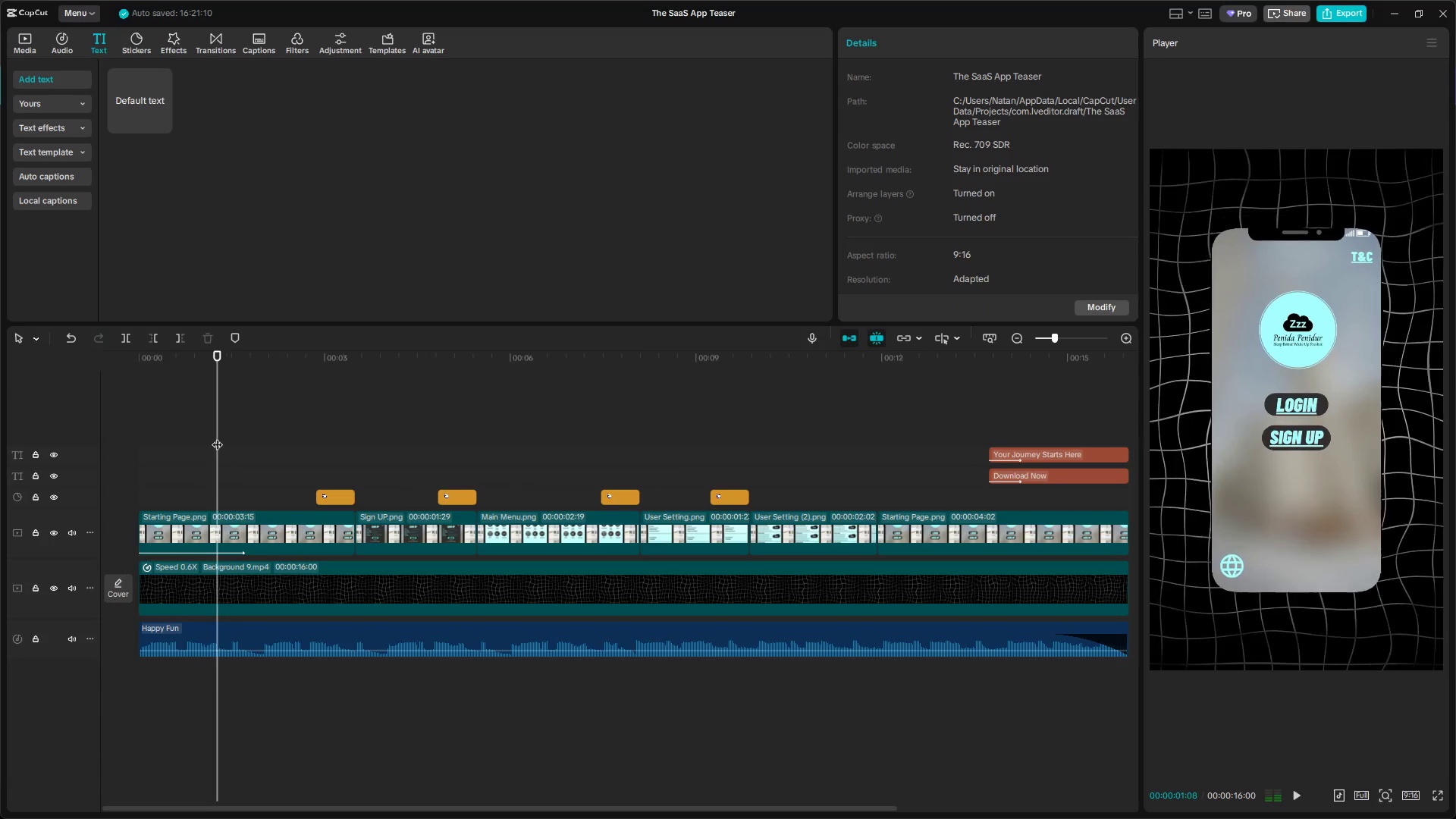 
key(Space)
 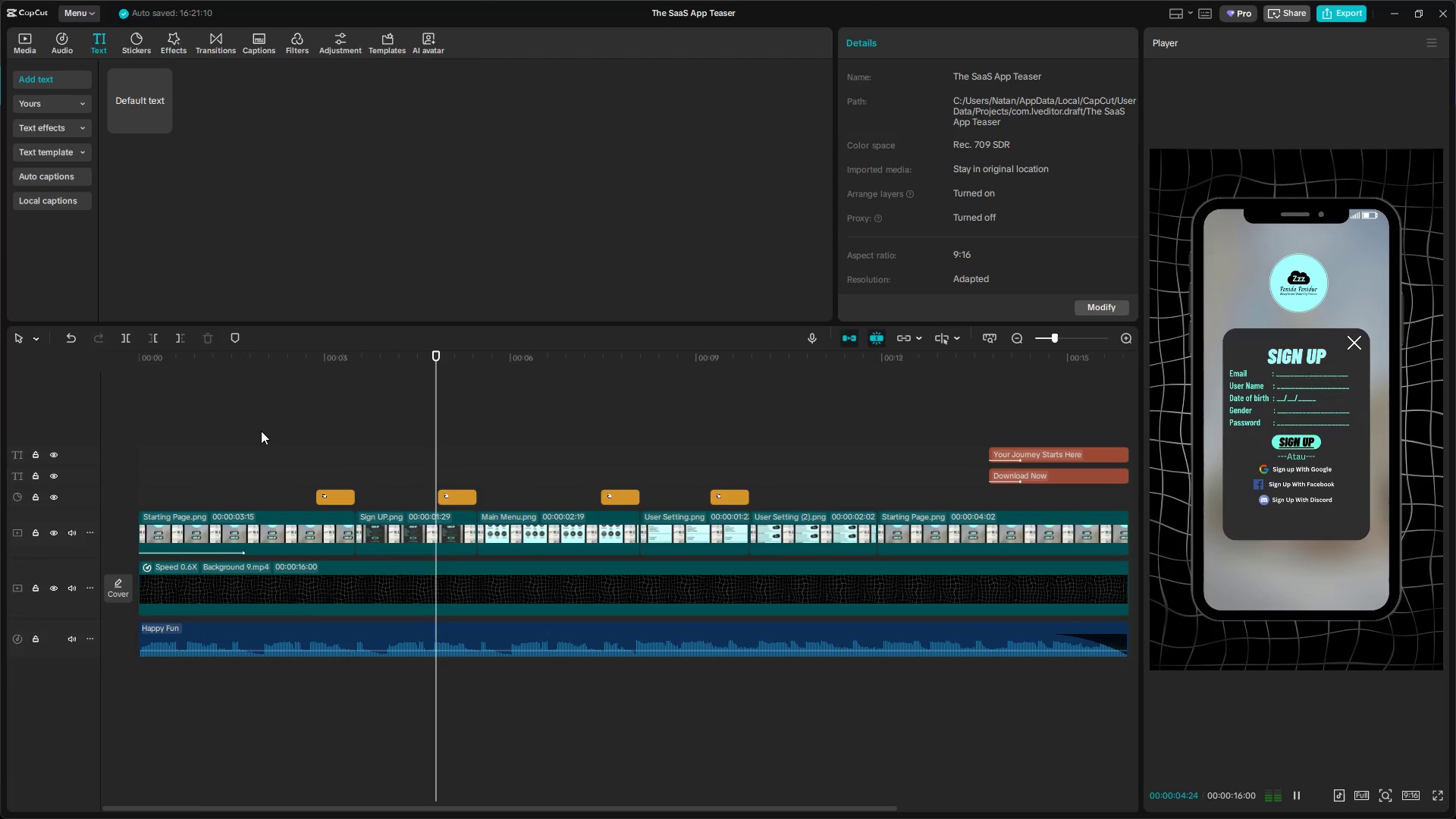 
key(Space)
 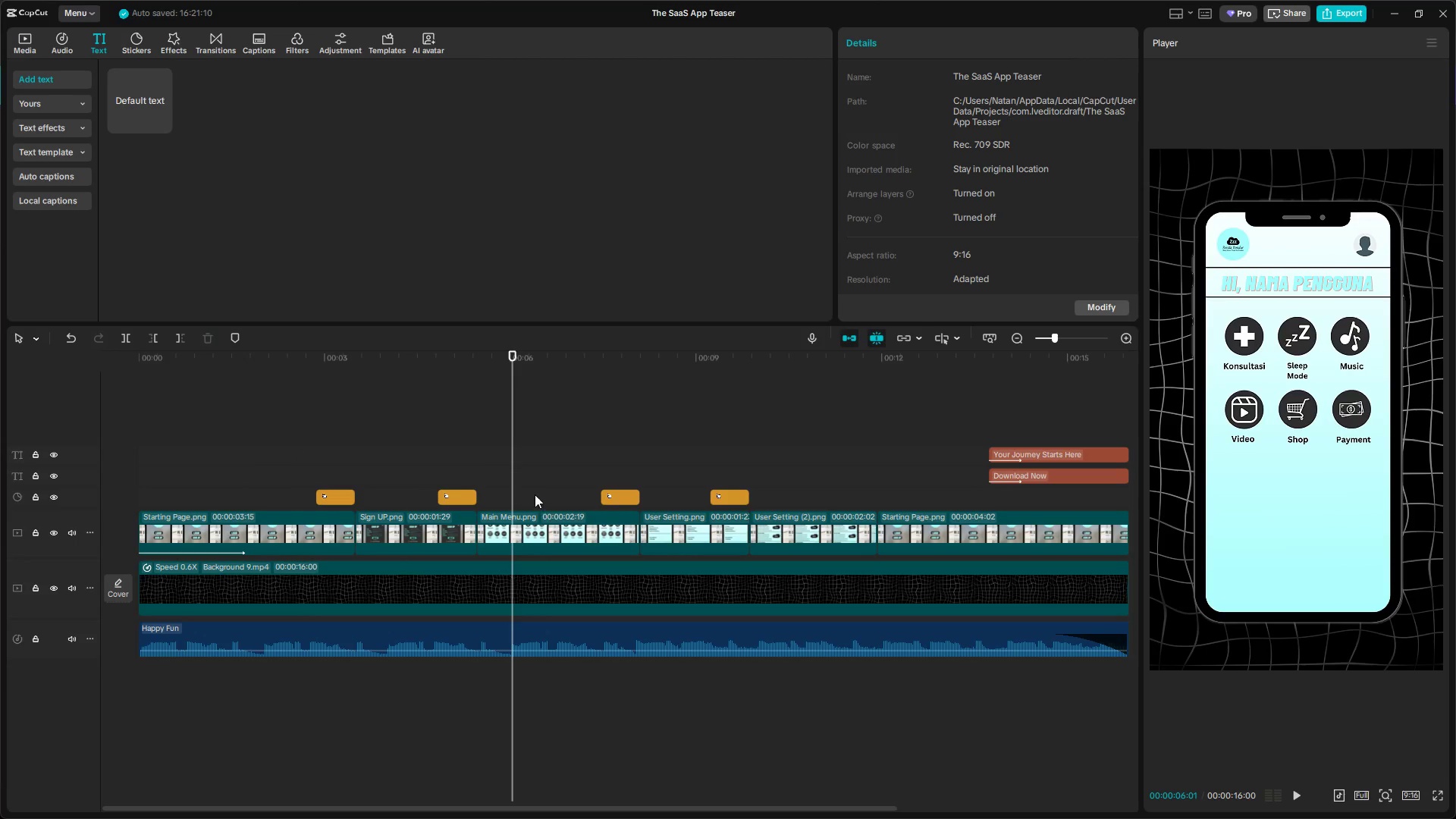 
left_click_drag(start_coordinate=[512, 487], to_coordinate=[479, 496])
 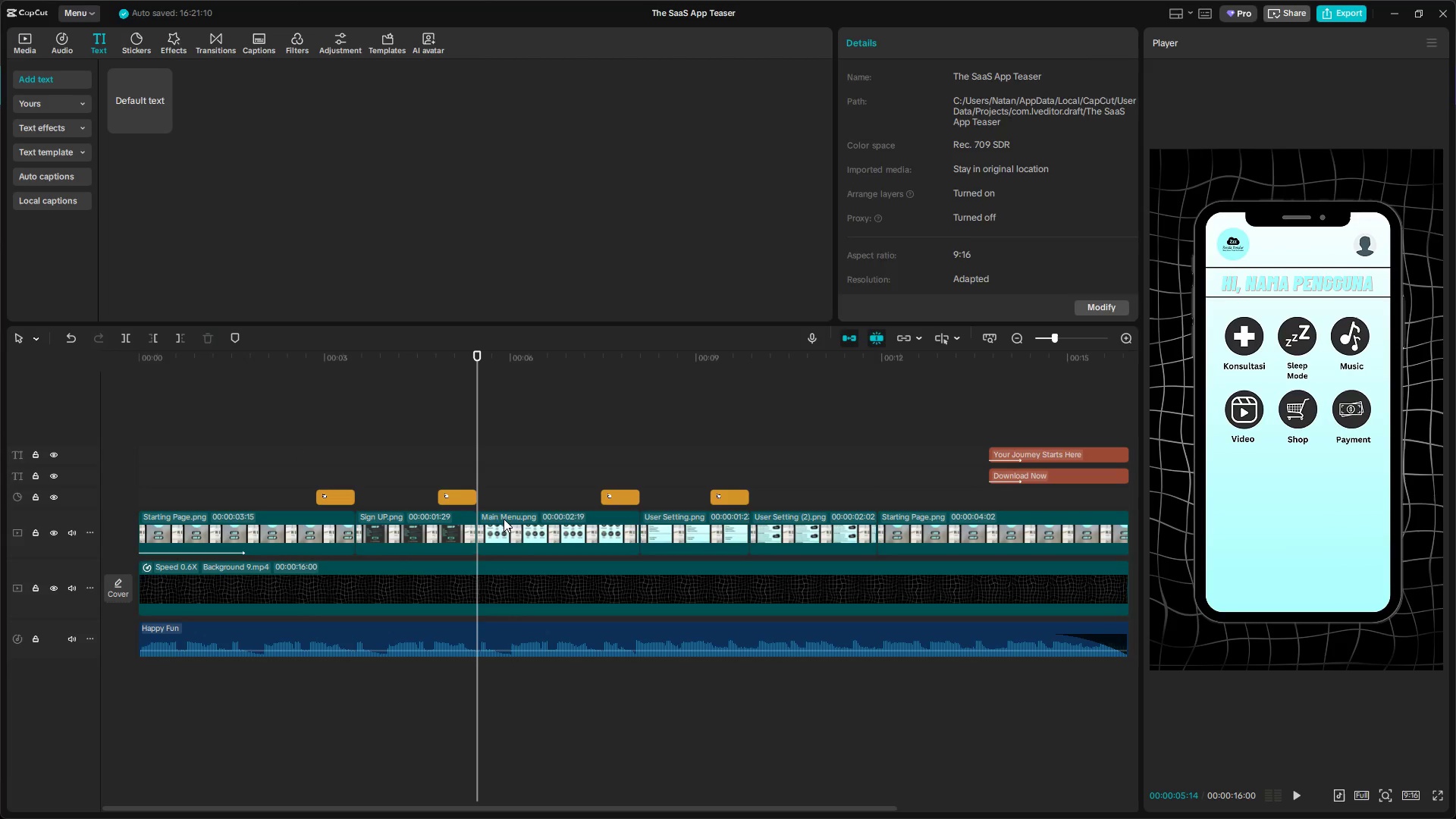 
left_click([510, 524])
 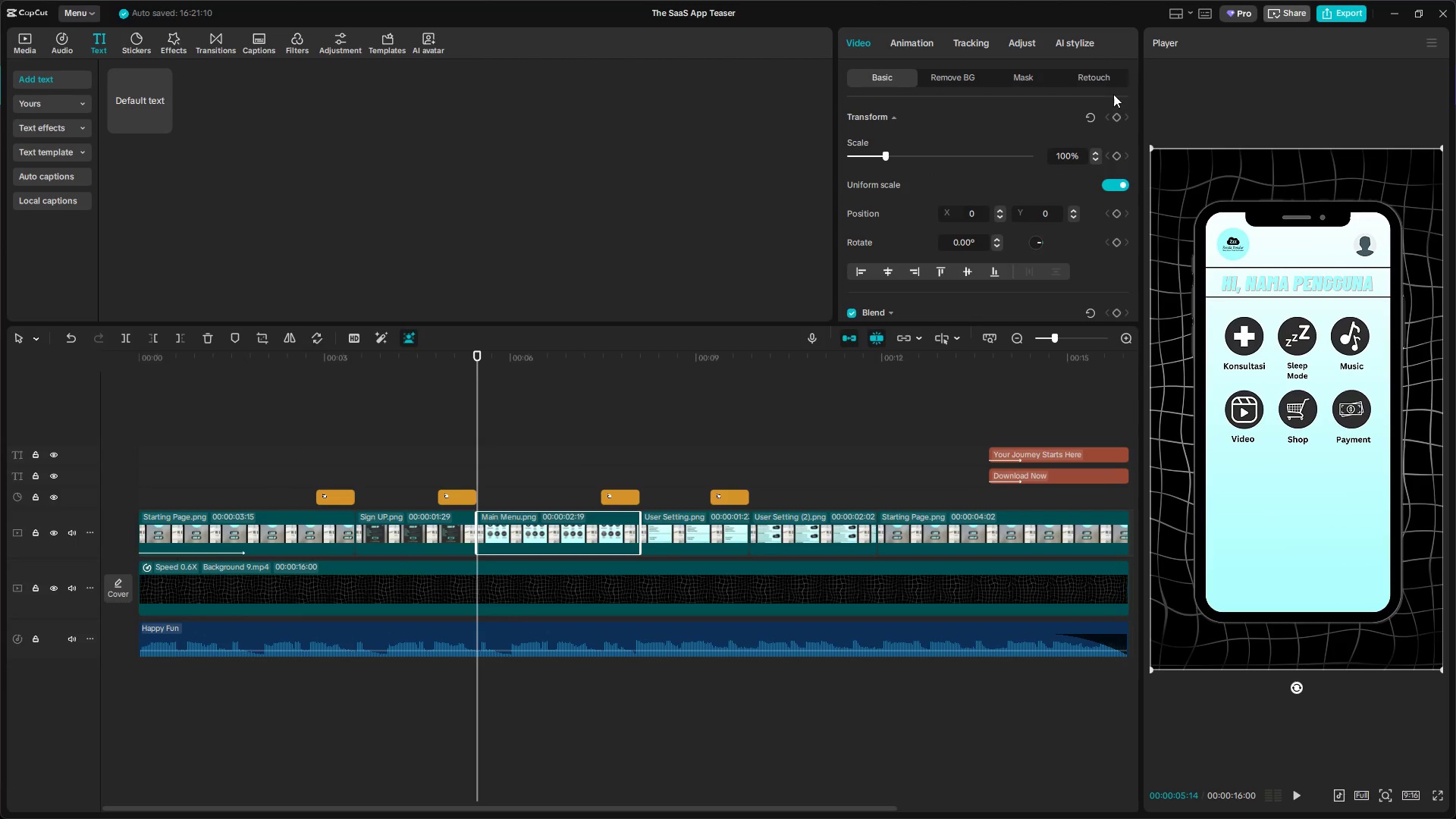 
left_click([1116, 118])
 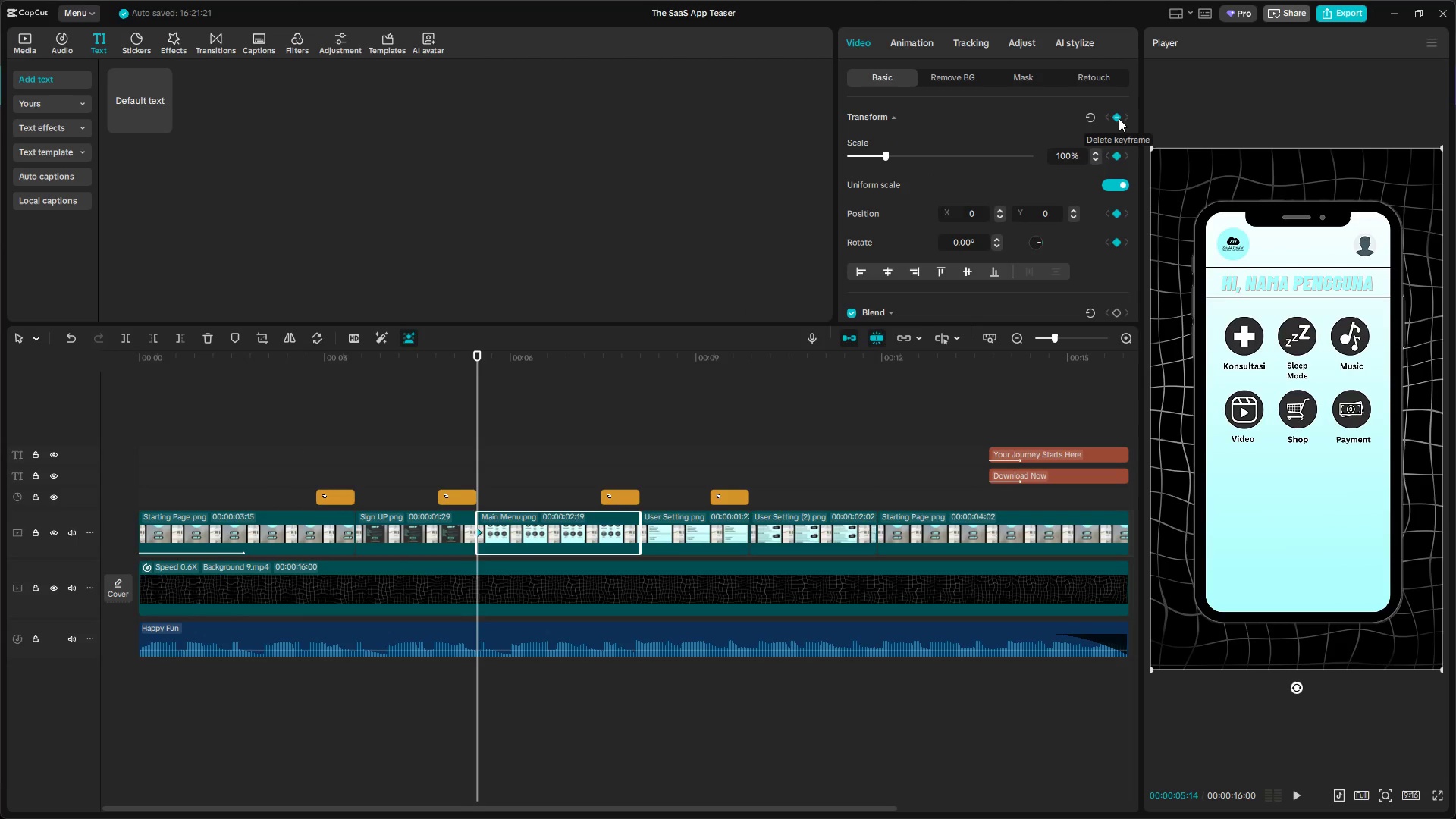 
key(Space)
 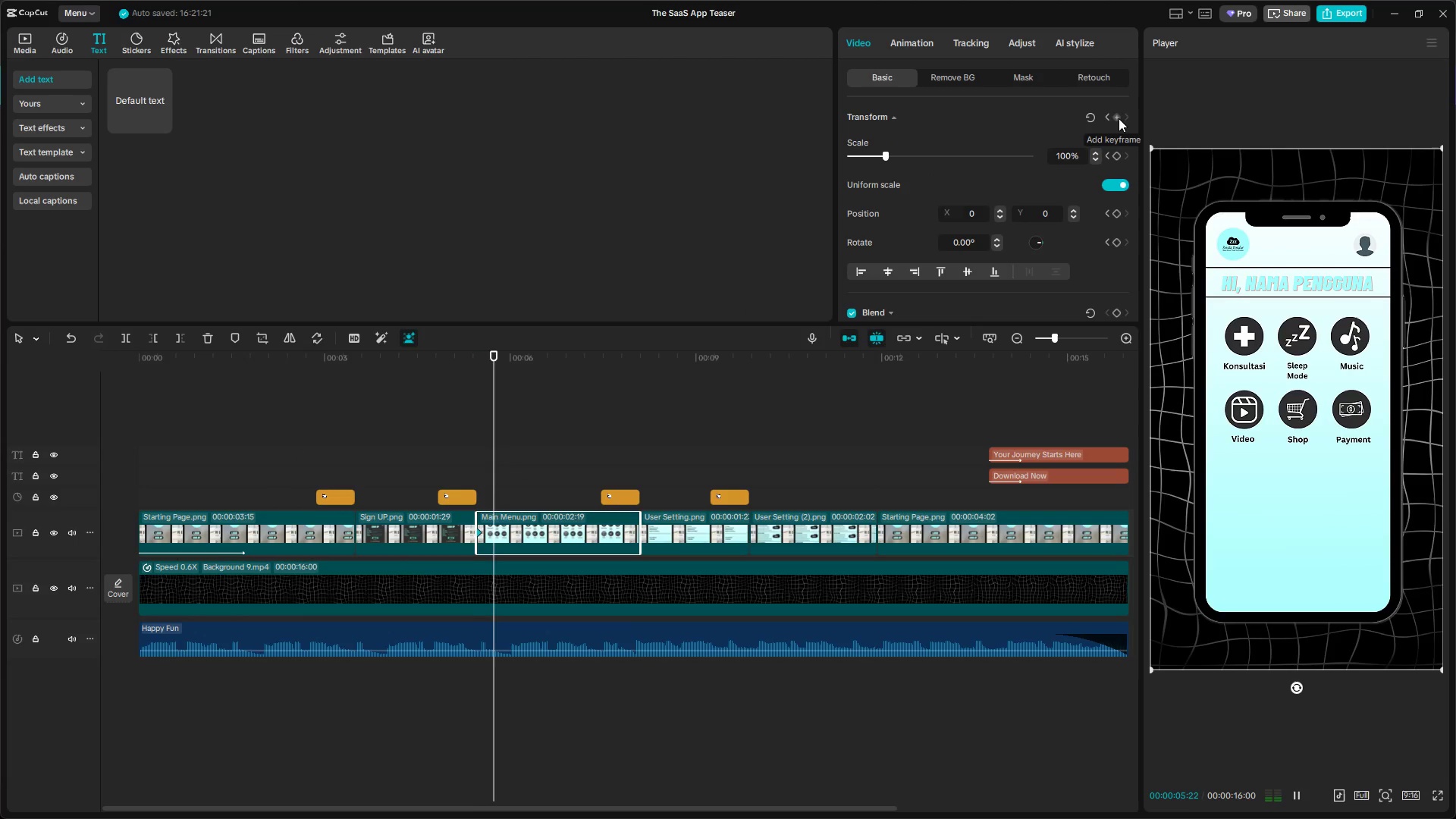 
key(Space)
 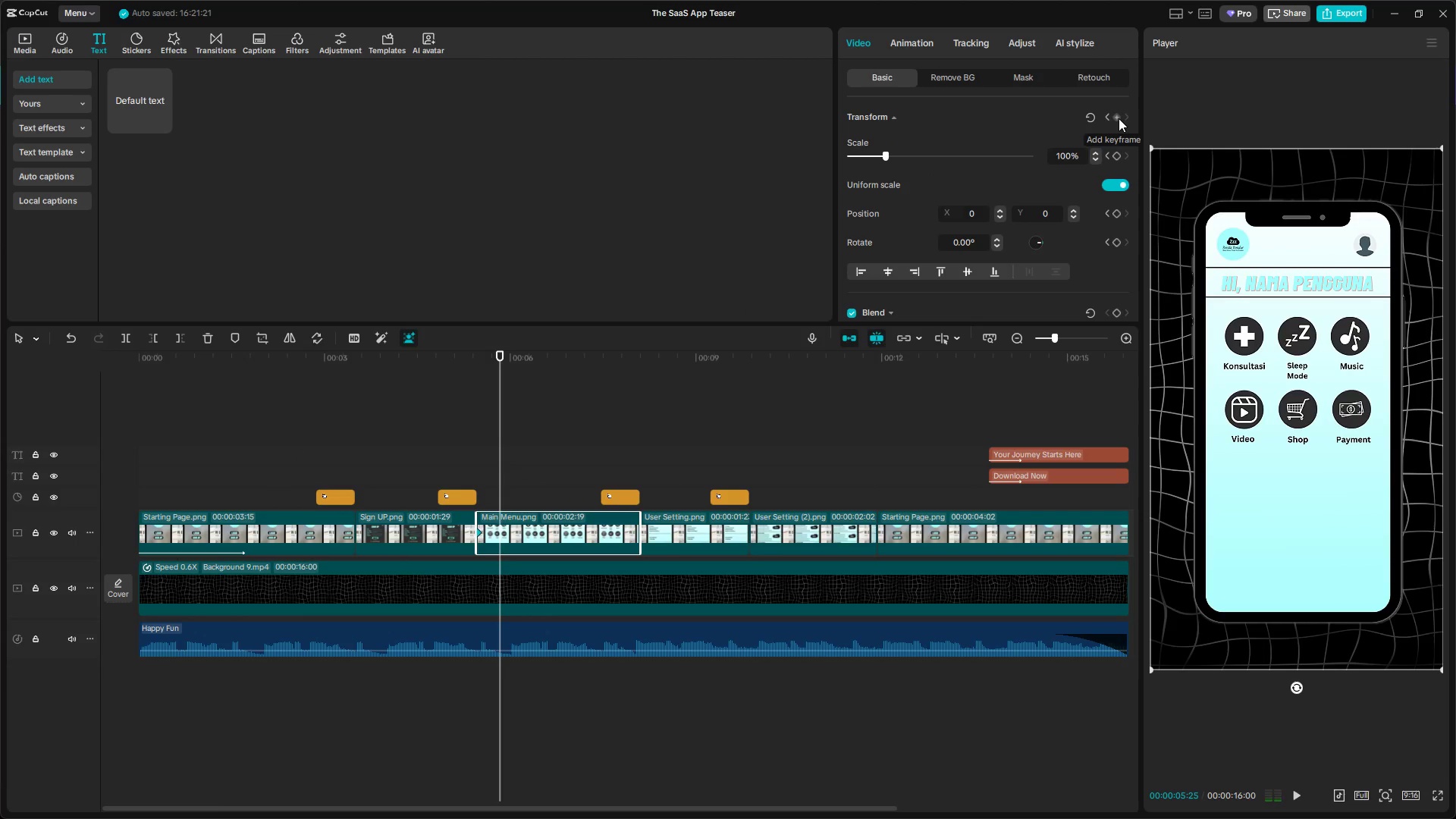 
left_click([1119, 118])
 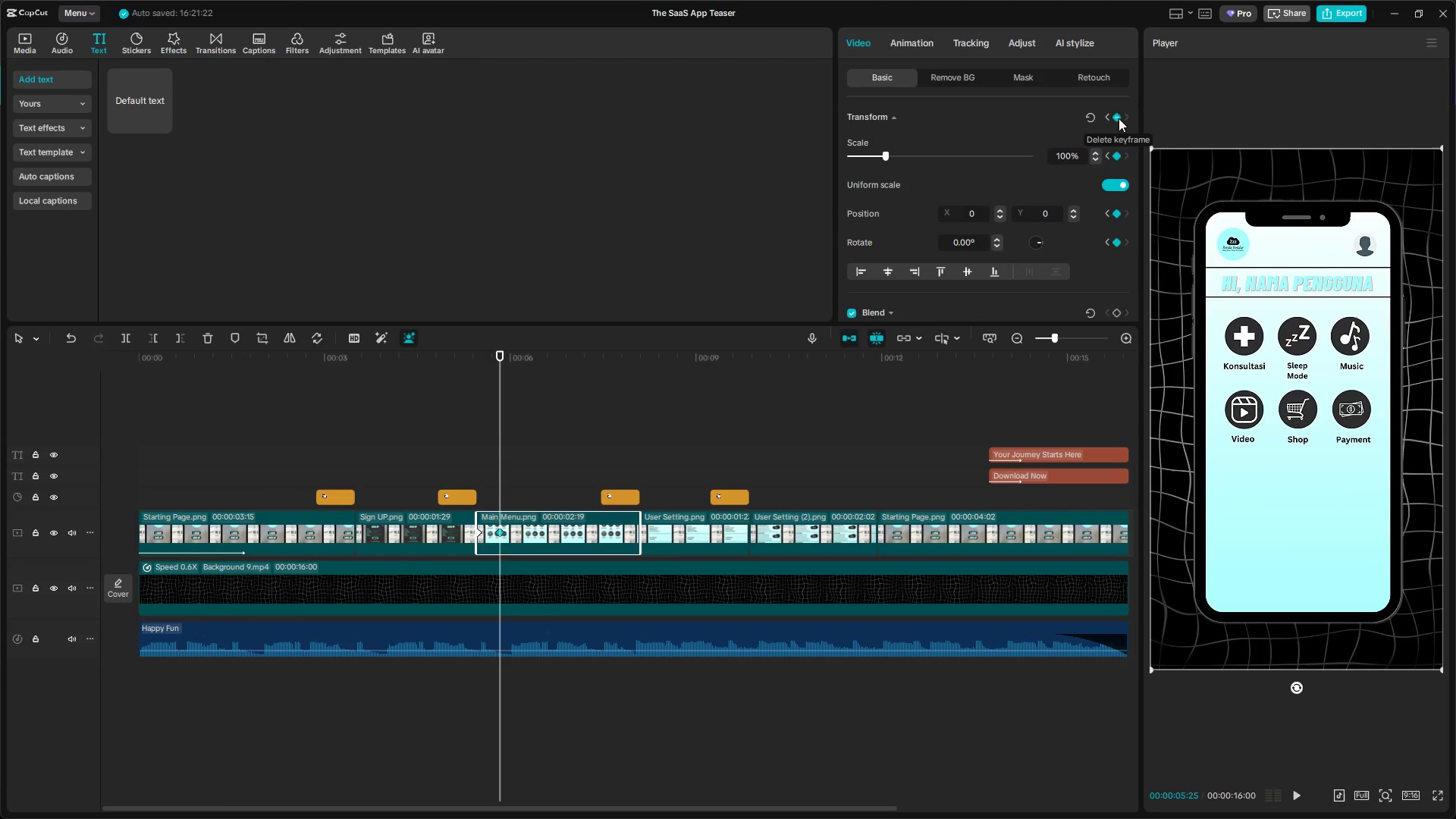 
key(Space)
 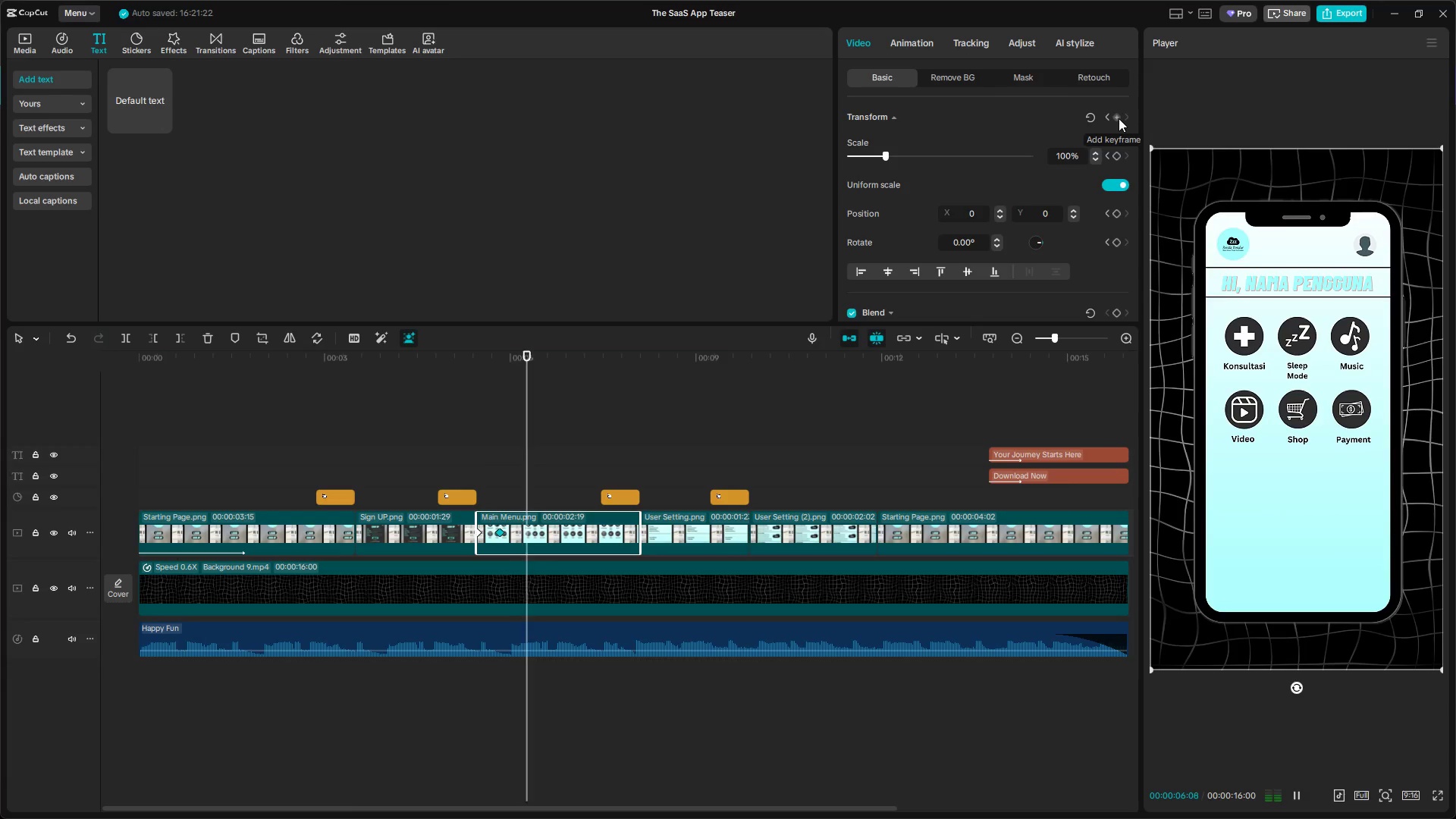 
key(Space)
 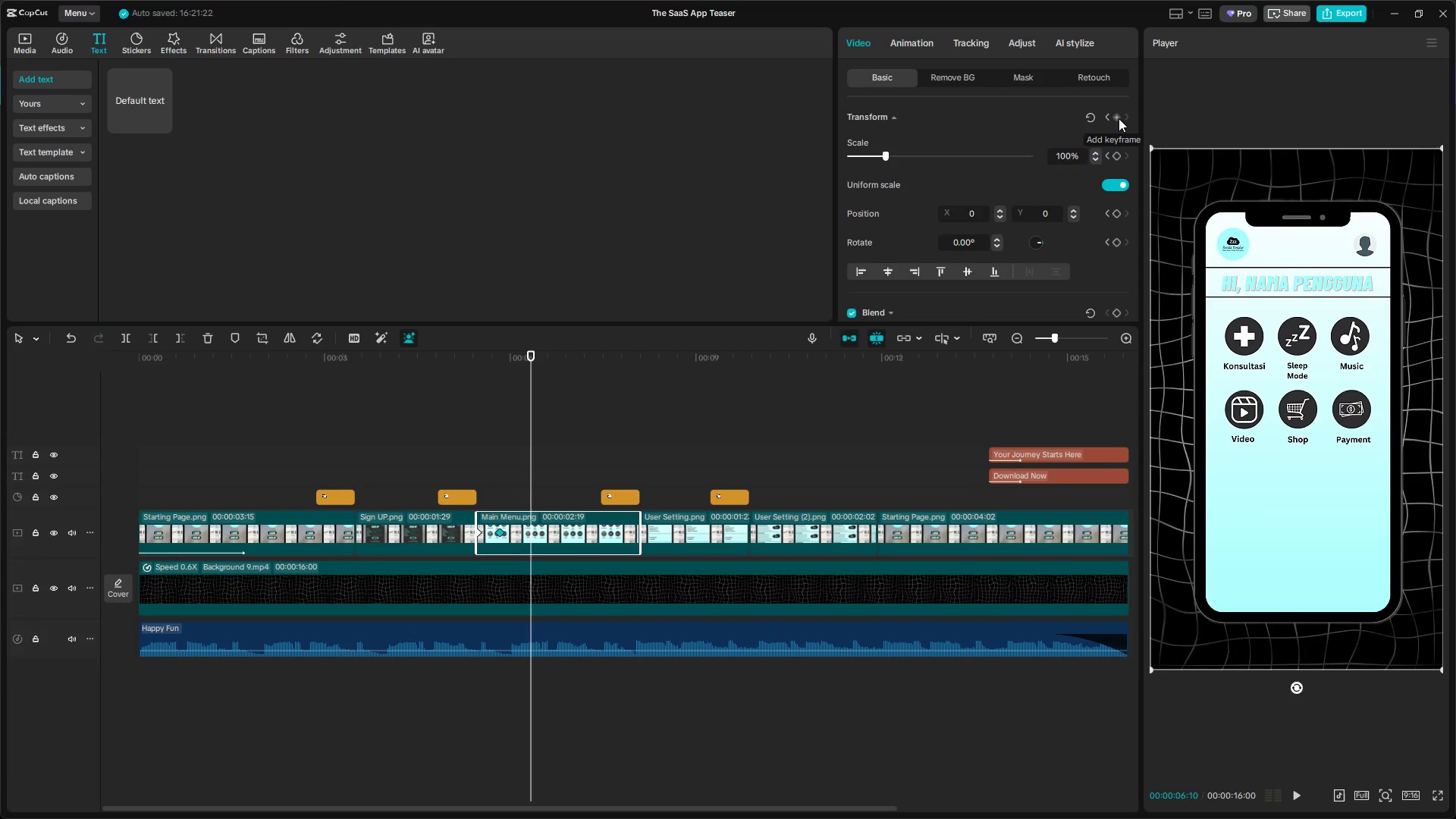 
key(Space)
 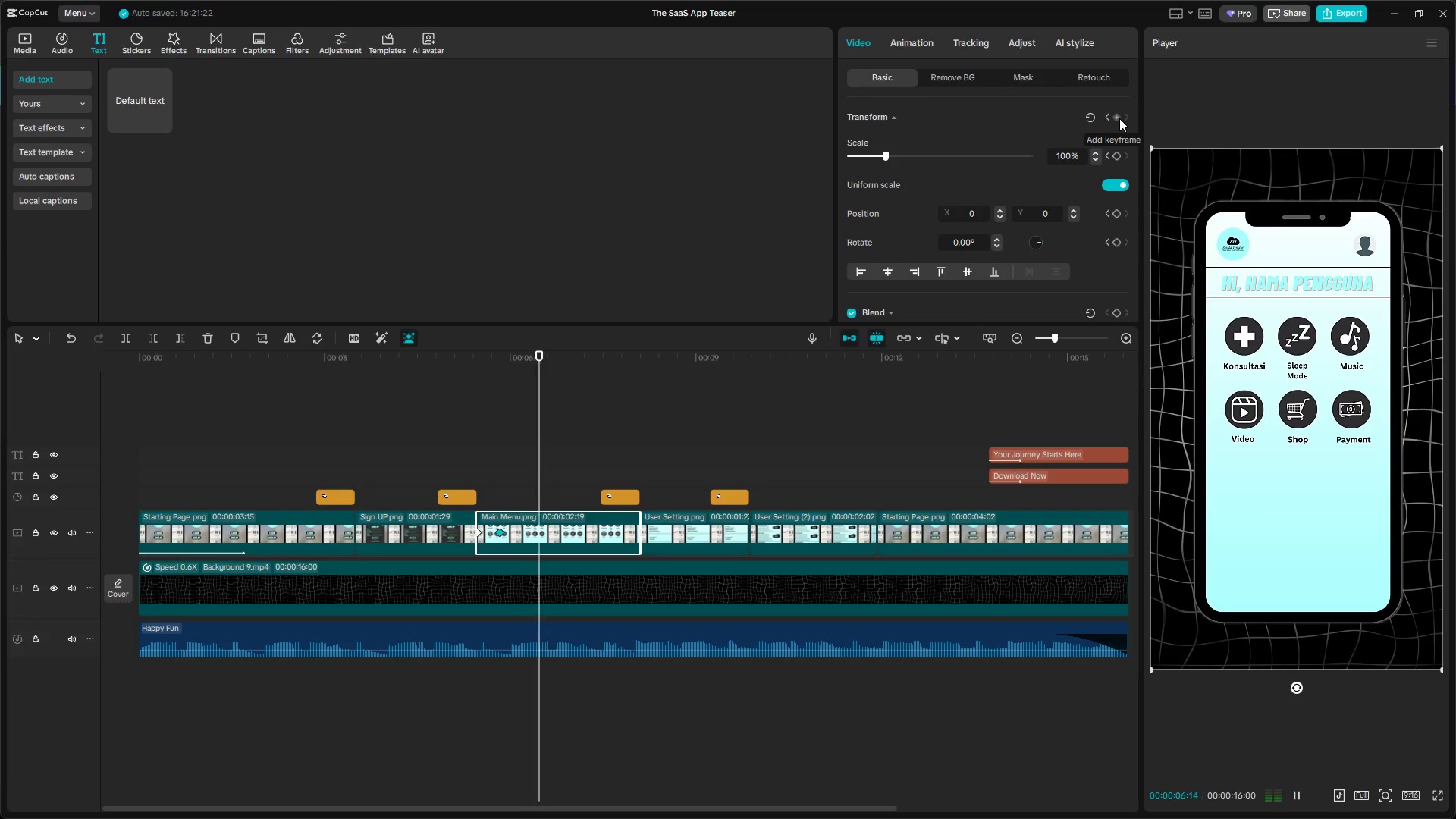 
key(Space)
 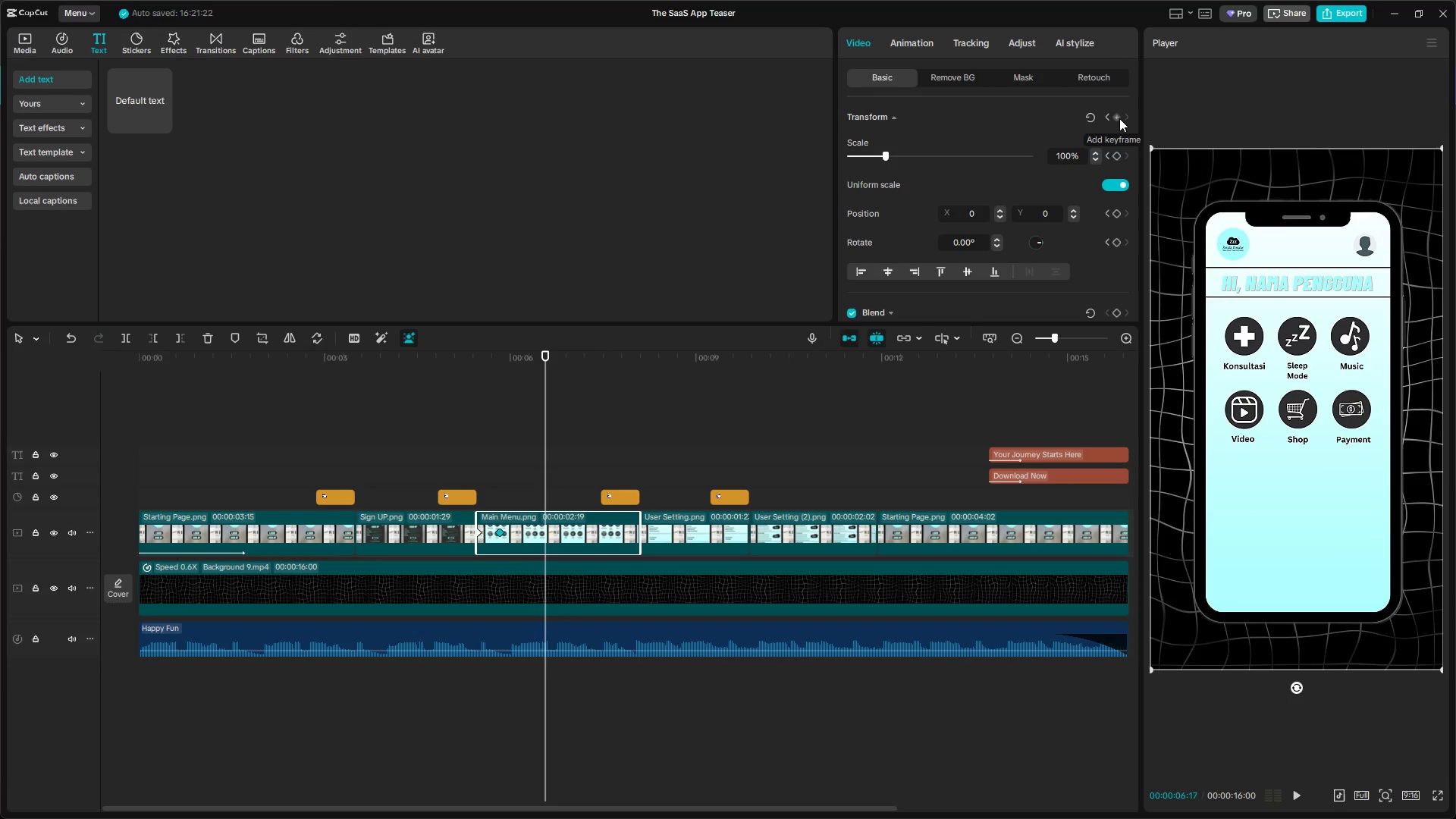 
key(Space)
 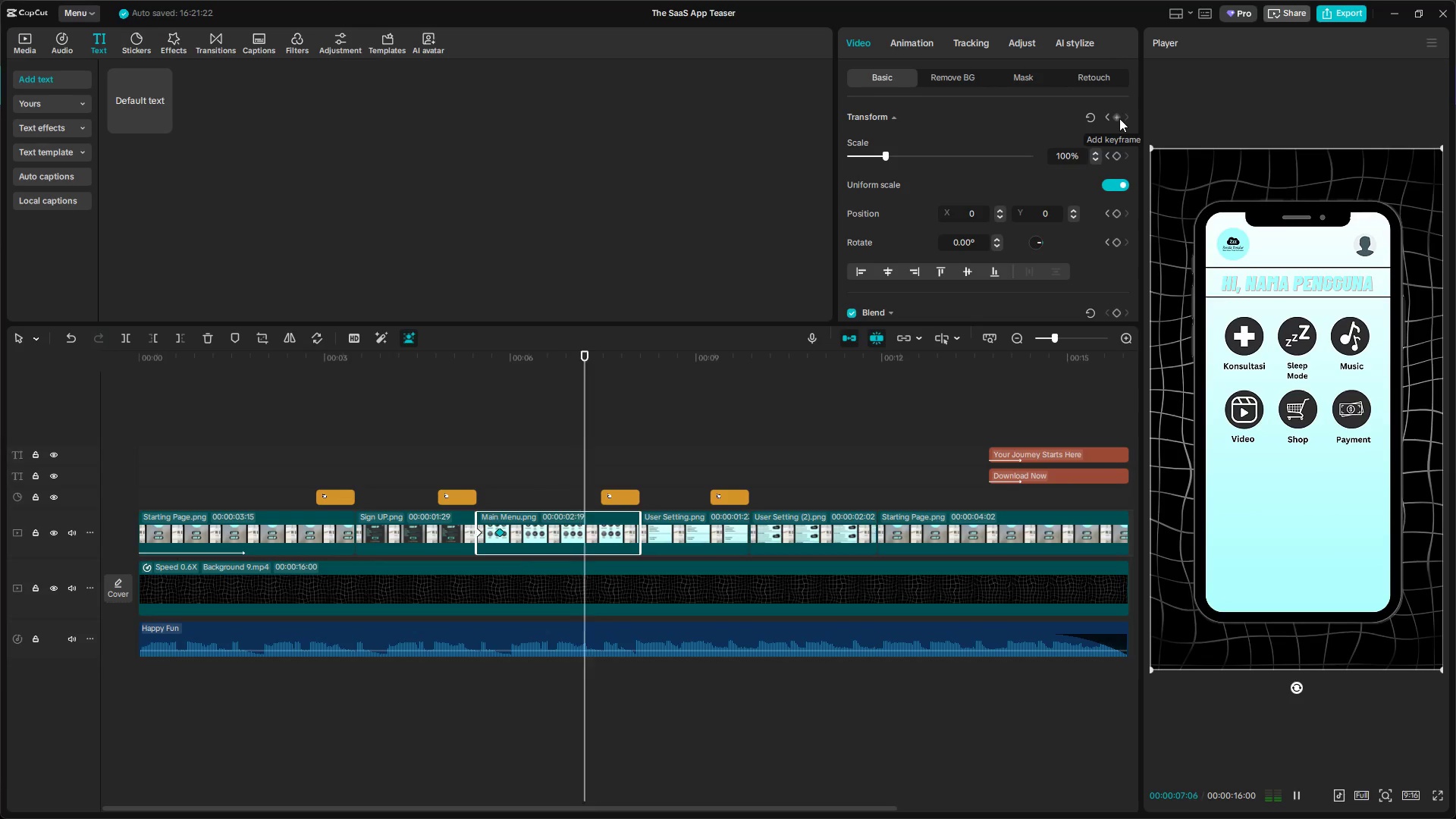 
key(Space)
 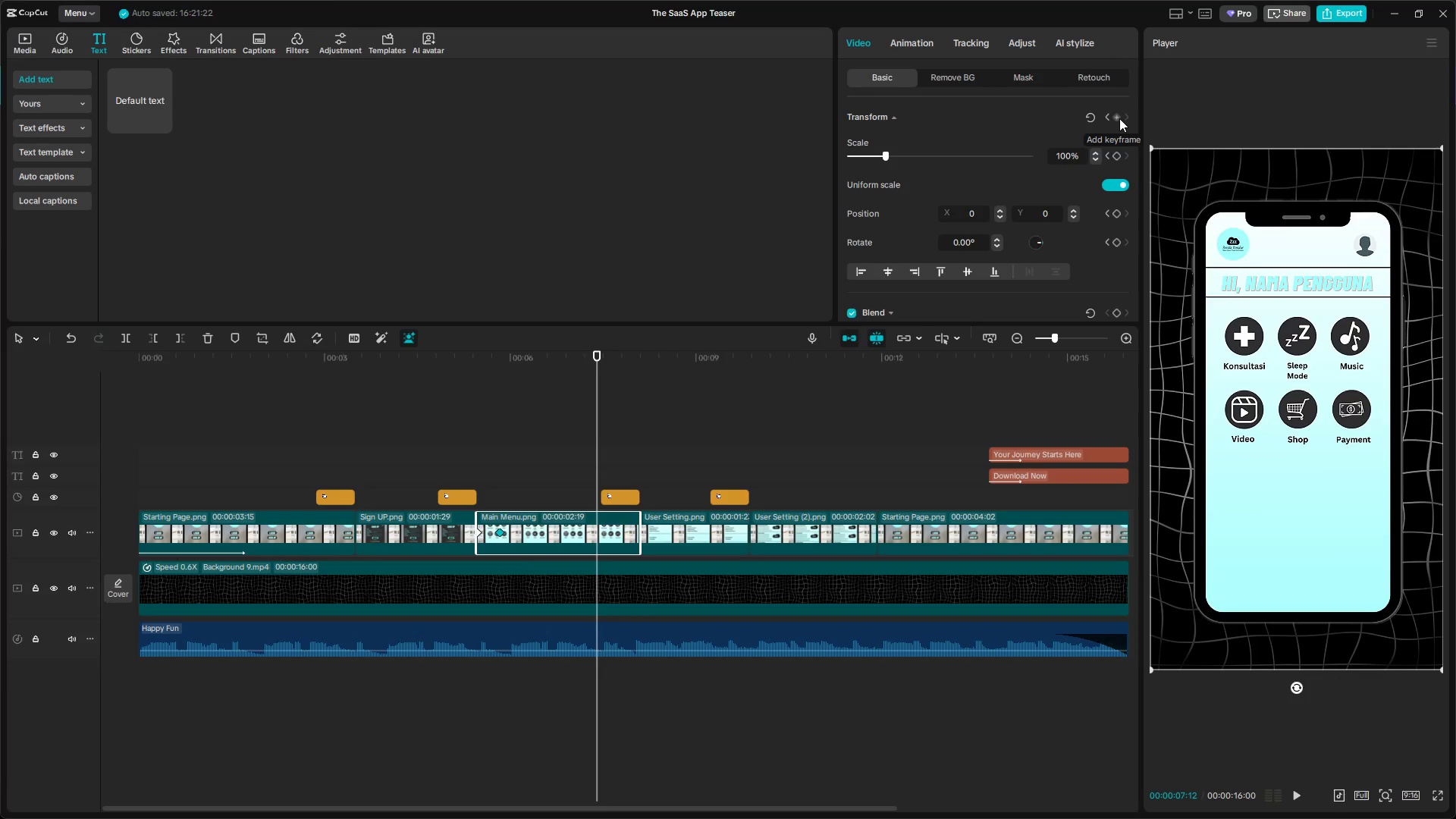 
left_click([1119, 118])
 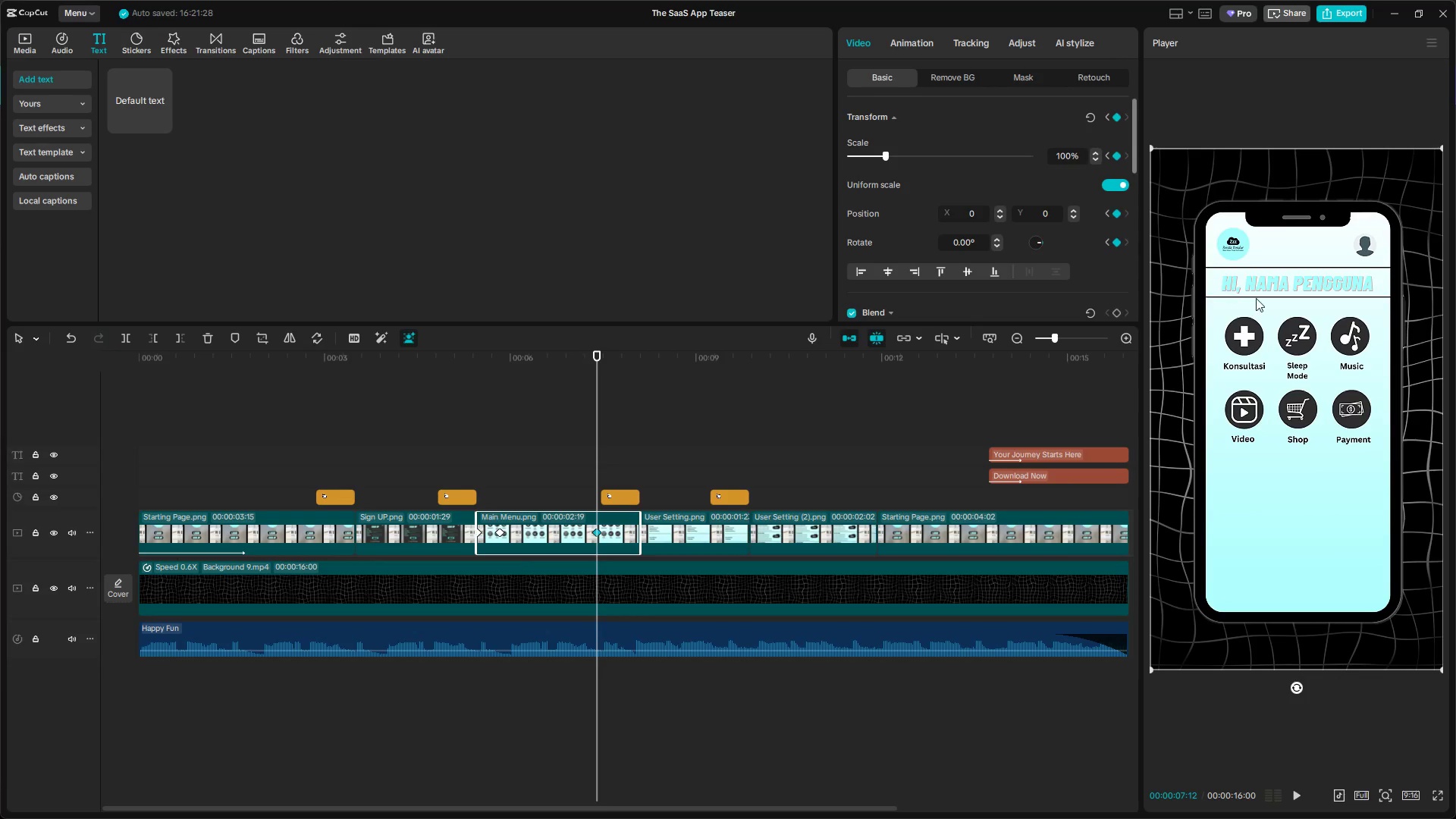 
left_click([1261, 299])
 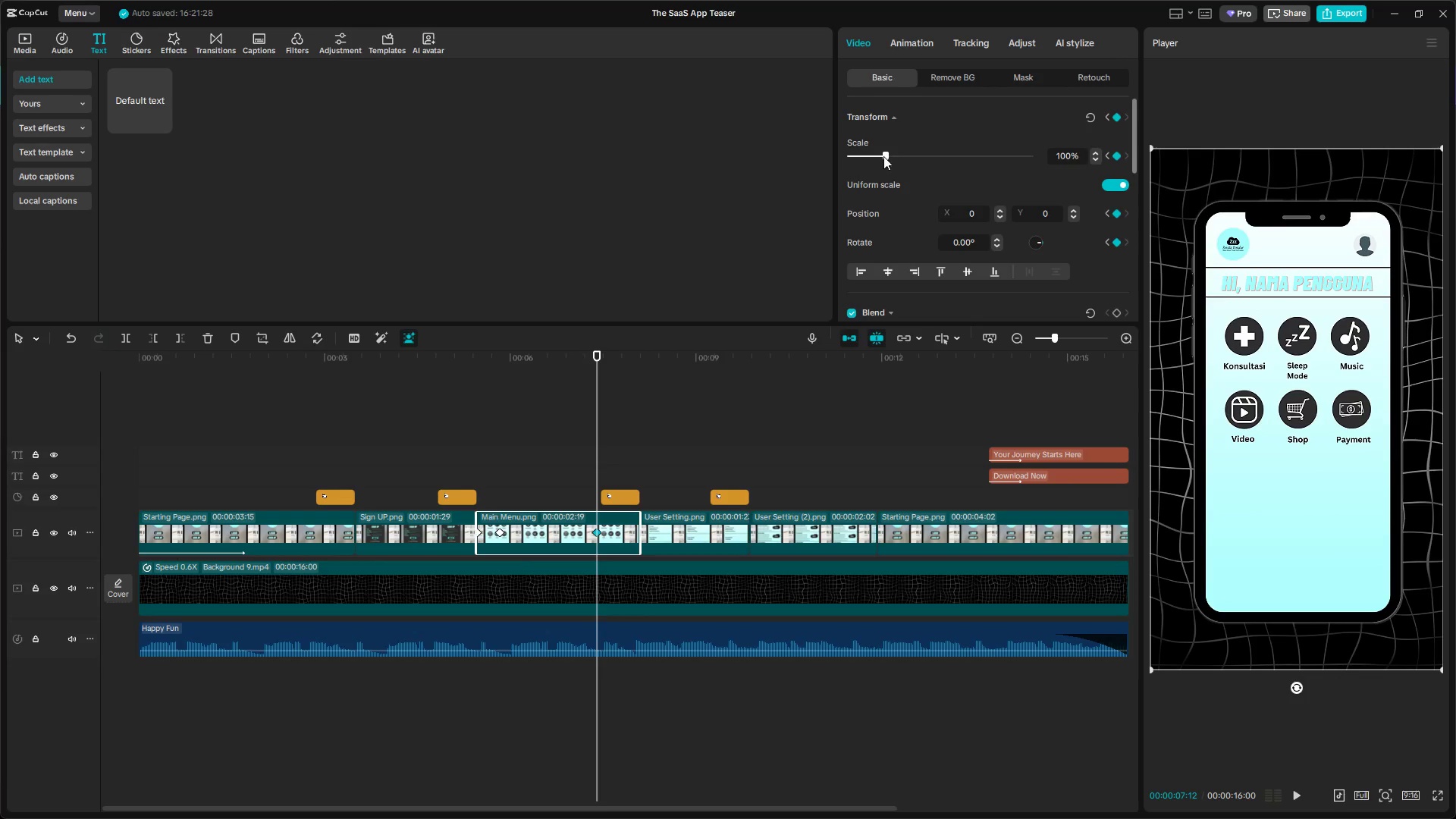 
left_click_drag(start_coordinate=[887, 156], to_coordinate=[968, 162])
 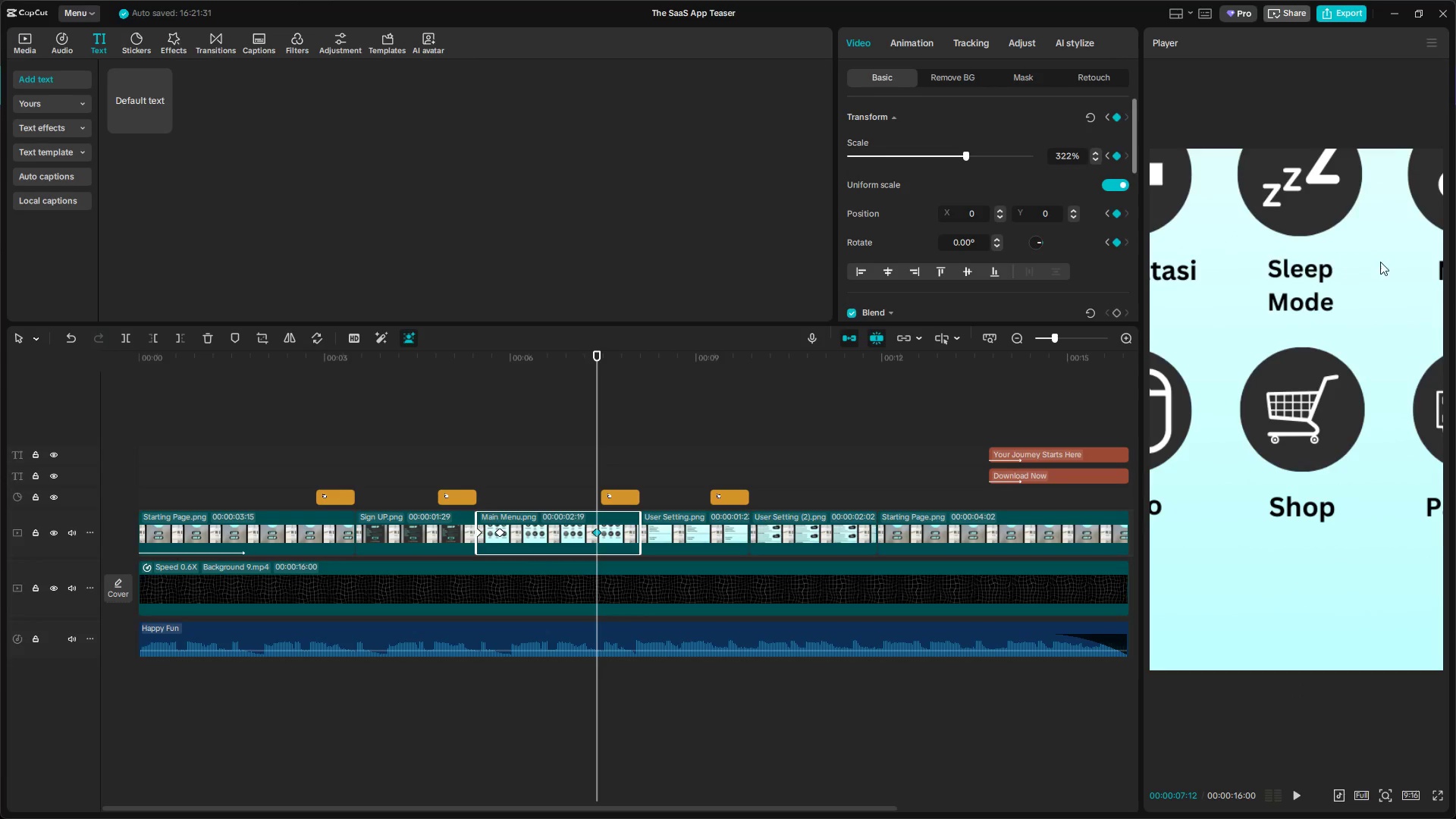 
left_click_drag(start_coordinate=[1383, 262], to_coordinate=[1183, 452])
 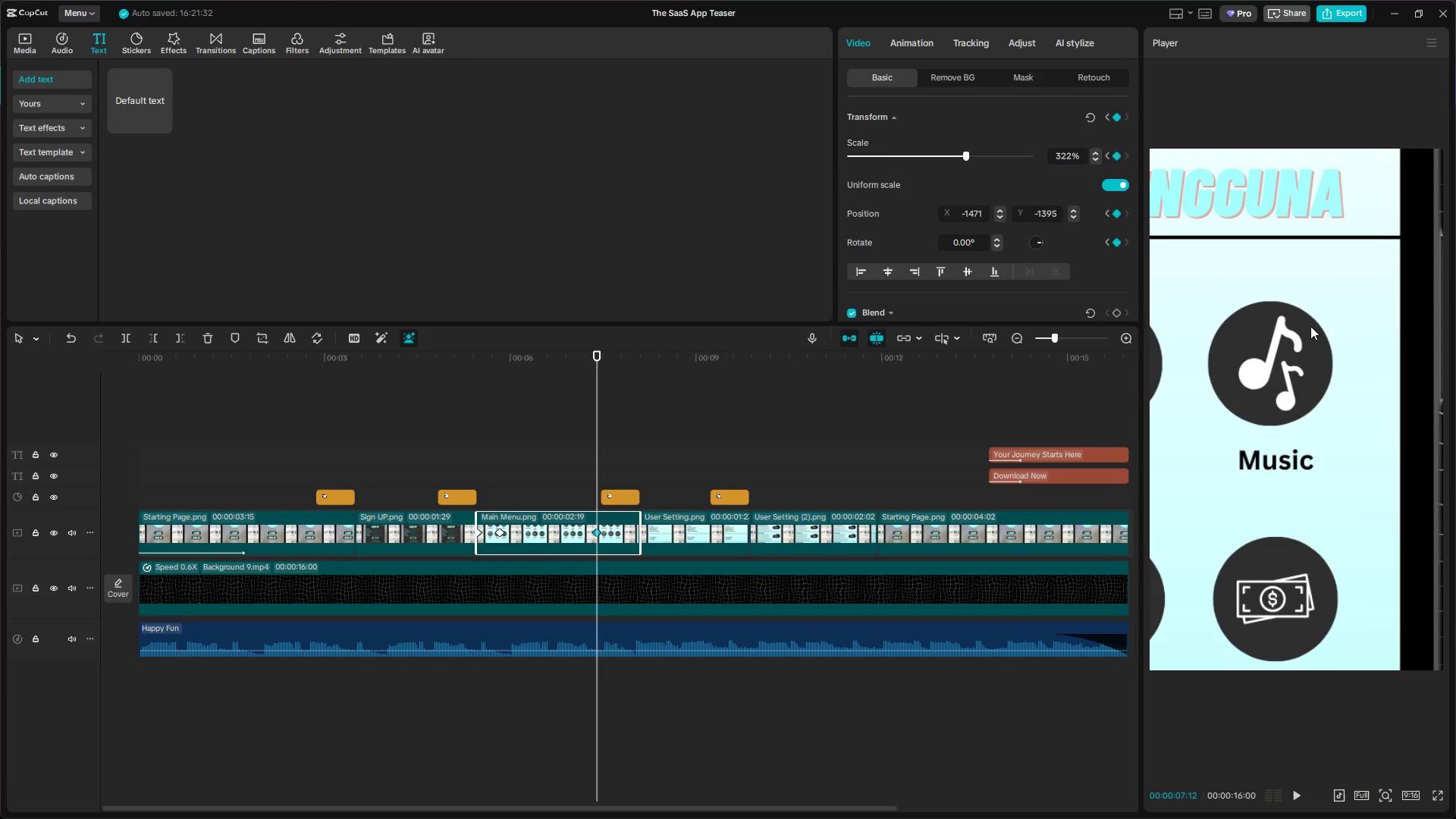 
left_click_drag(start_coordinate=[1314, 322], to_coordinate=[1338, 484])
 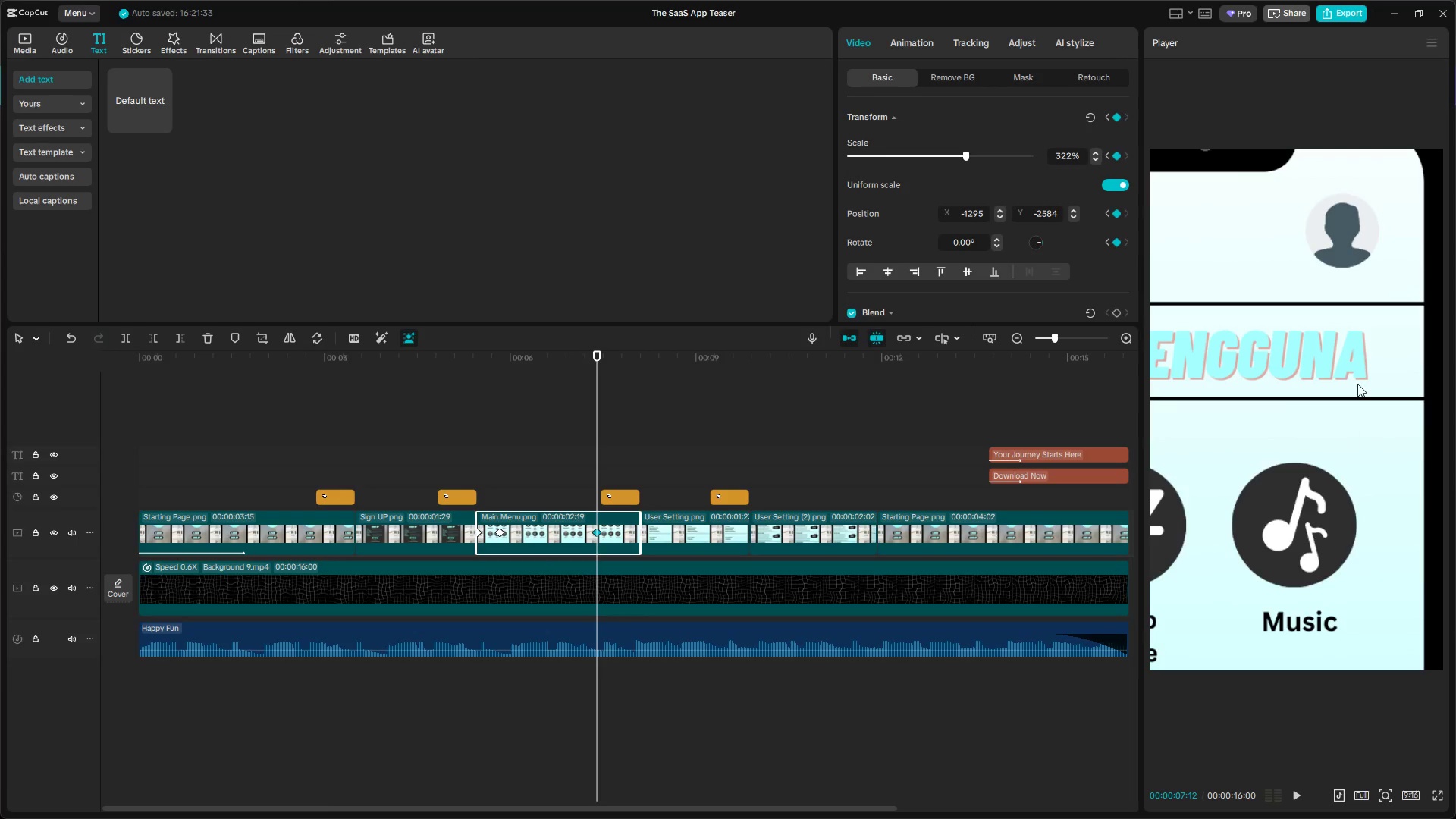 
left_click_drag(start_coordinate=[1360, 383], to_coordinate=[1360, 472])
 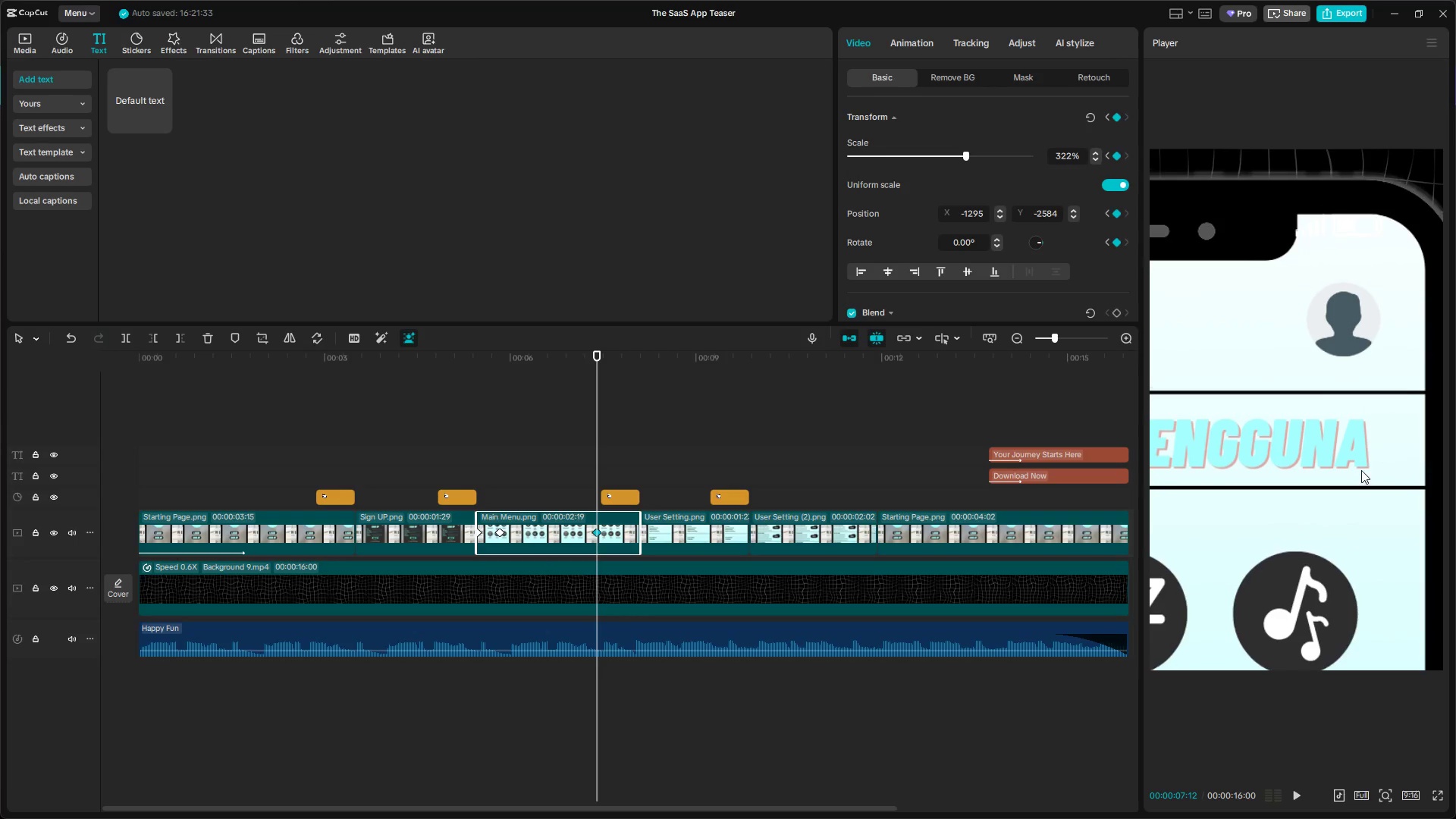 
left_click_drag(start_coordinate=[1361, 470], to_coordinate=[1359, 446])
 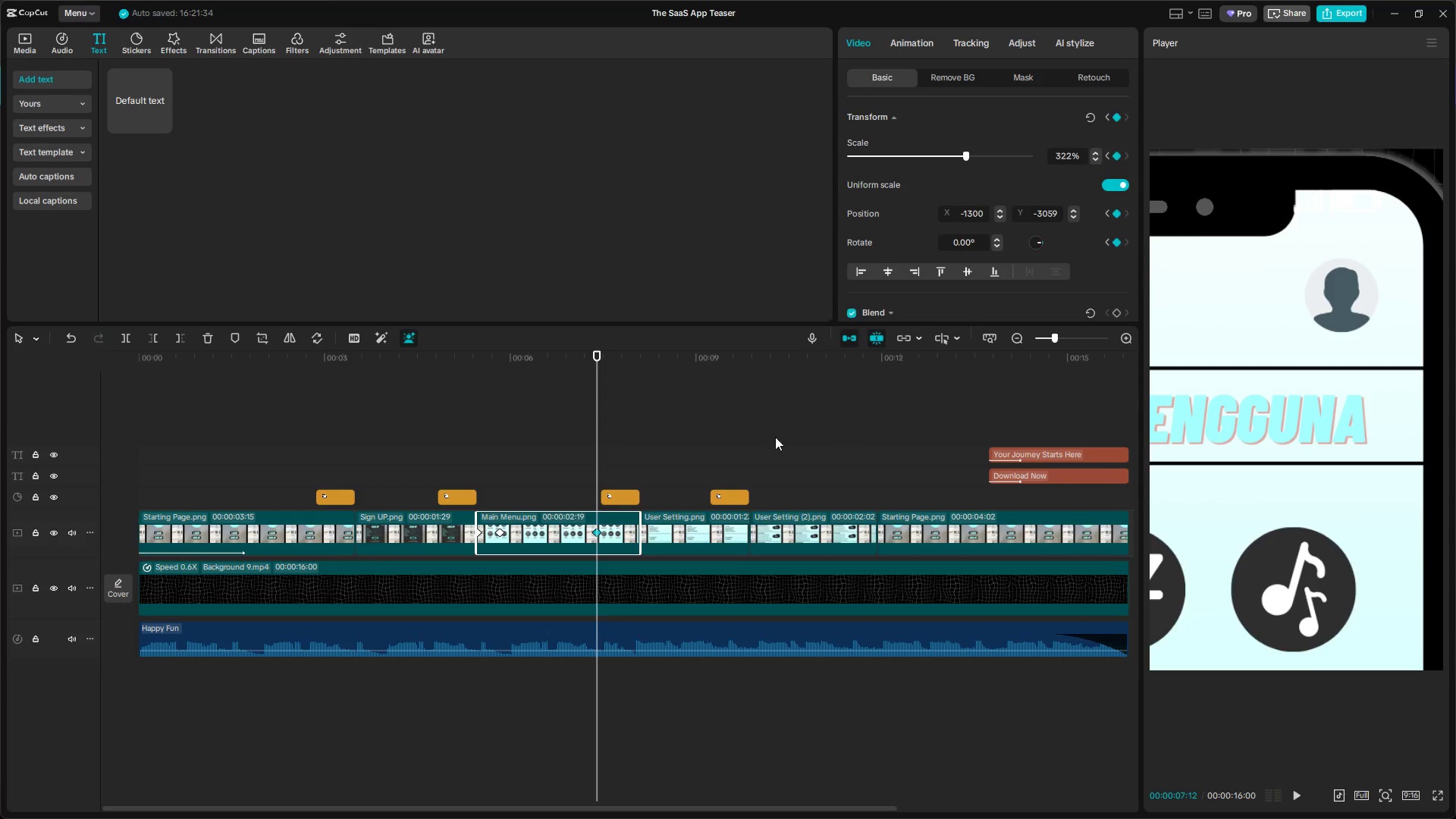 
key(Space)
 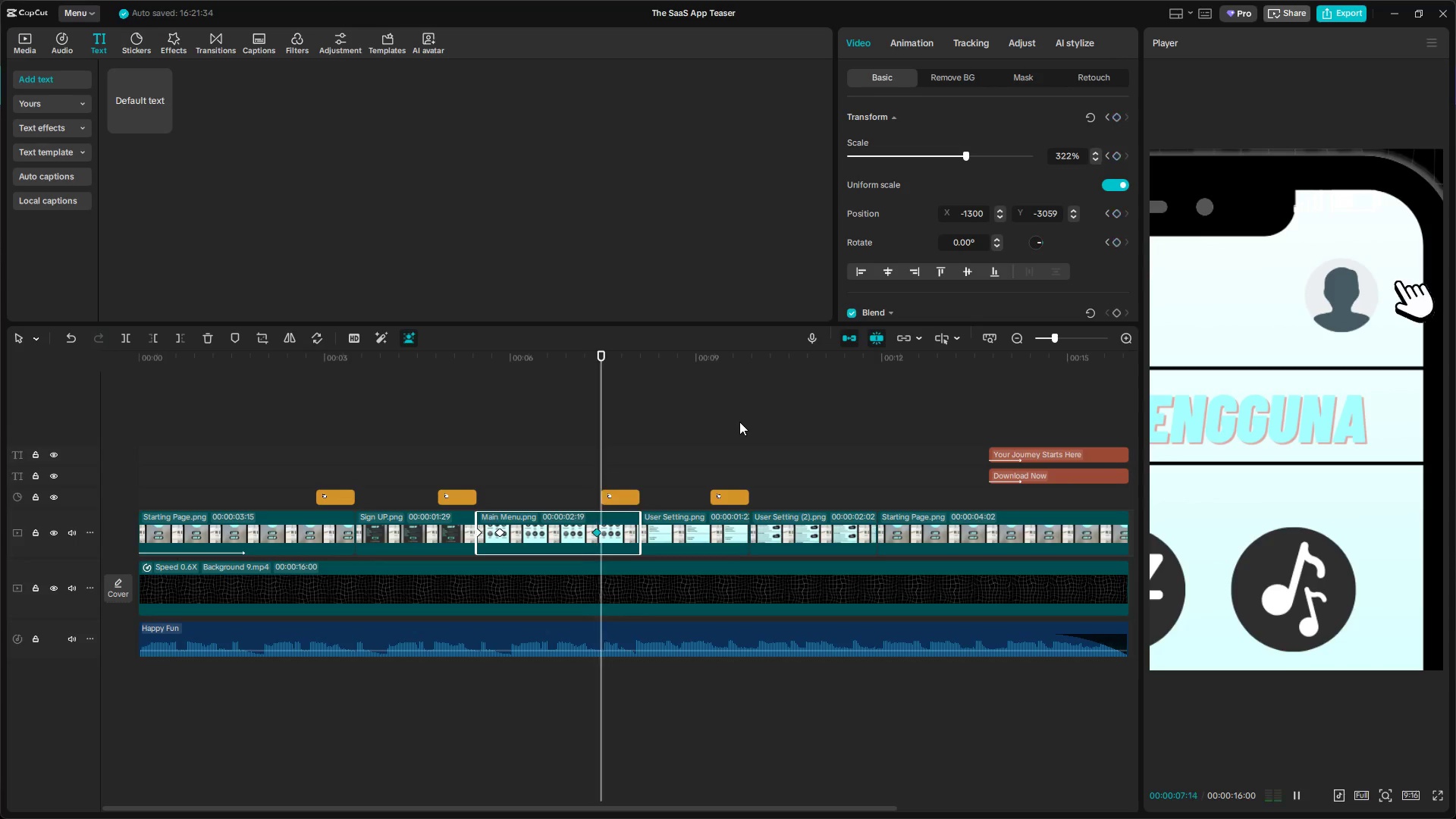 
key(Space)
 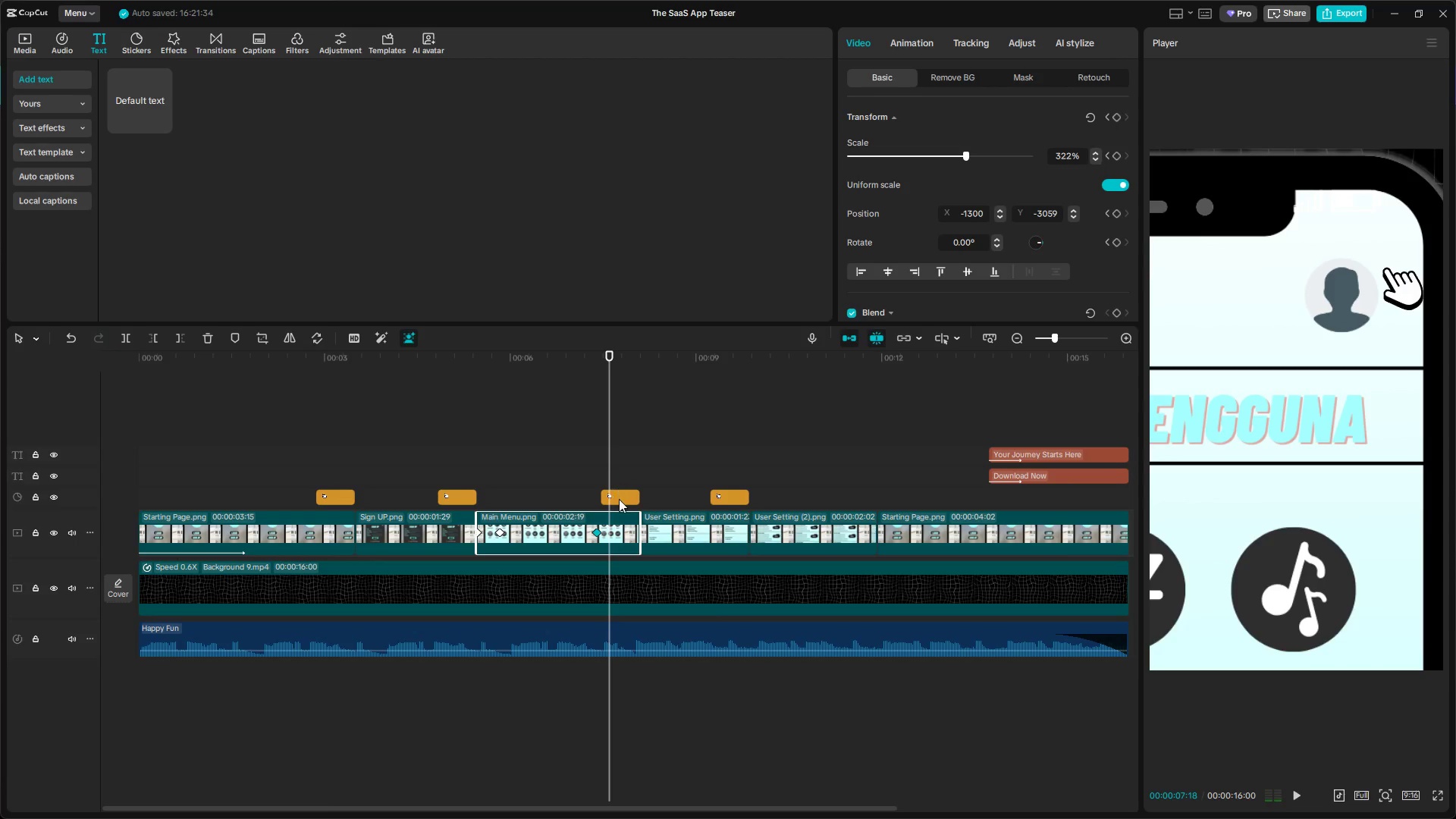 
left_click([620, 498])
 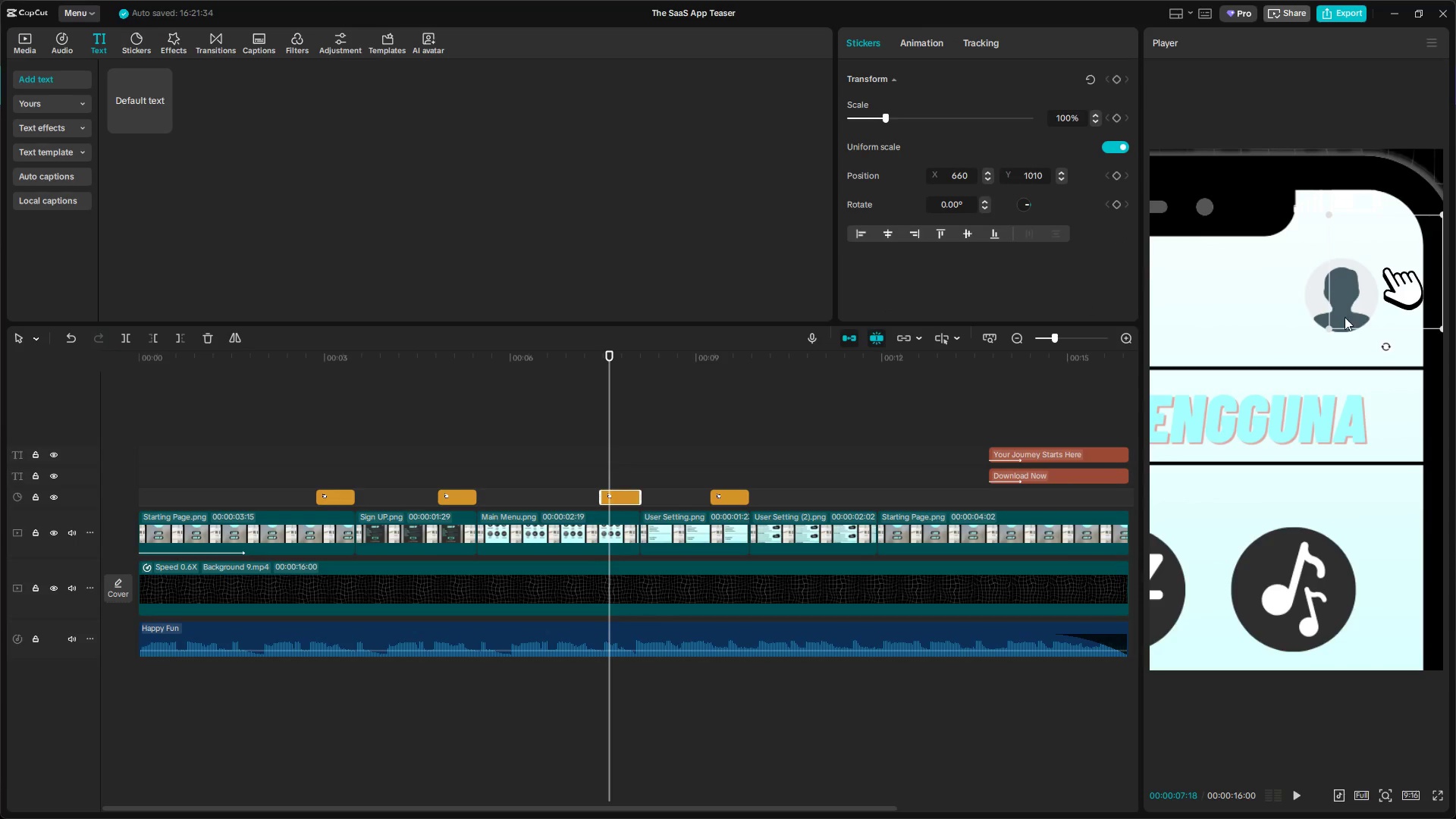 
left_click_drag(start_coordinate=[1394, 293], to_coordinate=[1350, 325])
 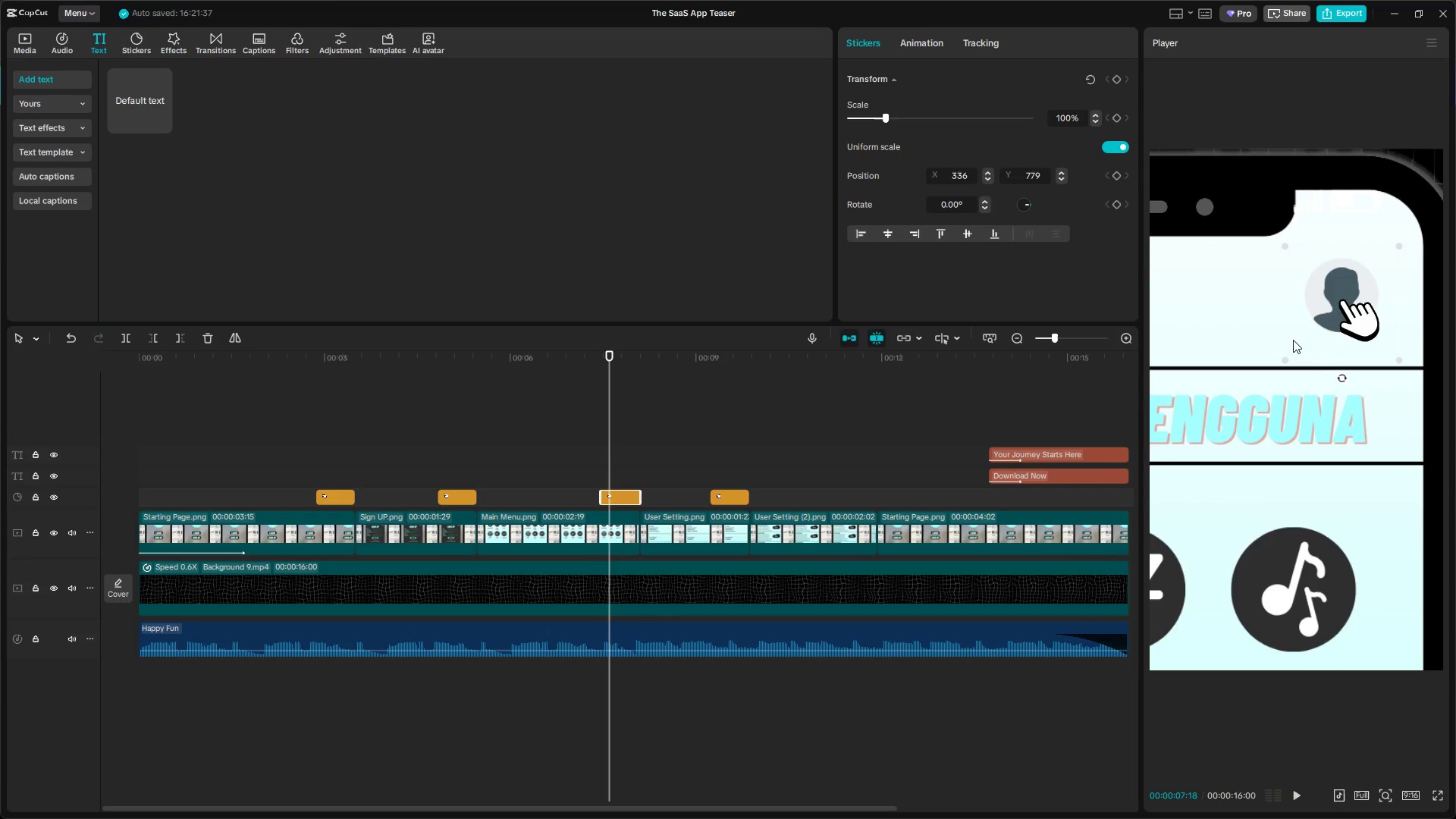 
key(Space)
 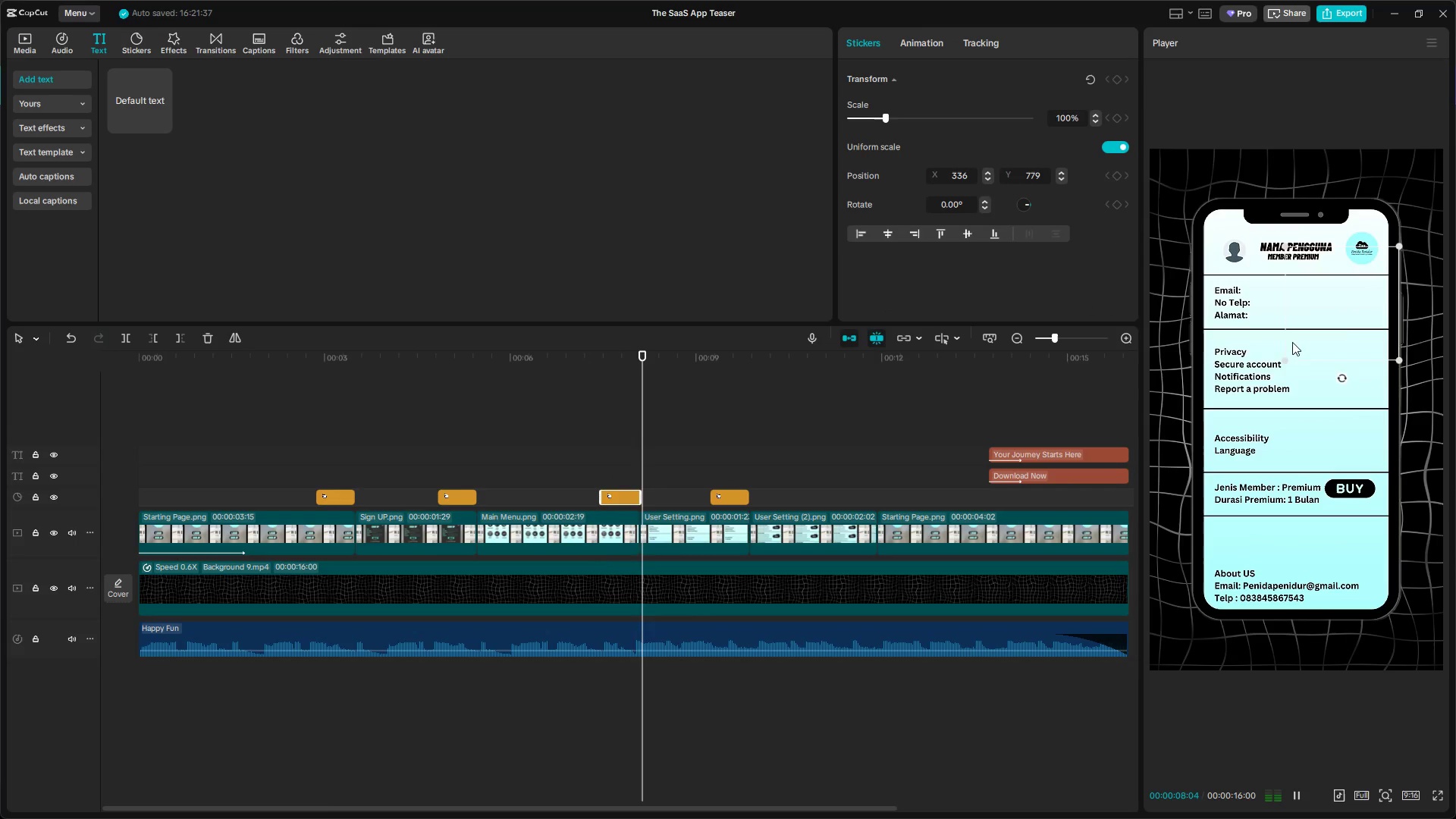 
key(Space)
 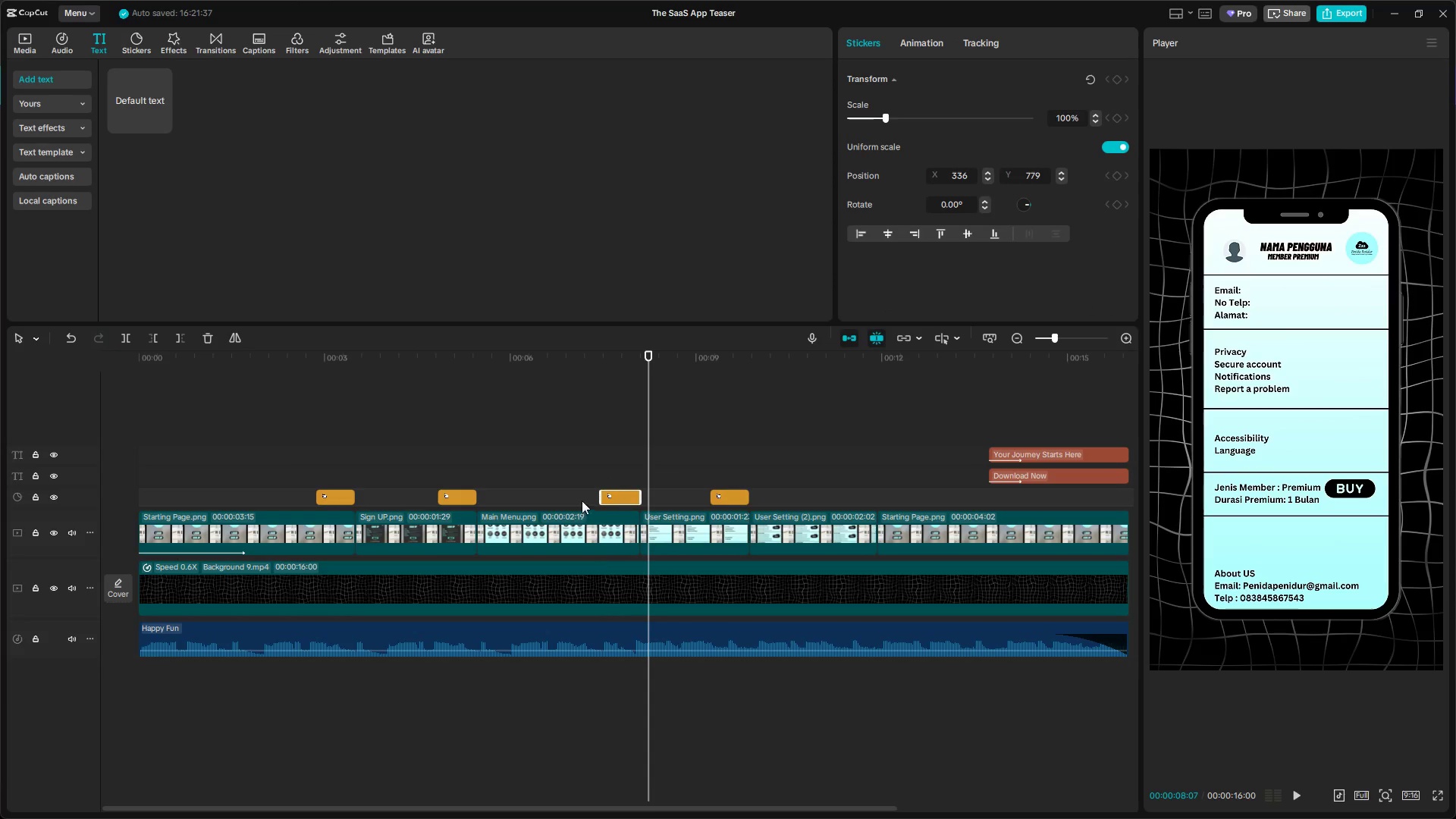 
left_click_drag(start_coordinate=[627, 460], to_coordinate=[631, 461])
 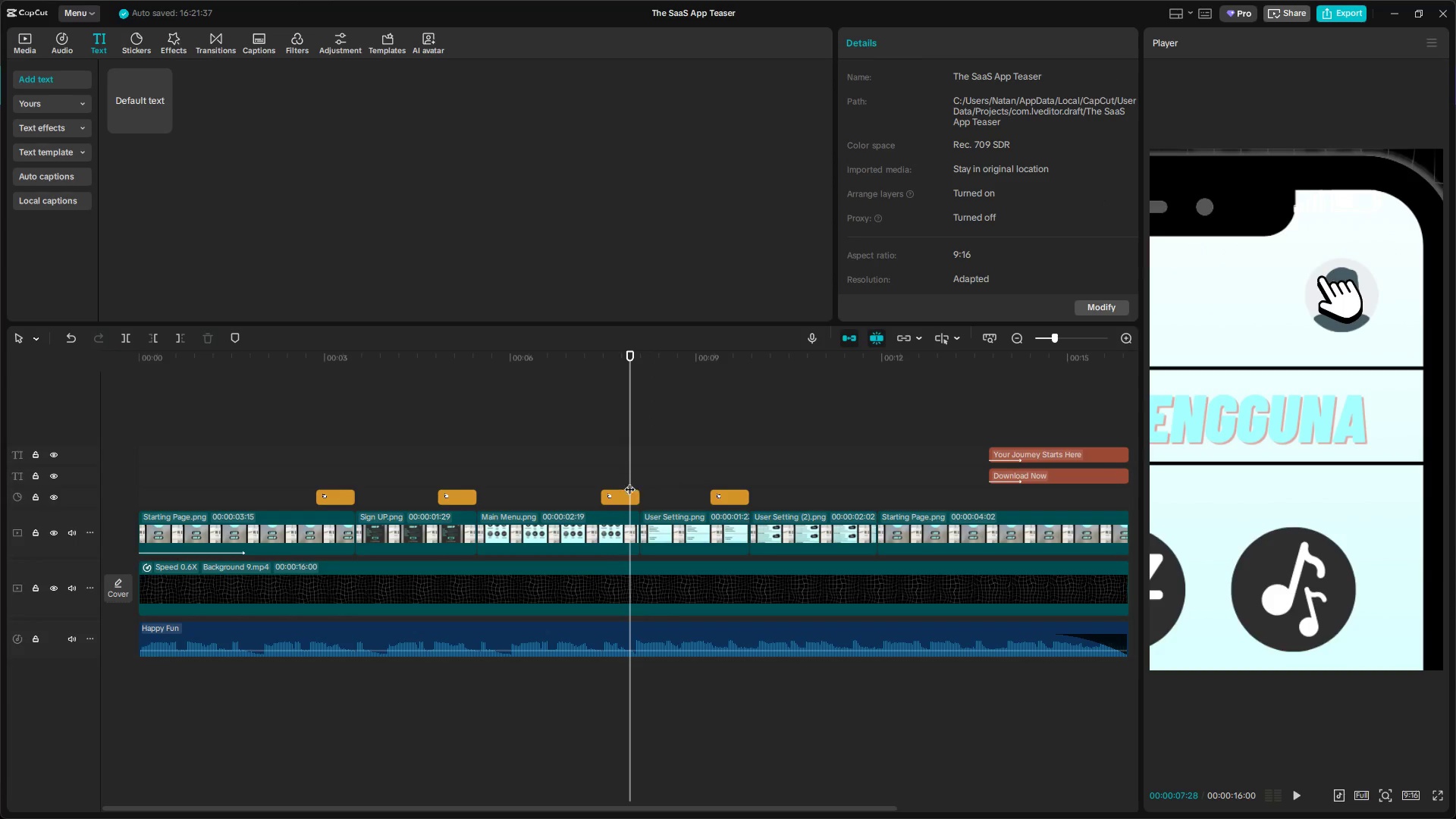 
triple_click([632, 491])
 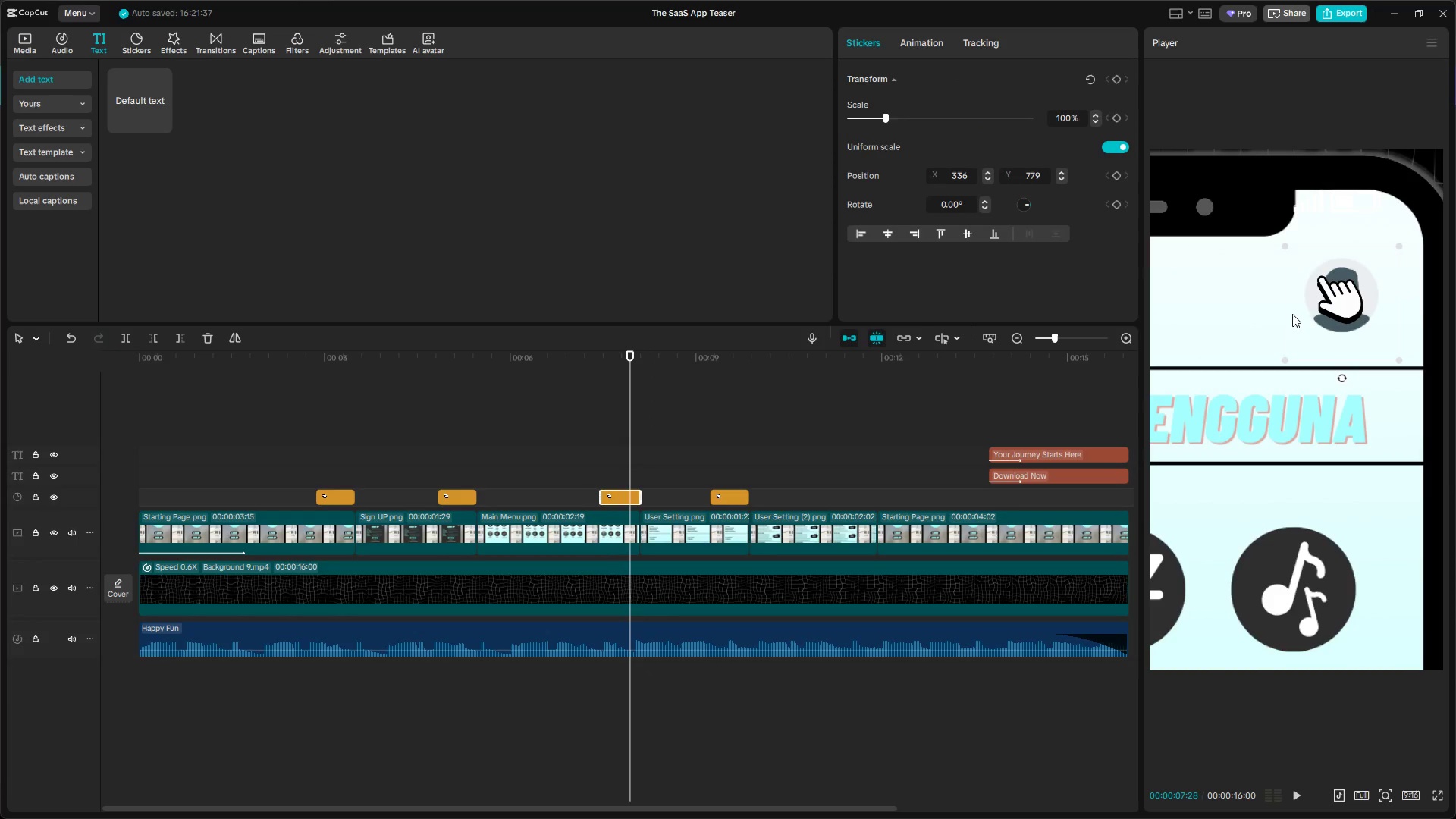 
left_click_drag(start_coordinate=[1342, 299], to_coordinate=[1362, 315])
 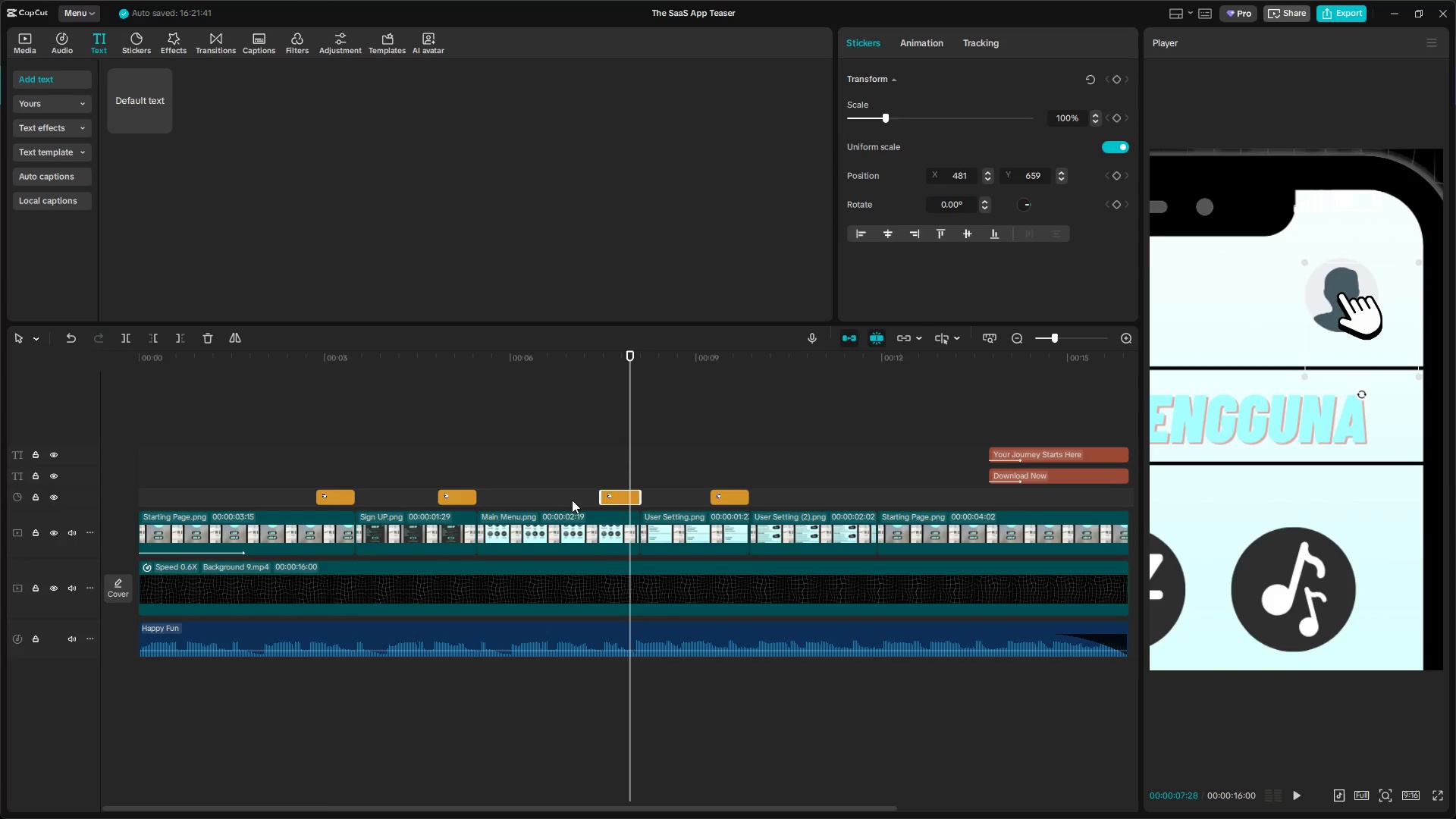 
left_click([533, 469])
 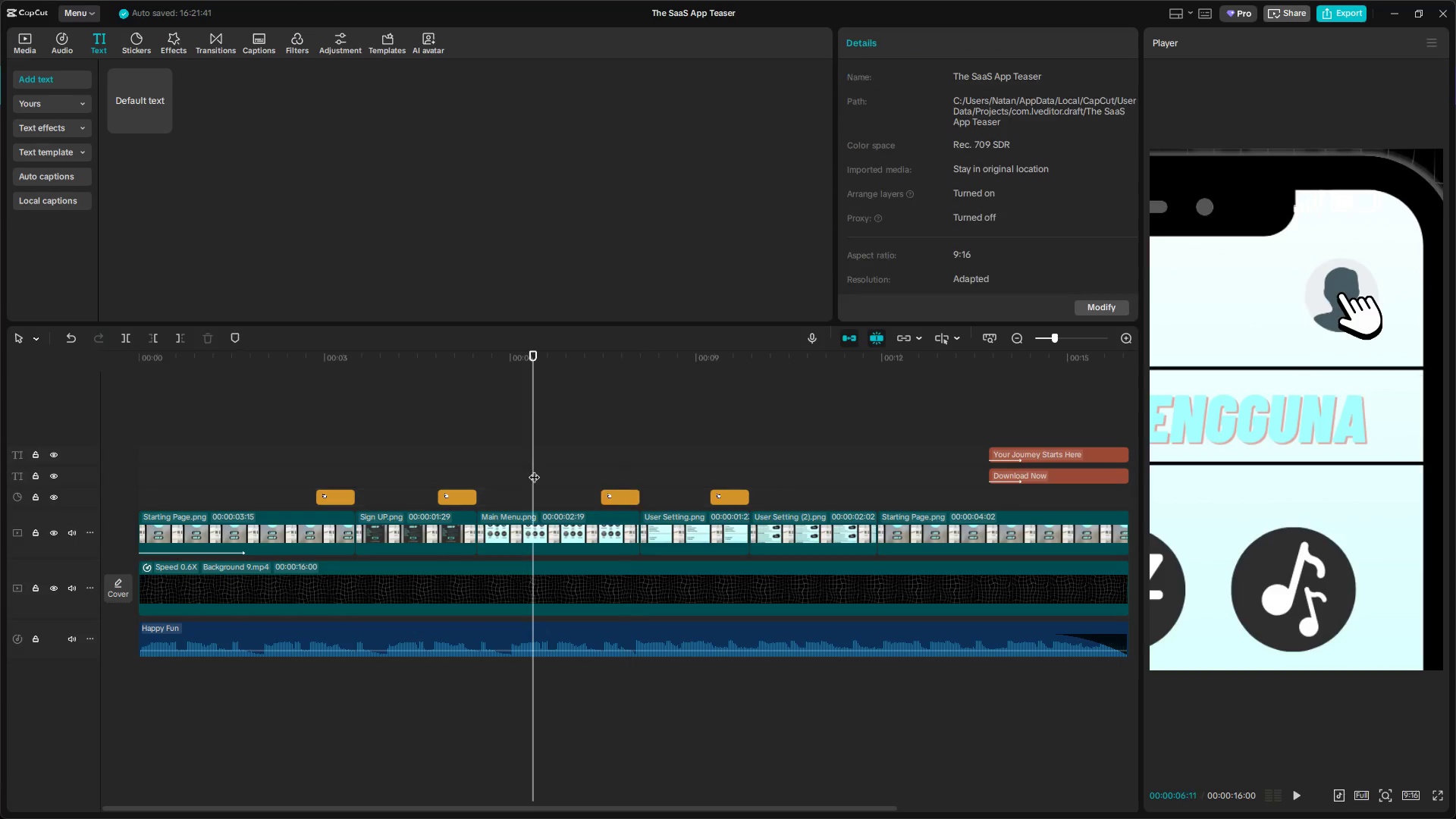 
left_click_drag(start_coordinate=[535, 469], to_coordinate=[472, 477])
 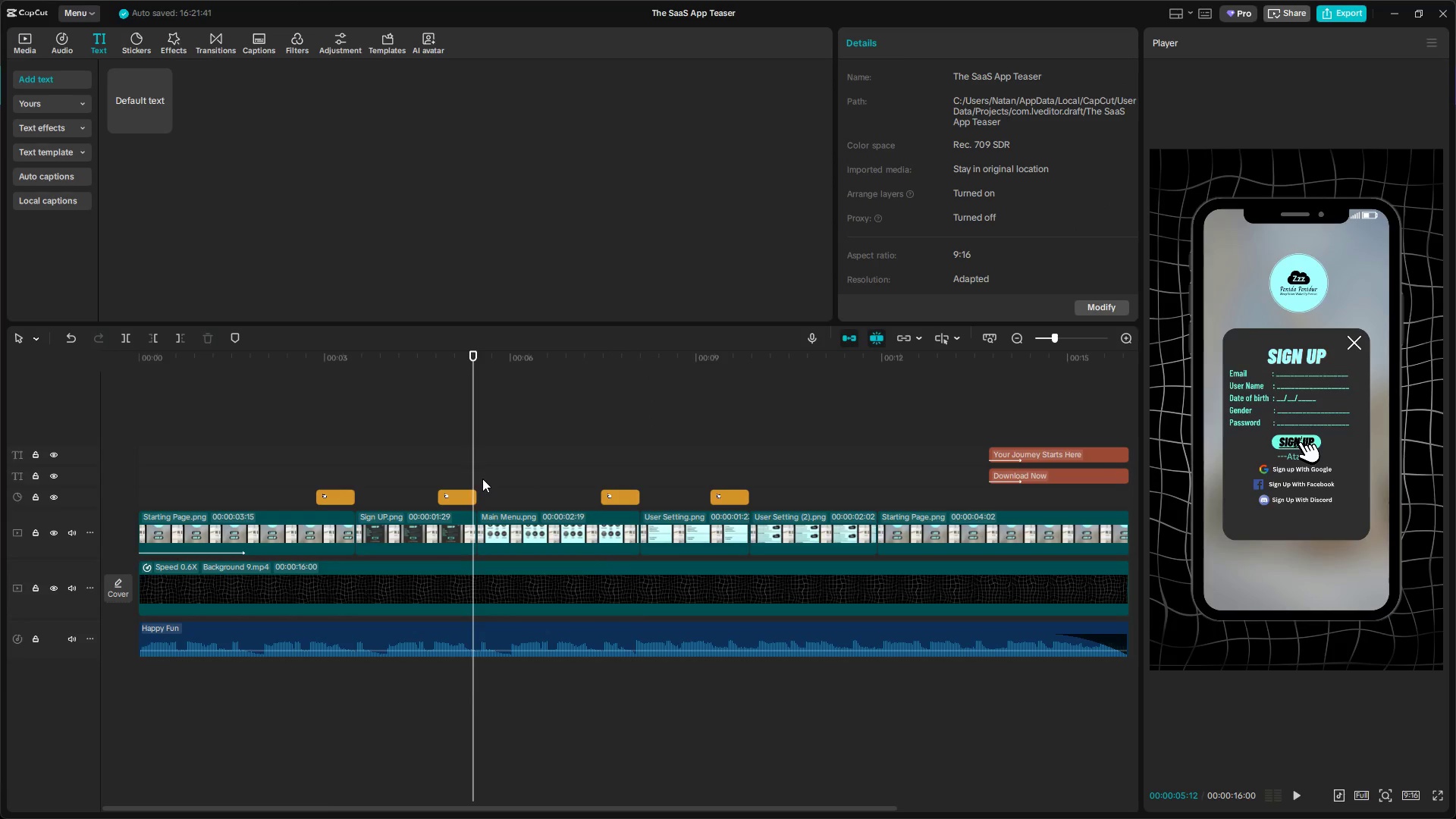 
key(Space)
 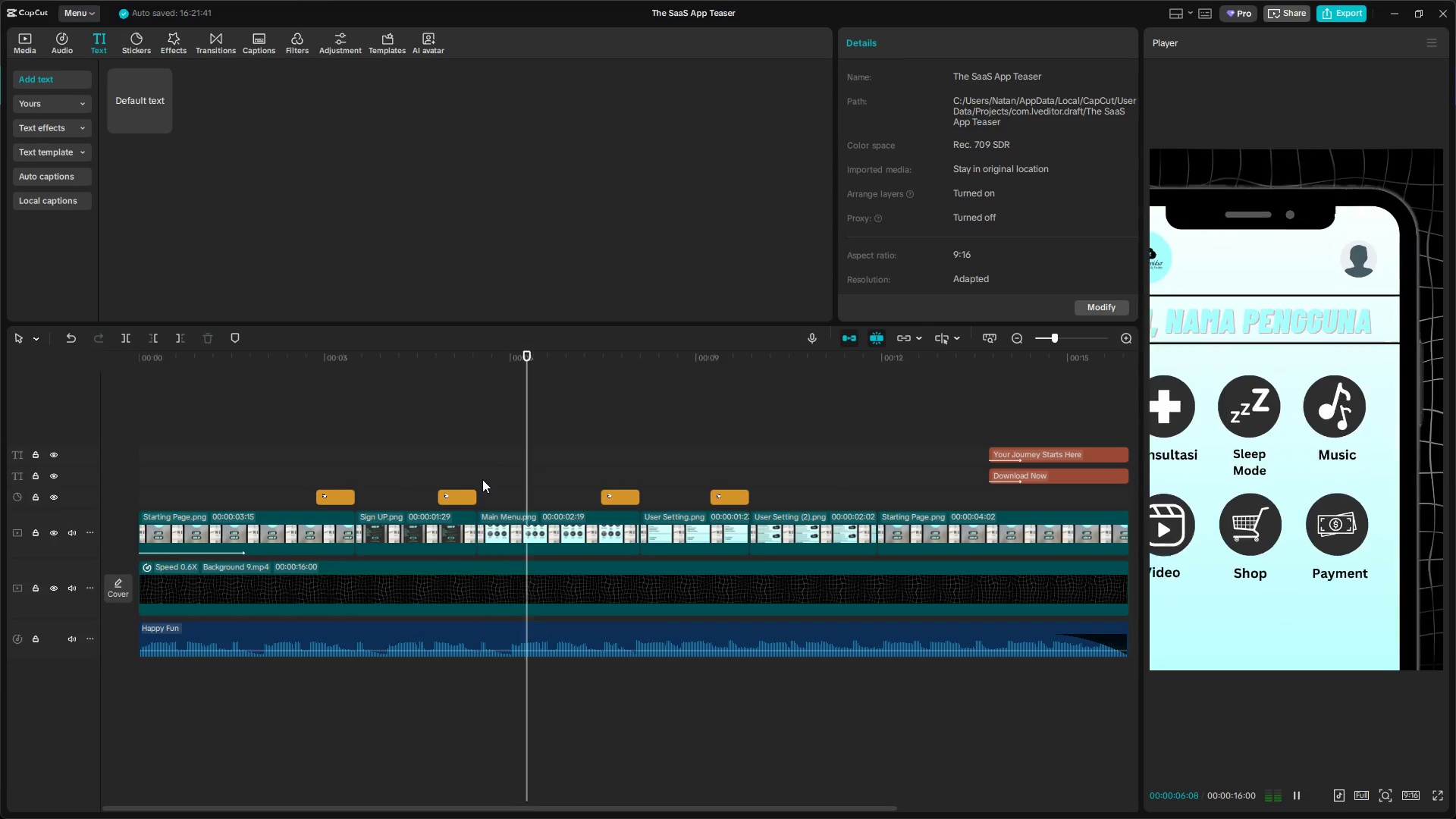 
key(Space)
 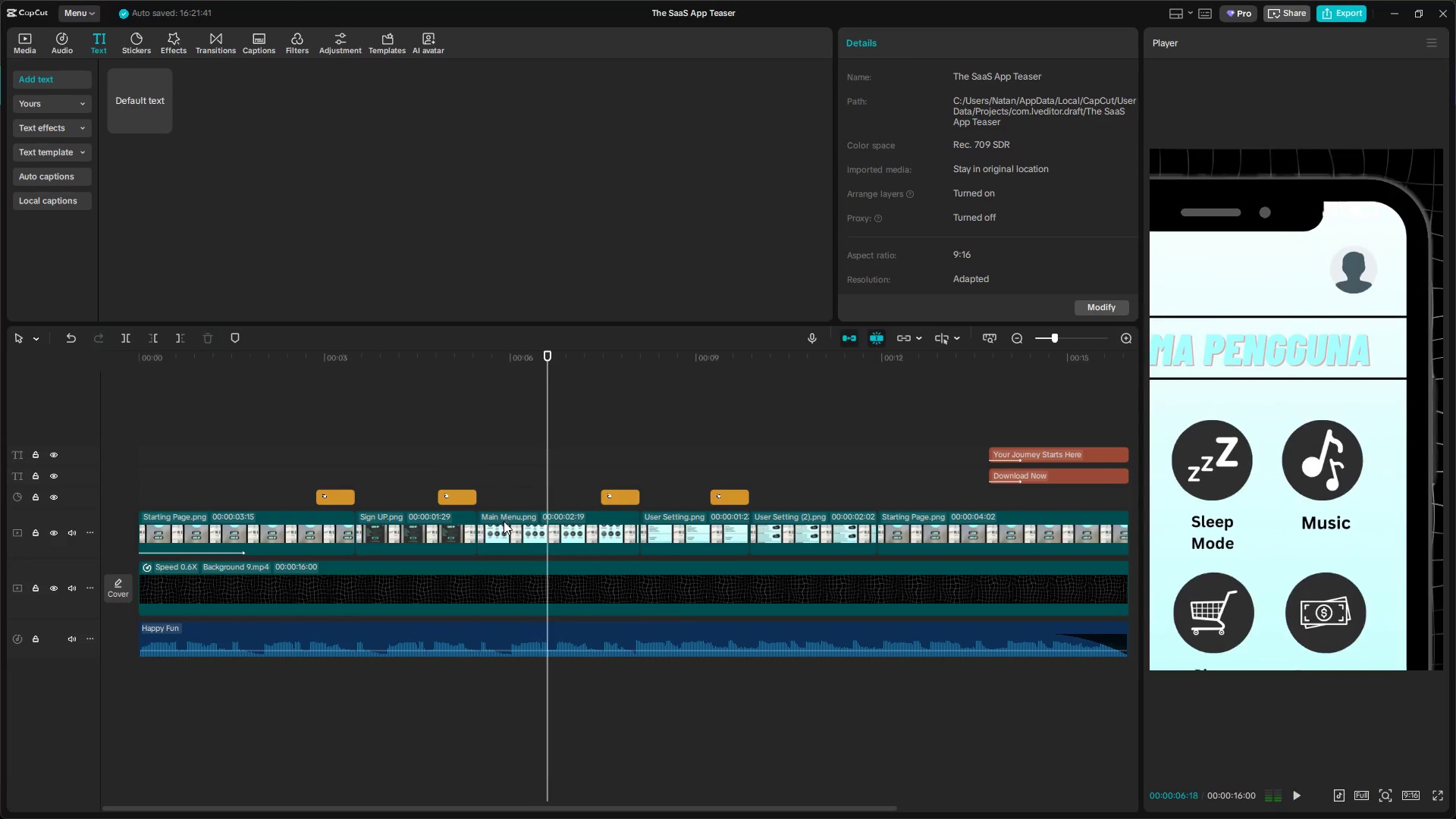 
left_click([510, 528])
 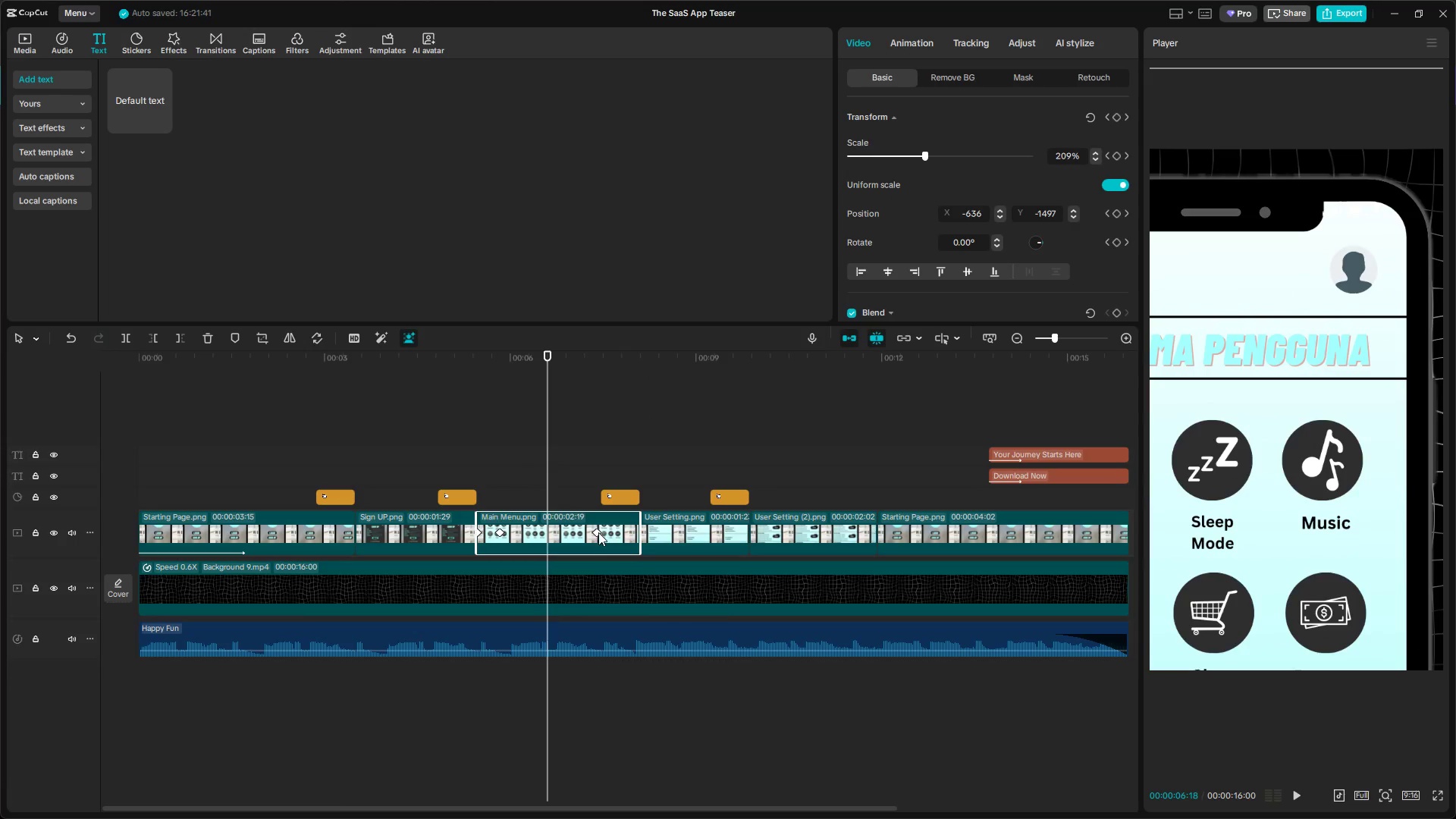 
key(Alt+K)
 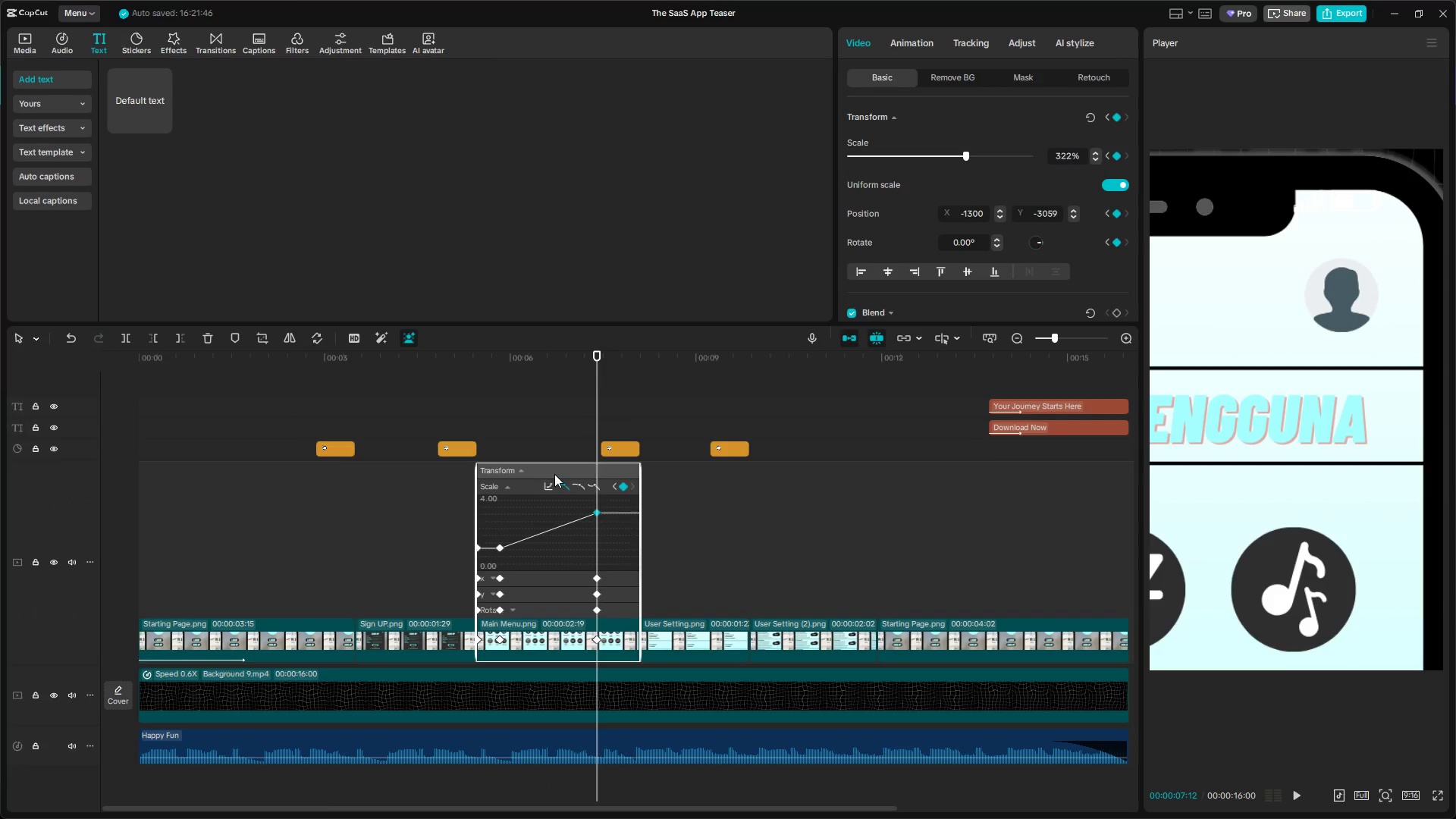 
left_click([547, 480])
 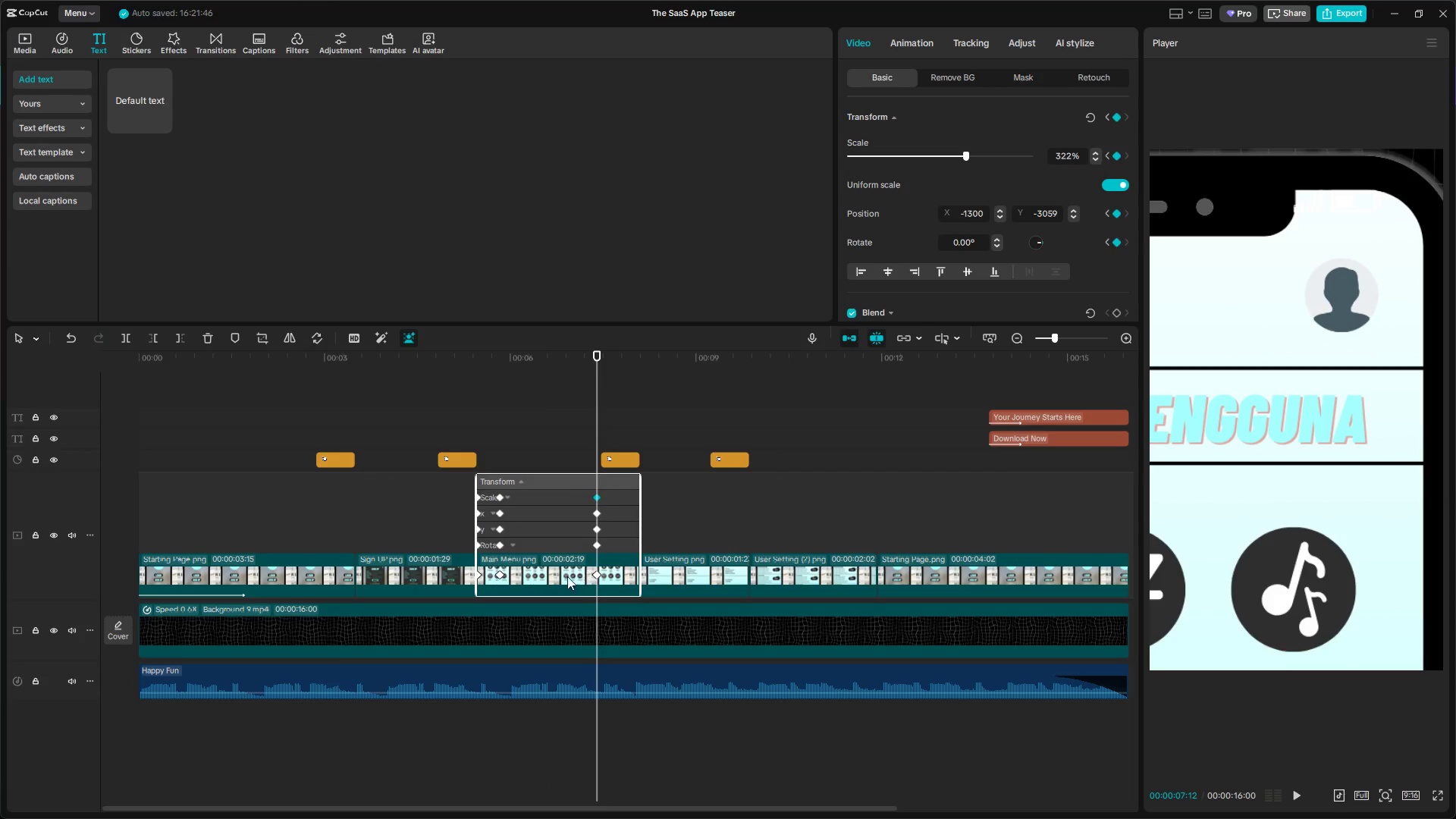 
left_click([501, 576])
 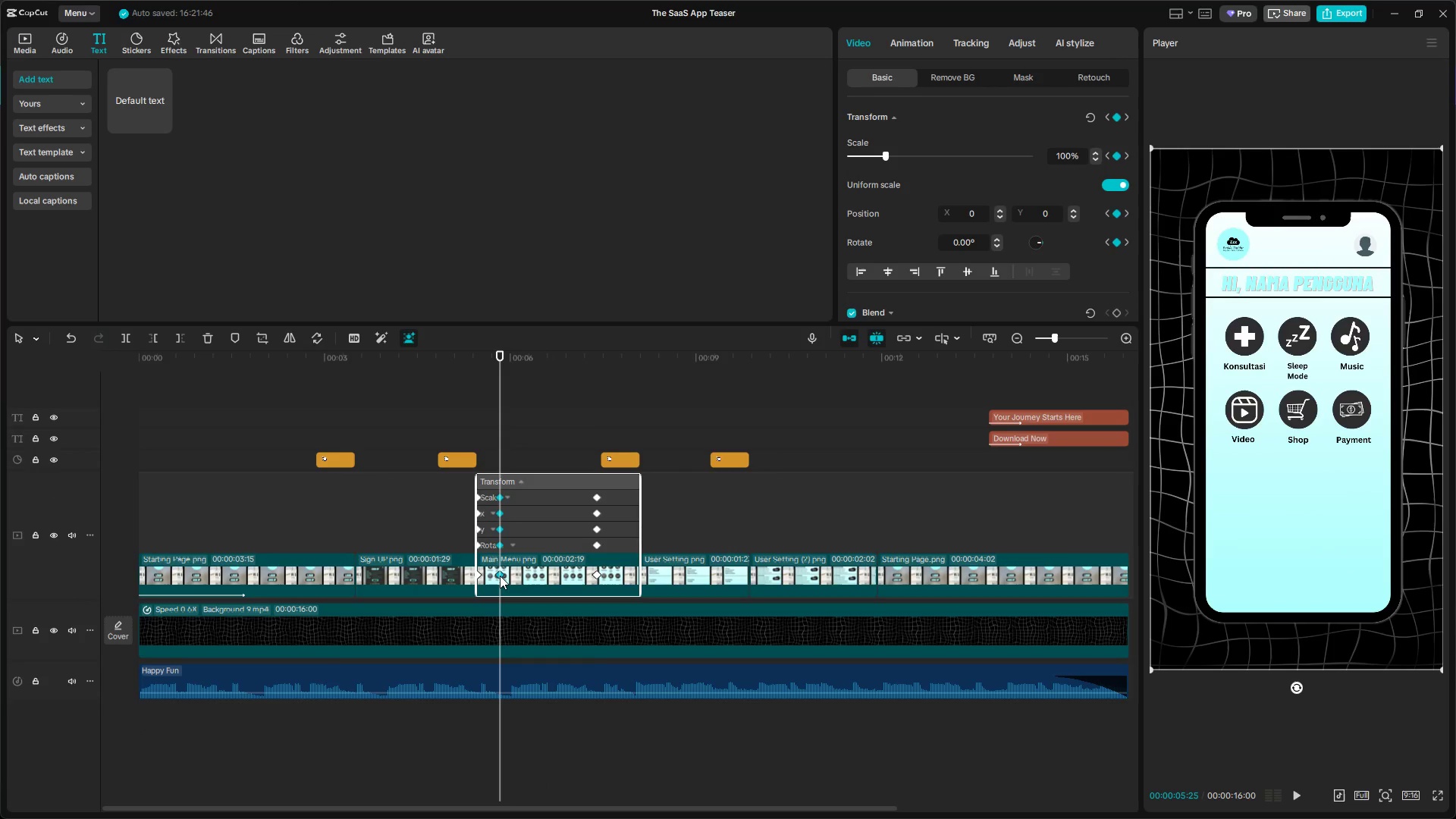 
hold_key(key=AltLeft, duration=0.31)
 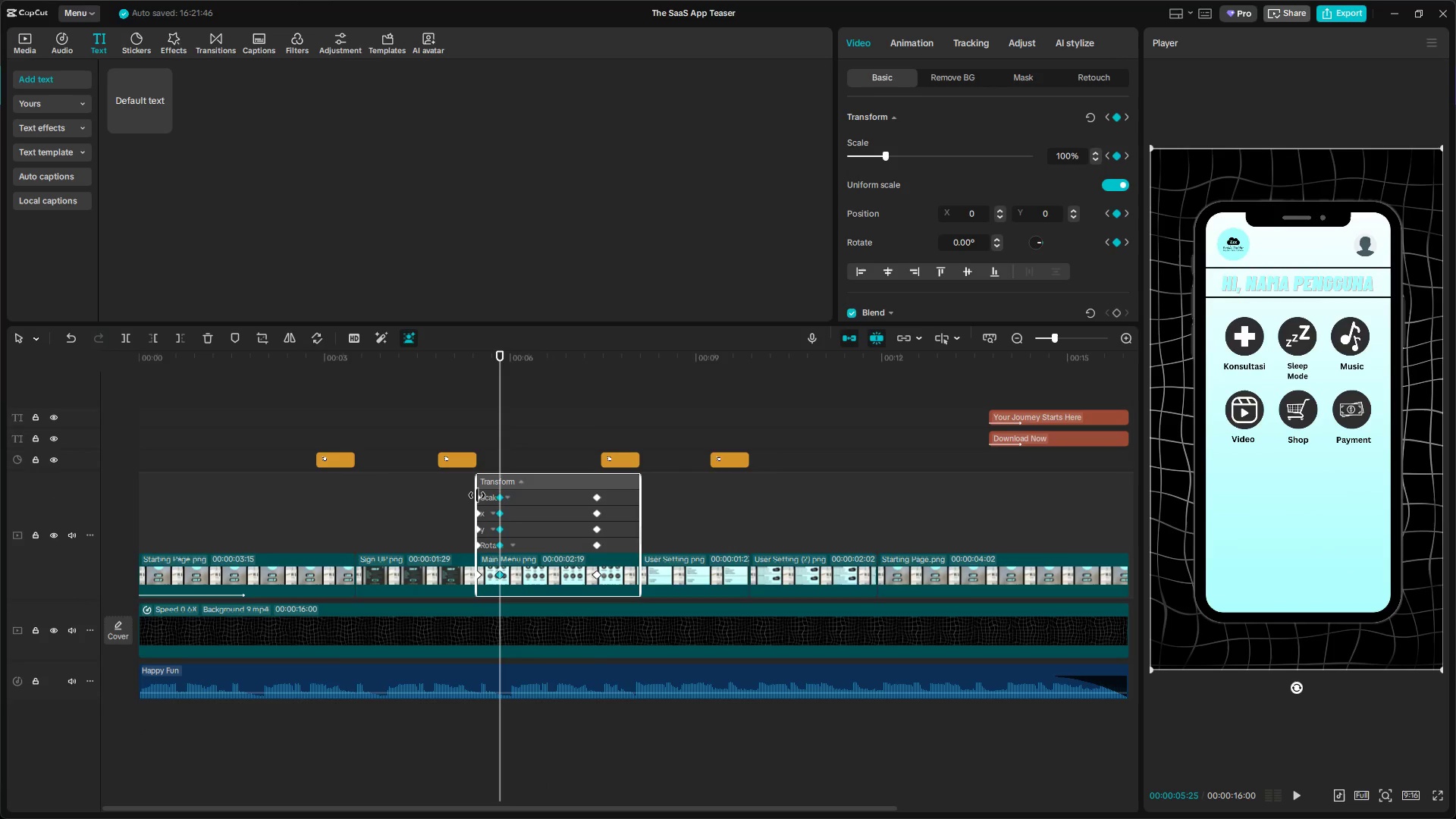 
double_click([483, 496])
 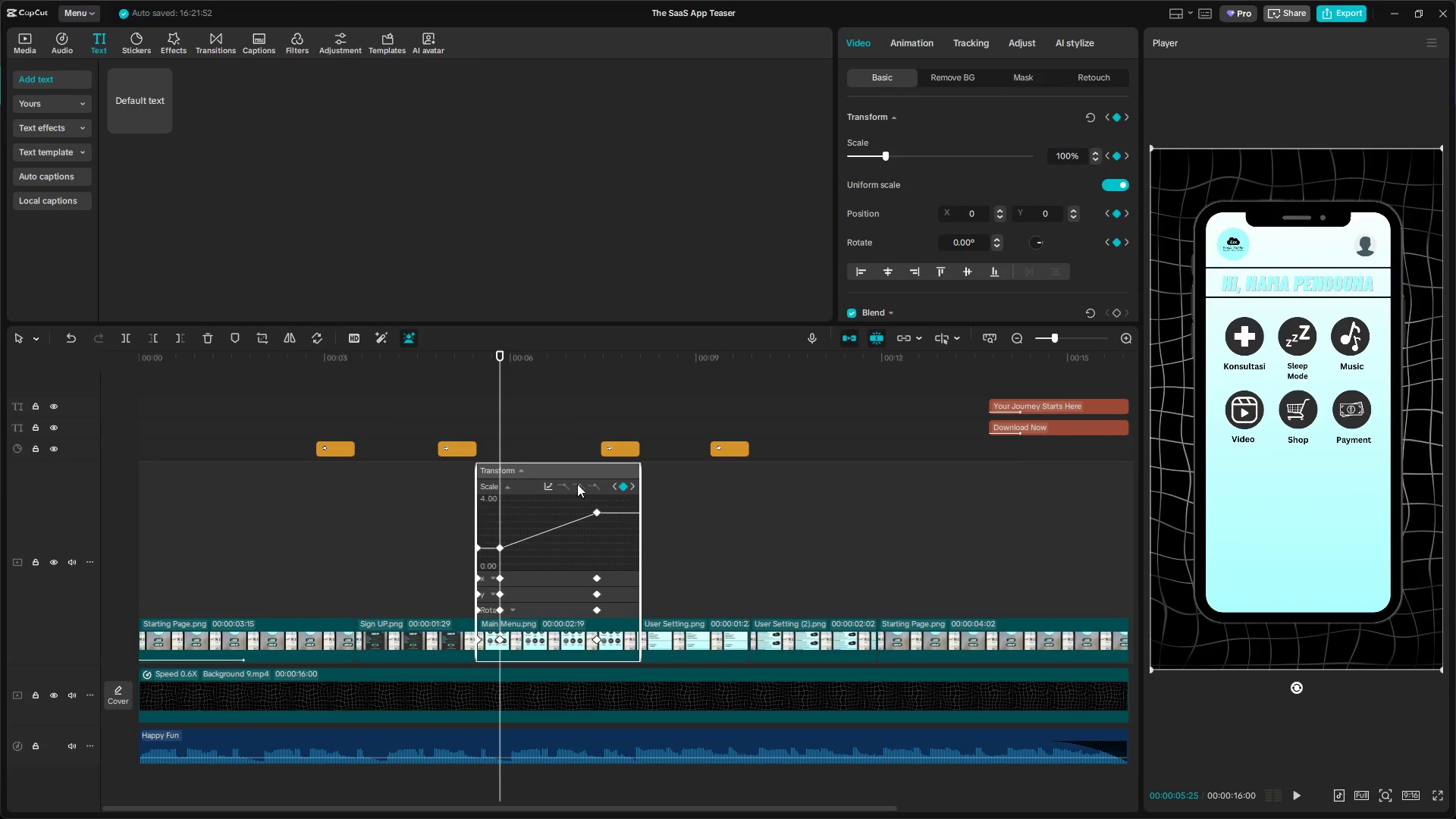 
left_click([547, 482])
 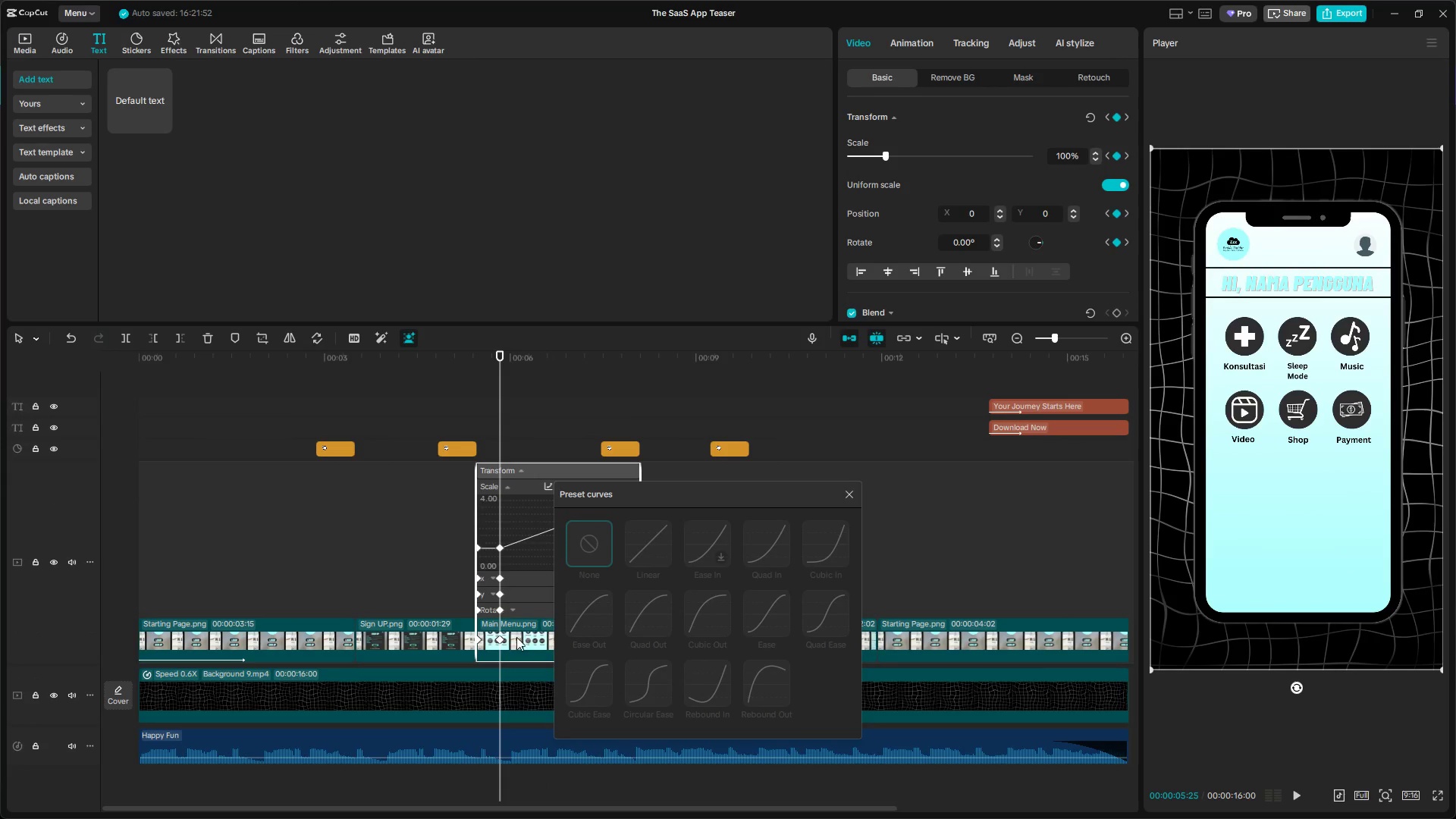 
left_click([500, 638])
 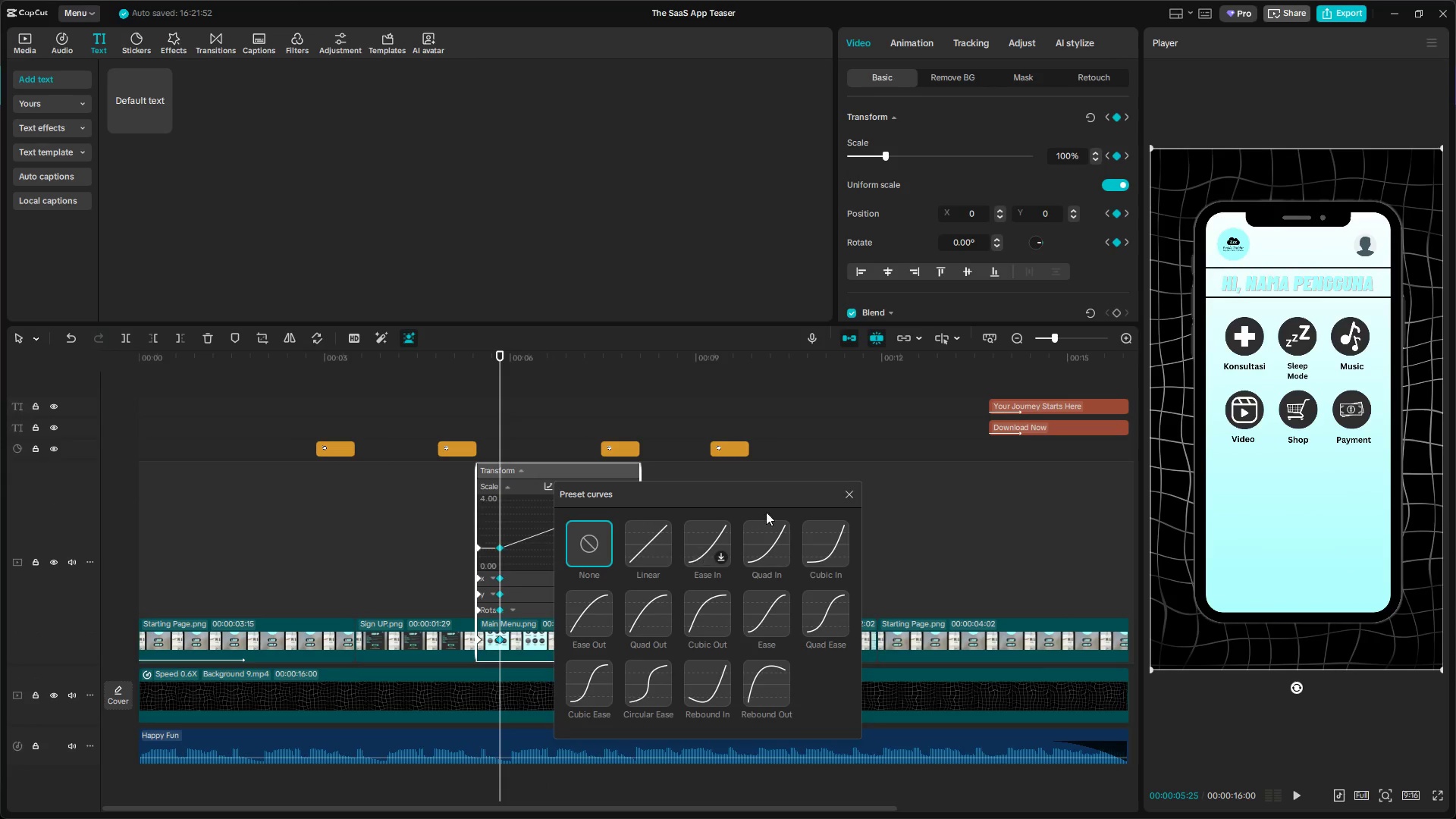 
left_click_drag(start_coordinate=[770, 491], to_coordinate=[950, 463])
 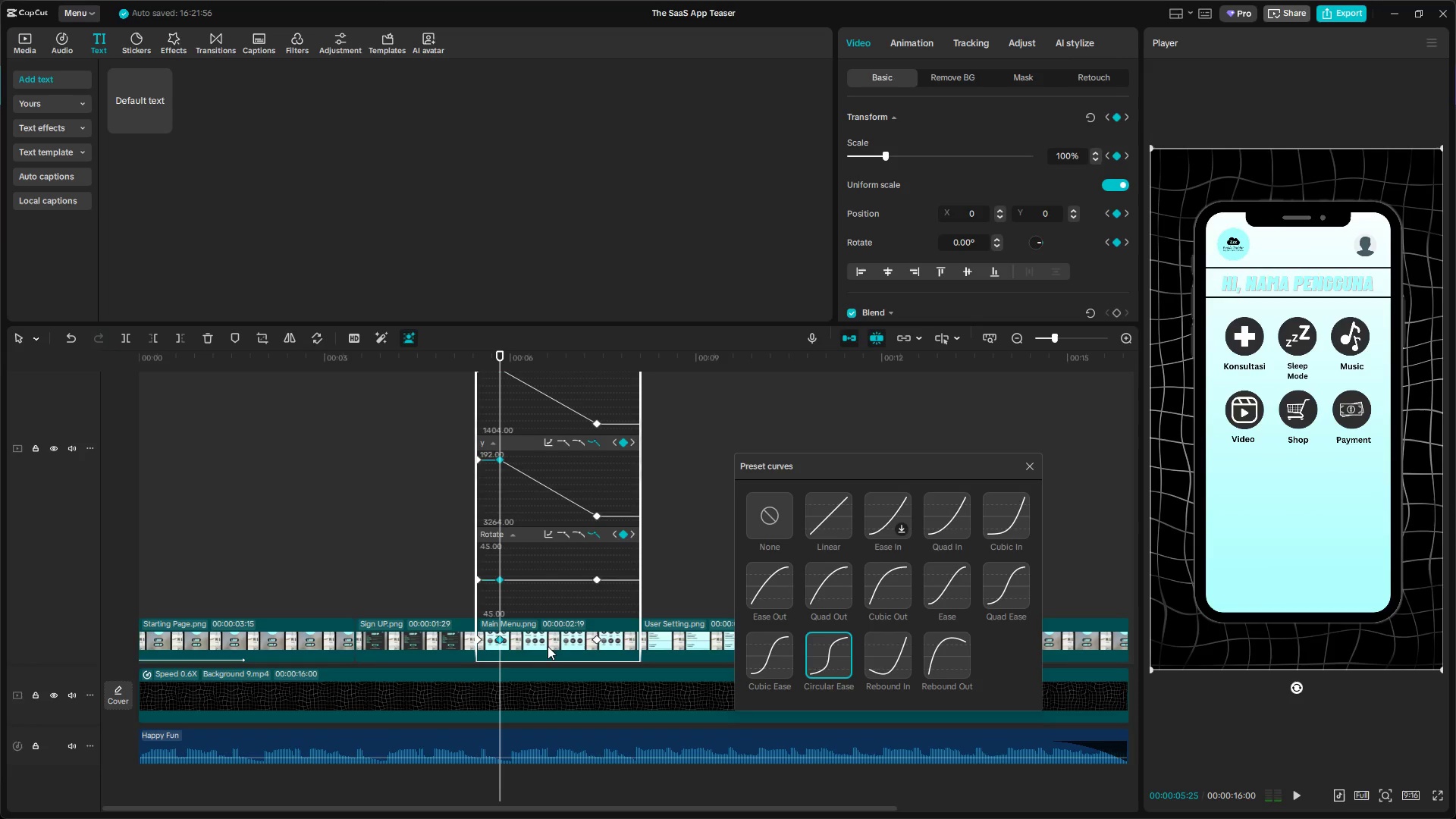 
left_click([600, 641])
 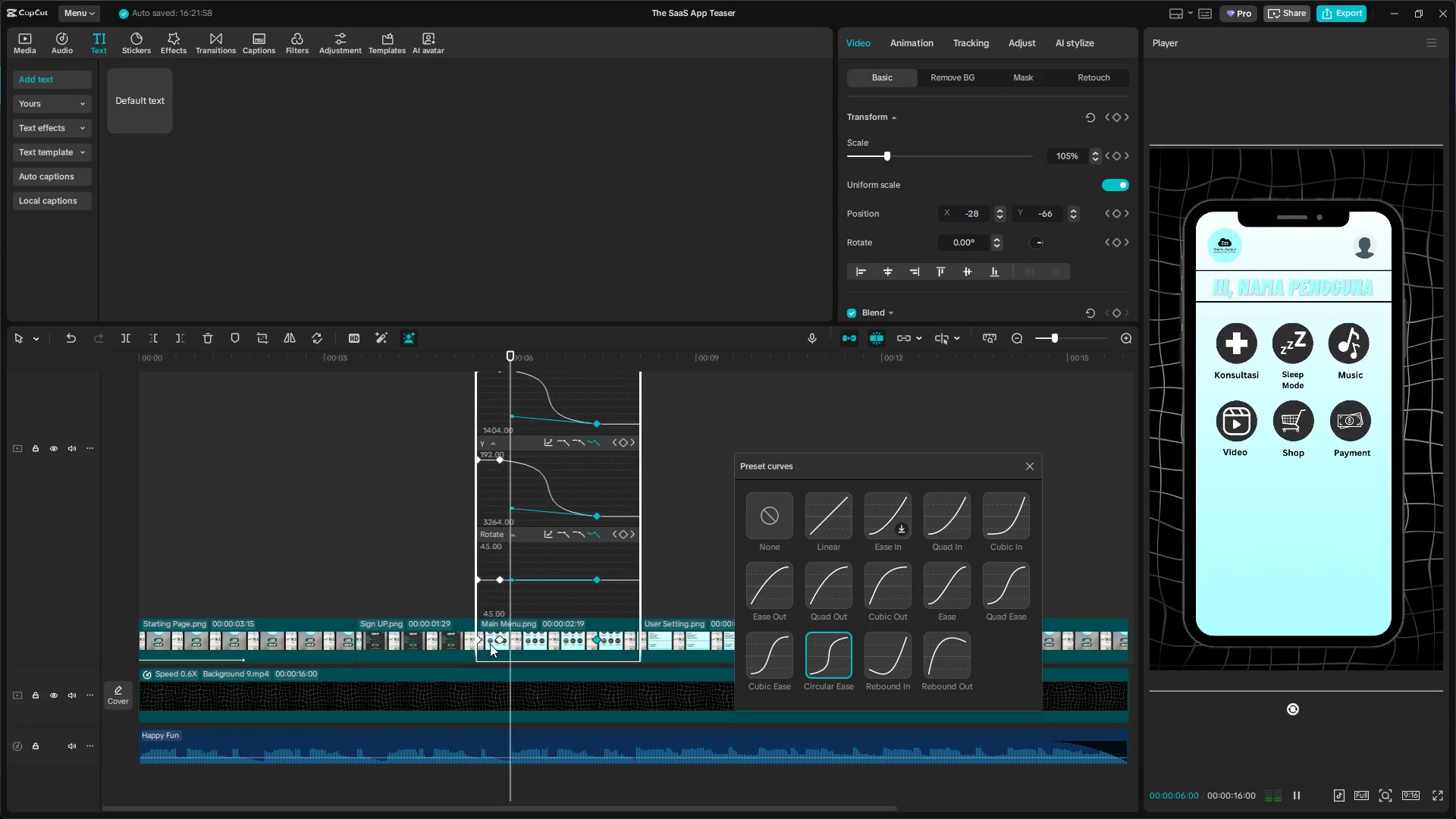 
left_click([479, 638])
 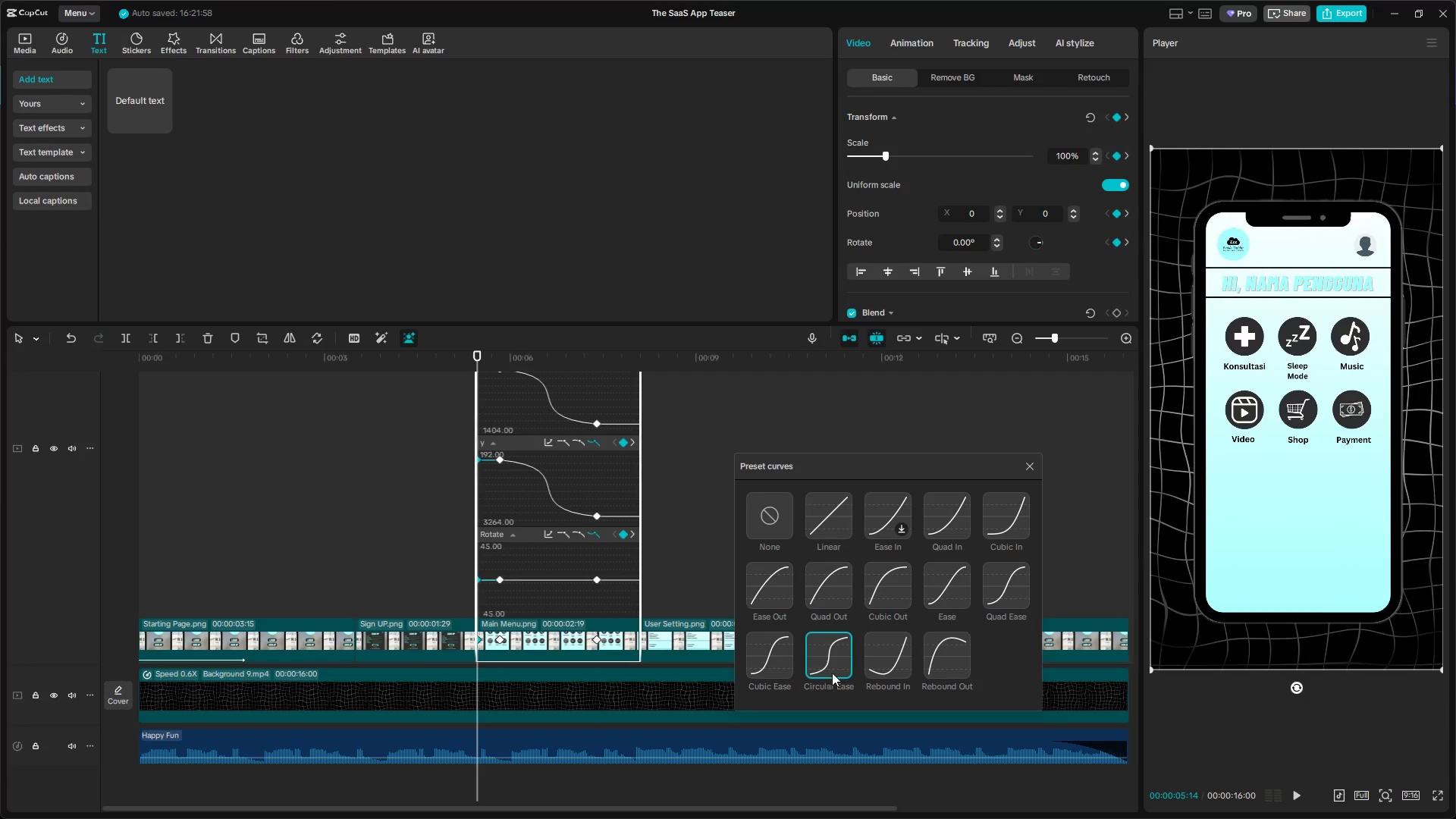 
left_click([835, 660])
 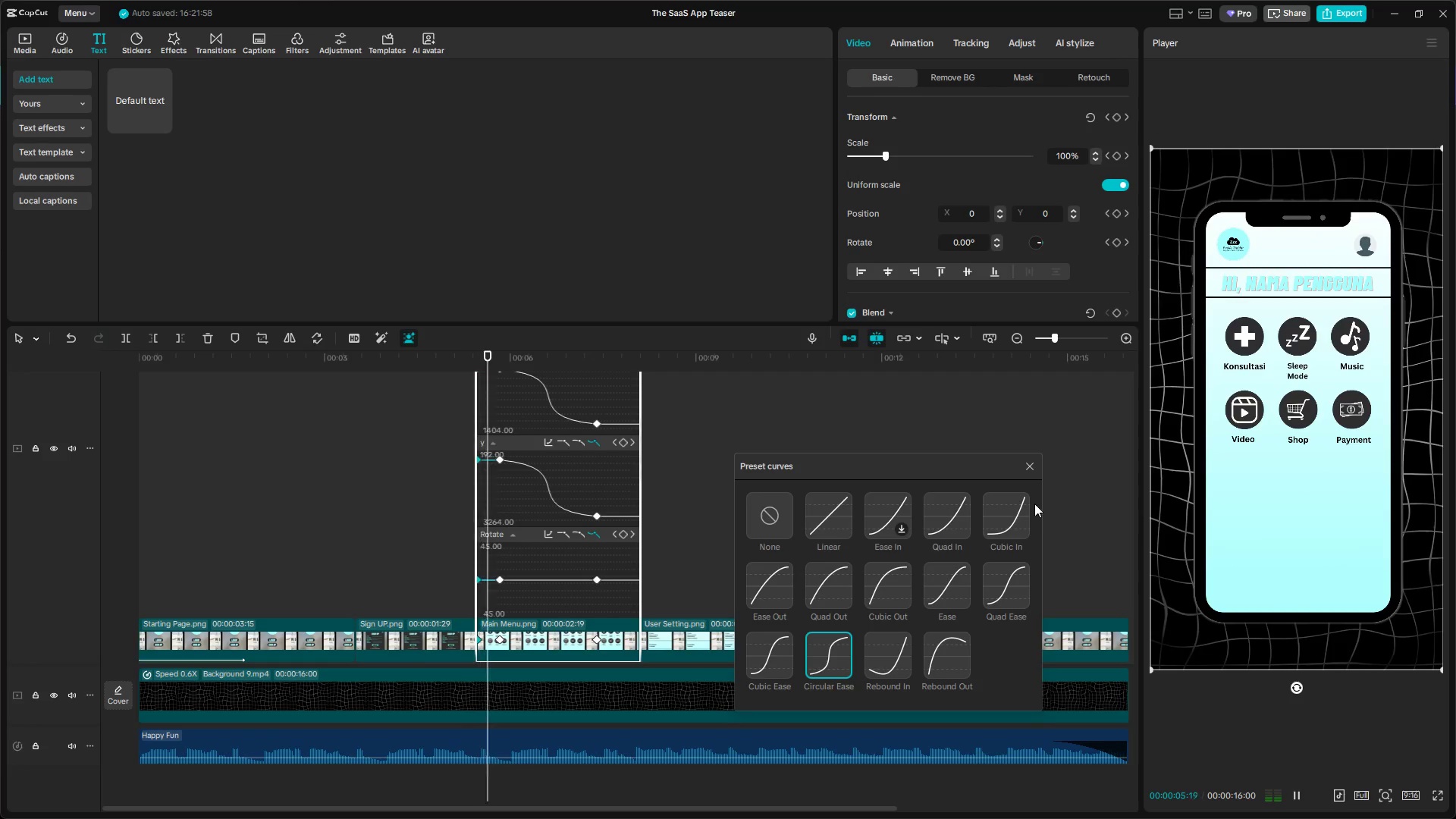 
left_click([1030, 467])
 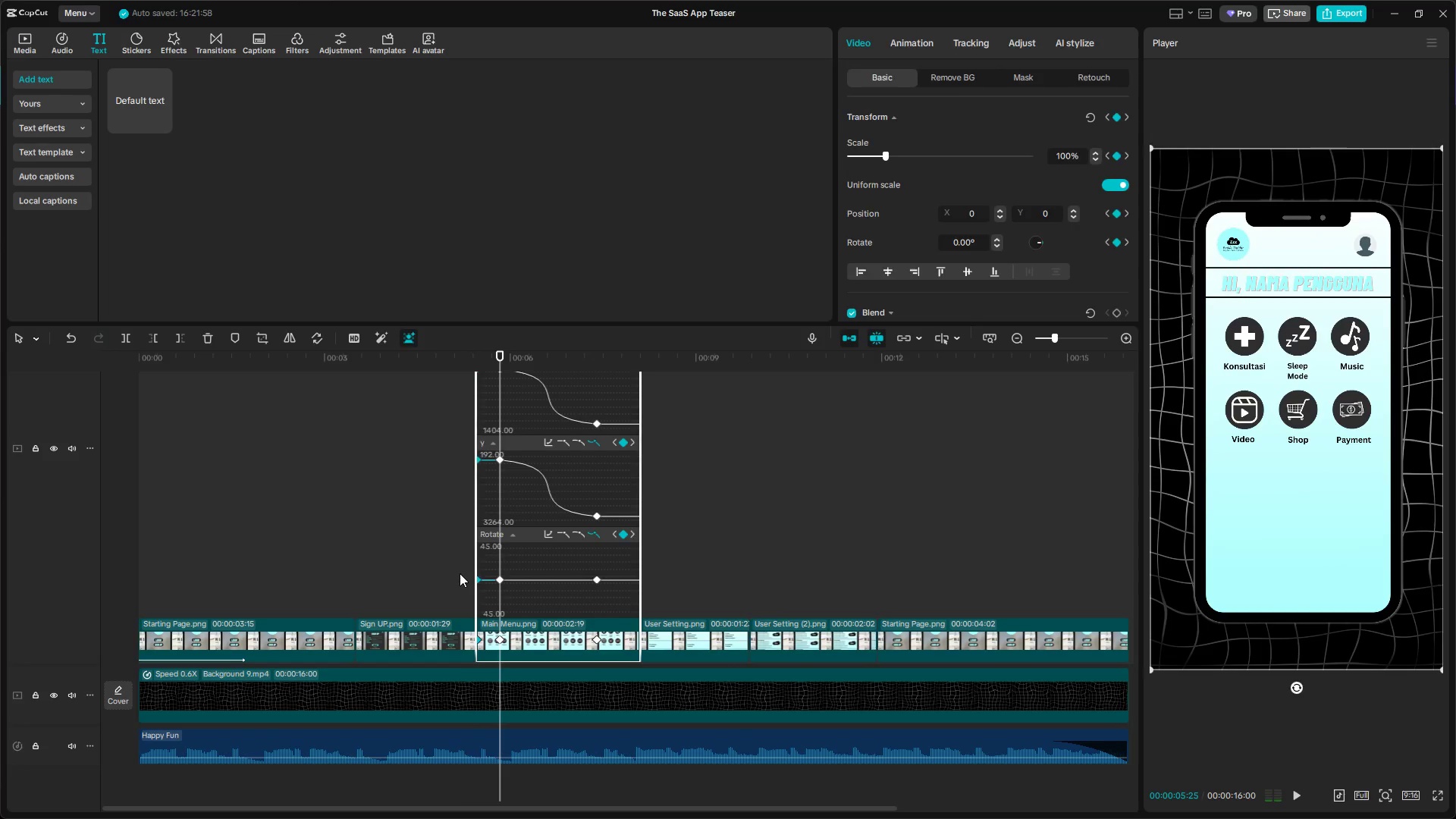 
key(Space)
 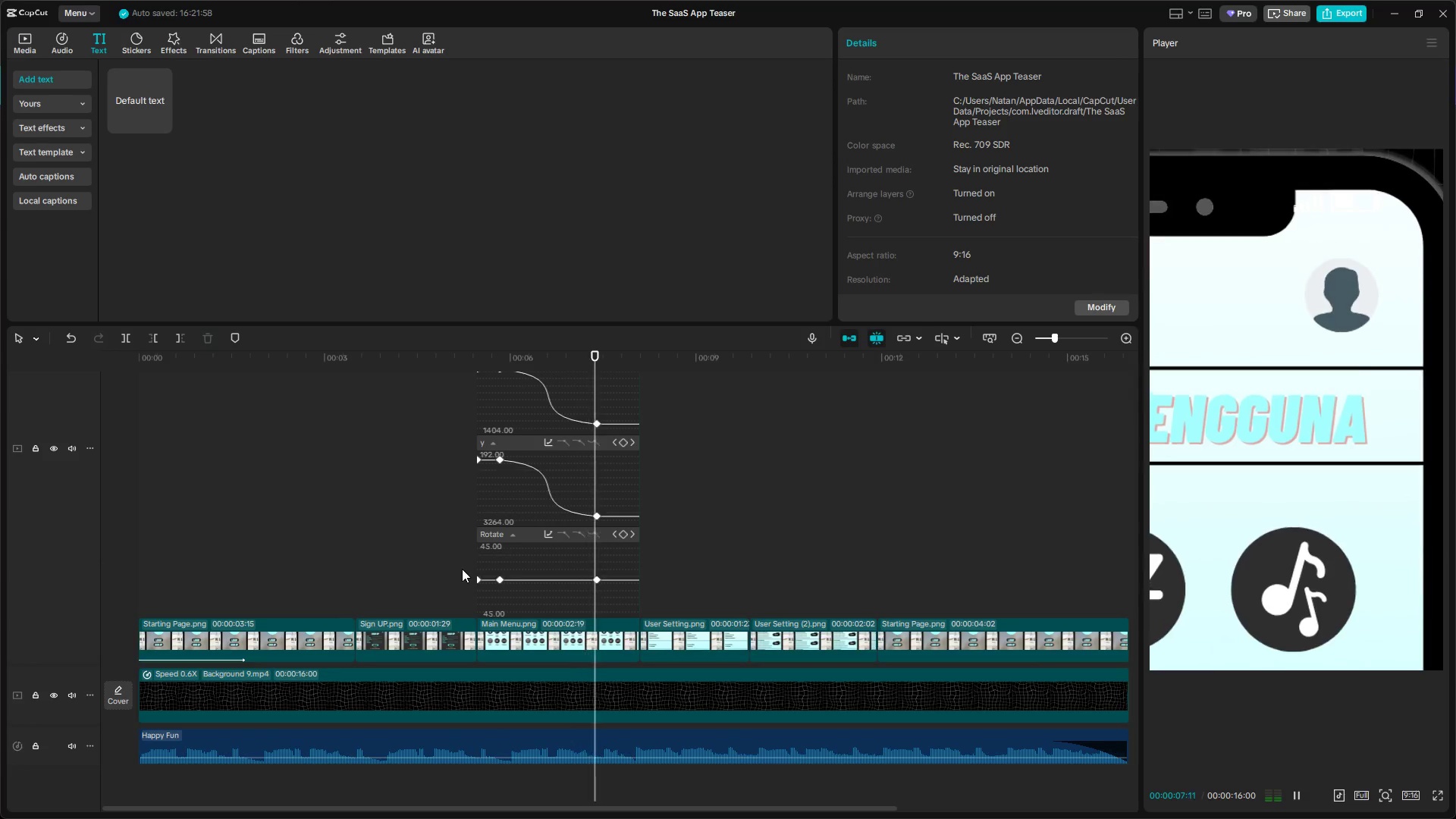 
key(Space)
 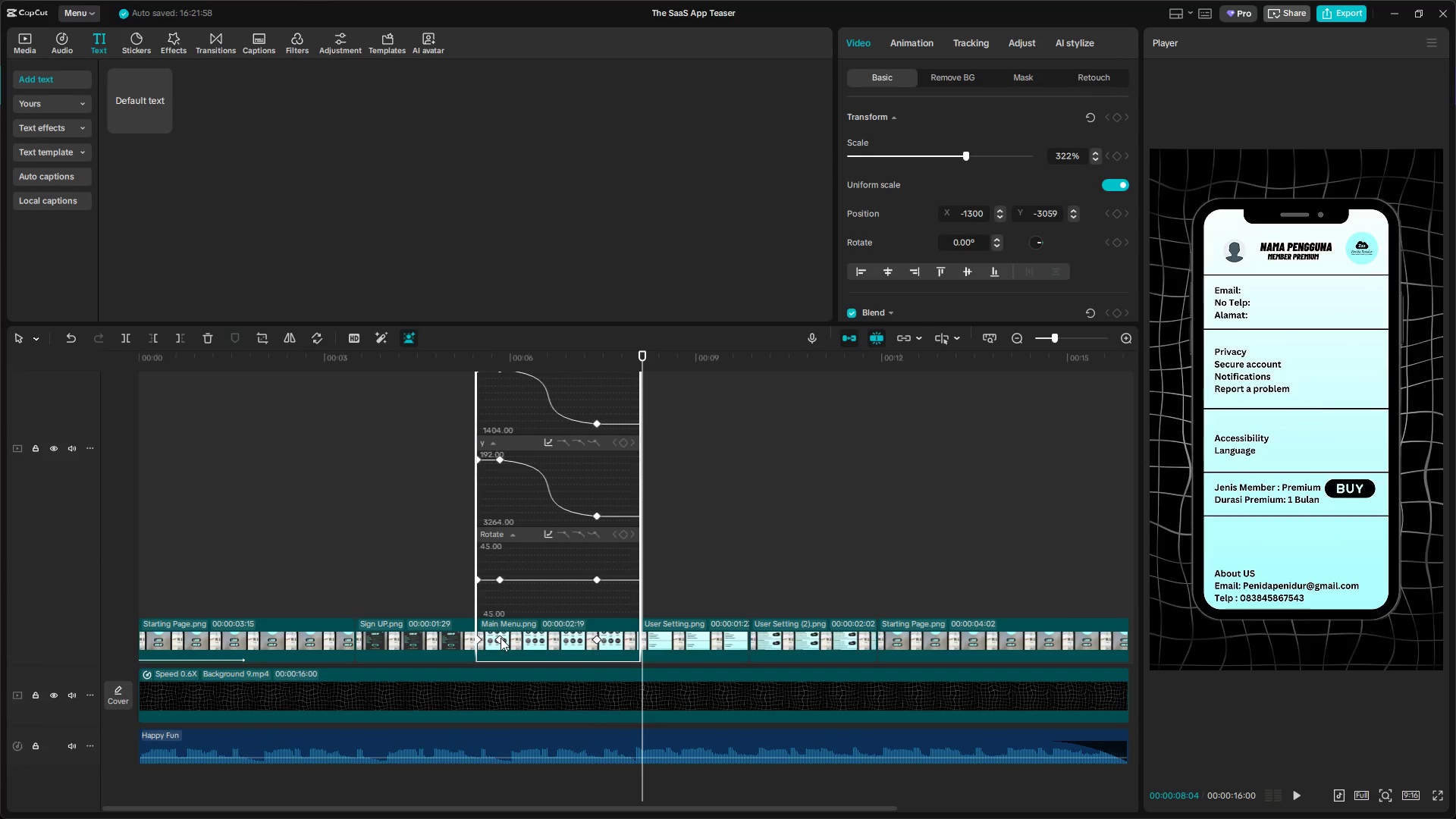 
key(Alt+AltLeft)
 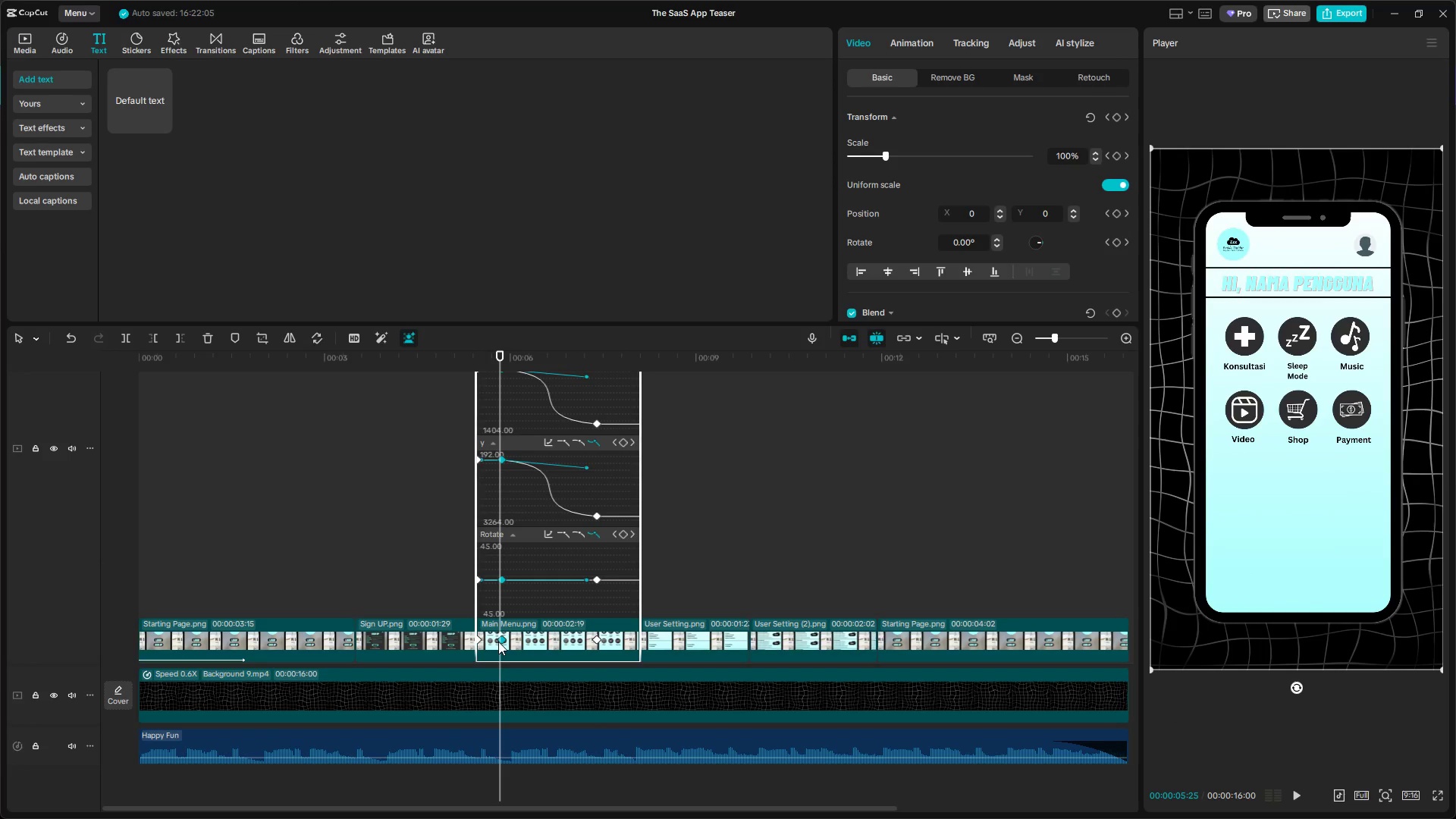 
key(Control+ControlLeft)
 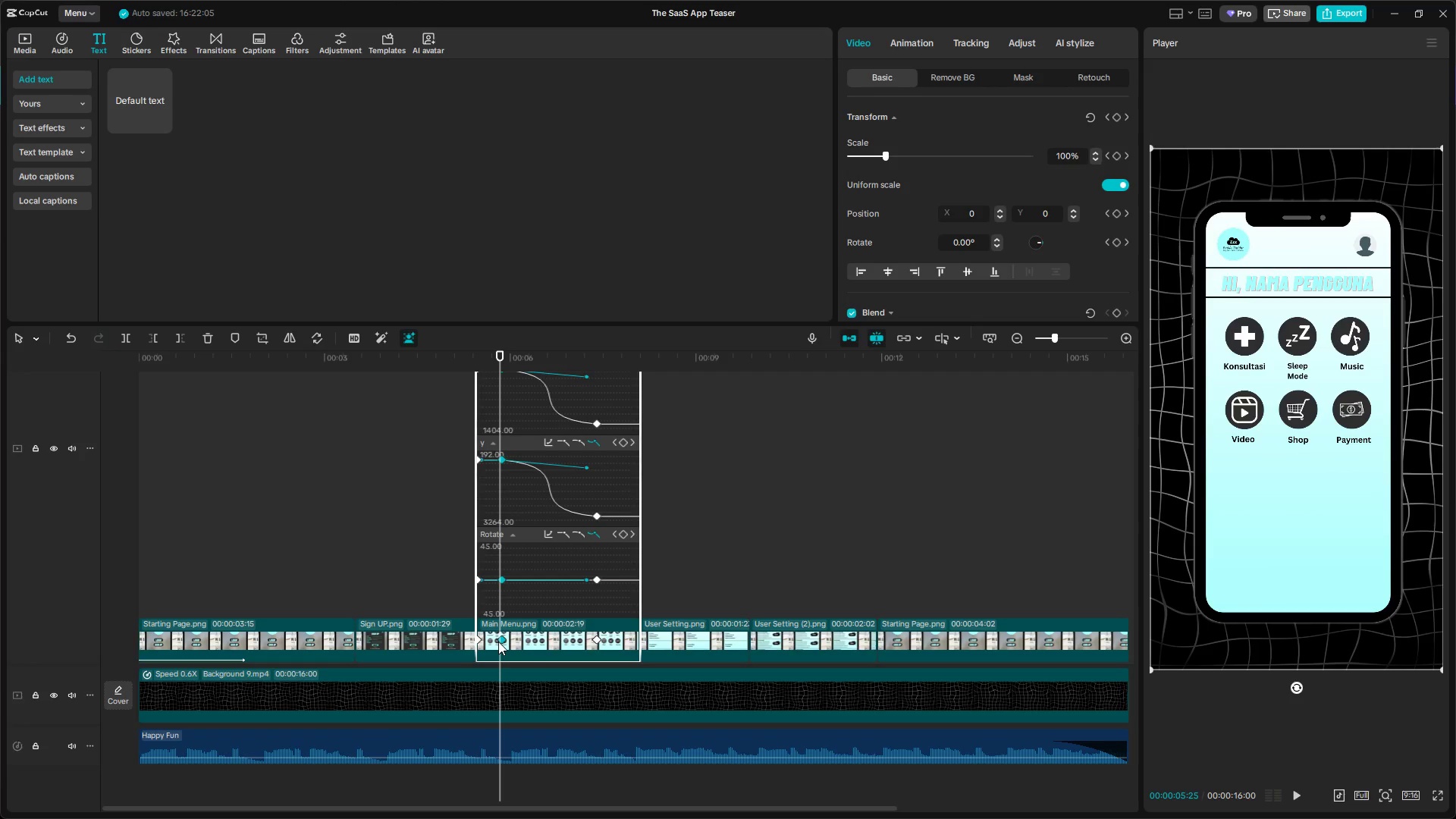 
key(Control+K)
 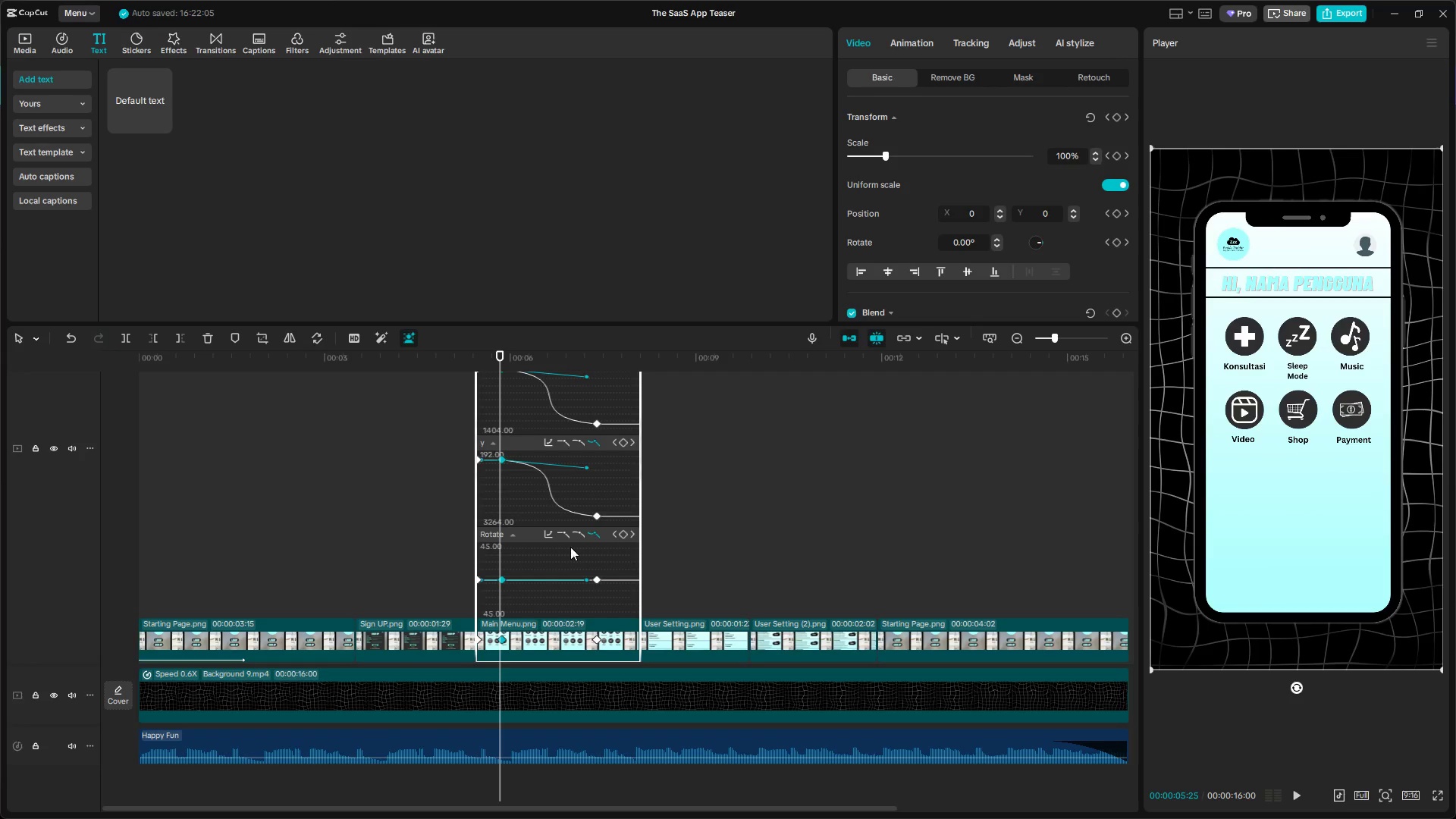 
left_click([551, 533])
 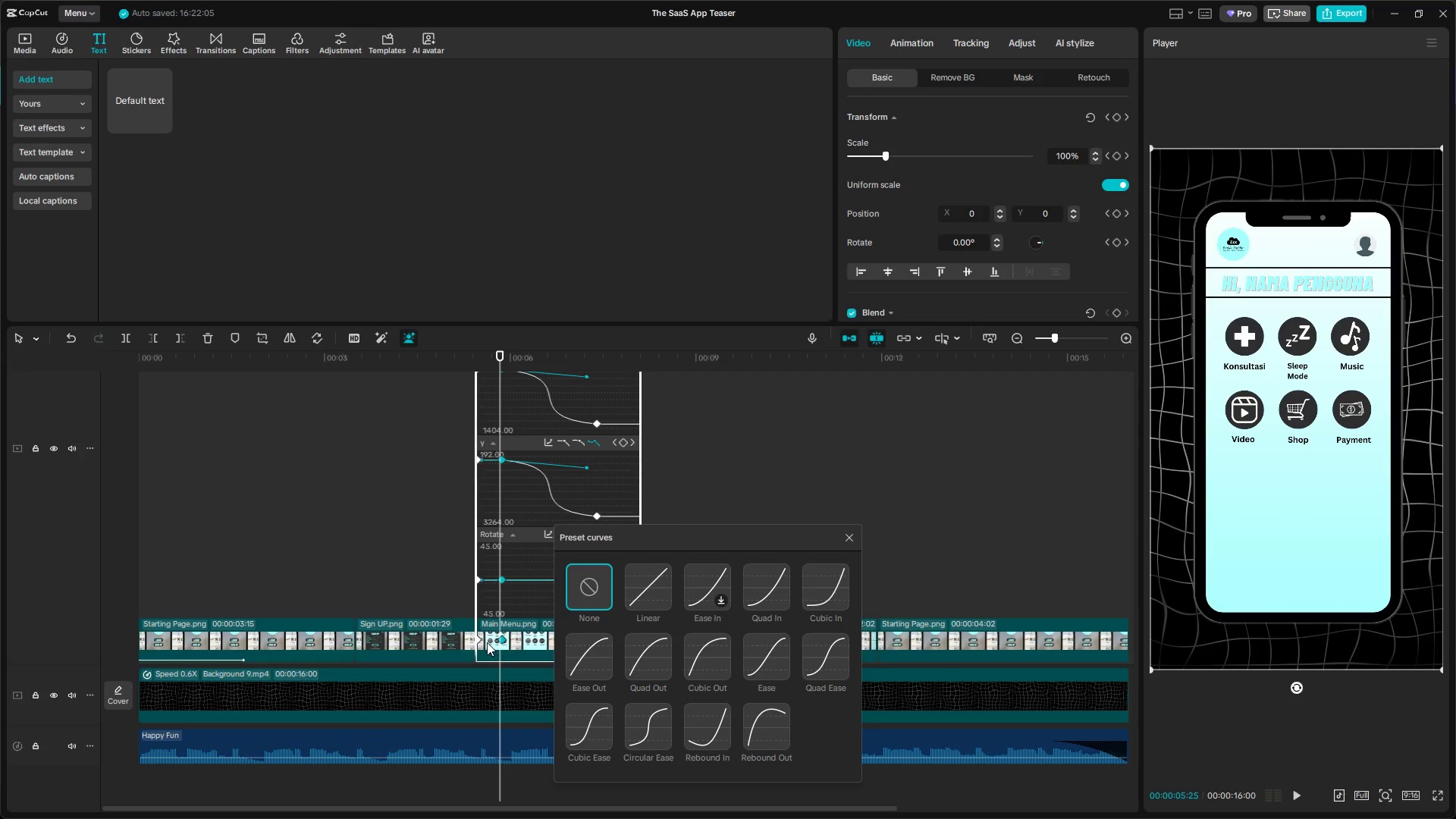 
left_click([482, 641])
 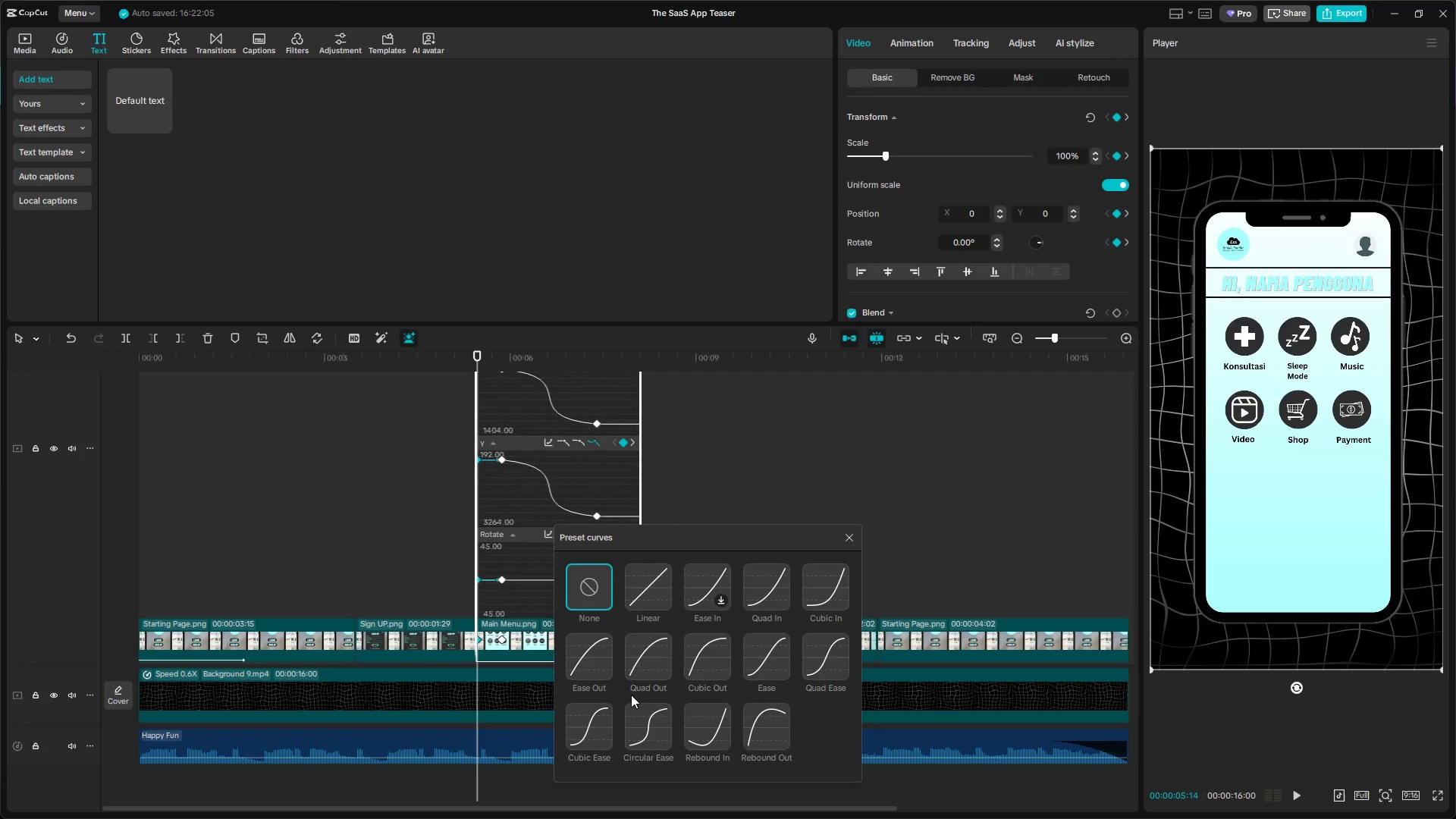 
left_click([597, 712])
 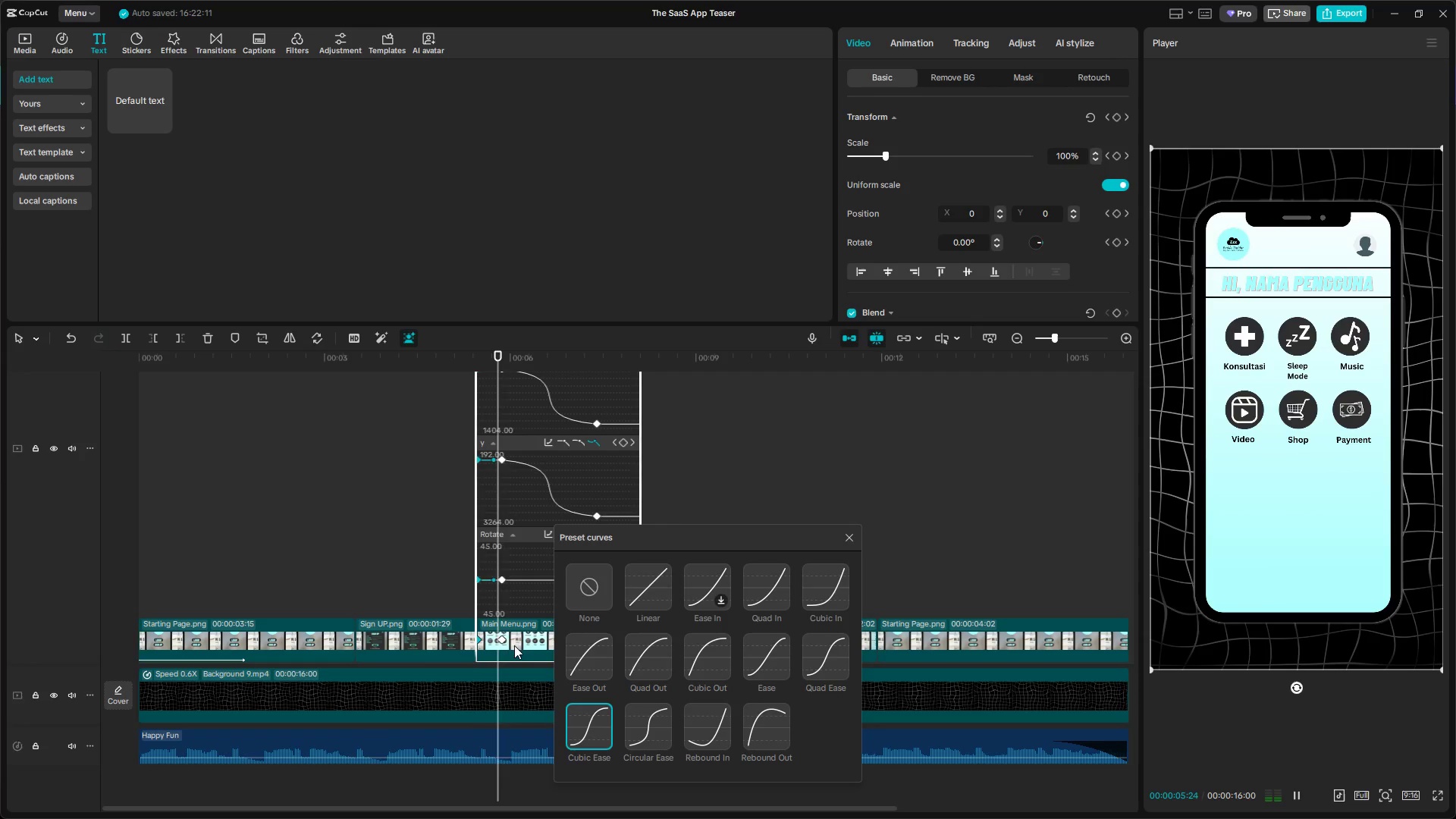 
left_click([507, 642])
 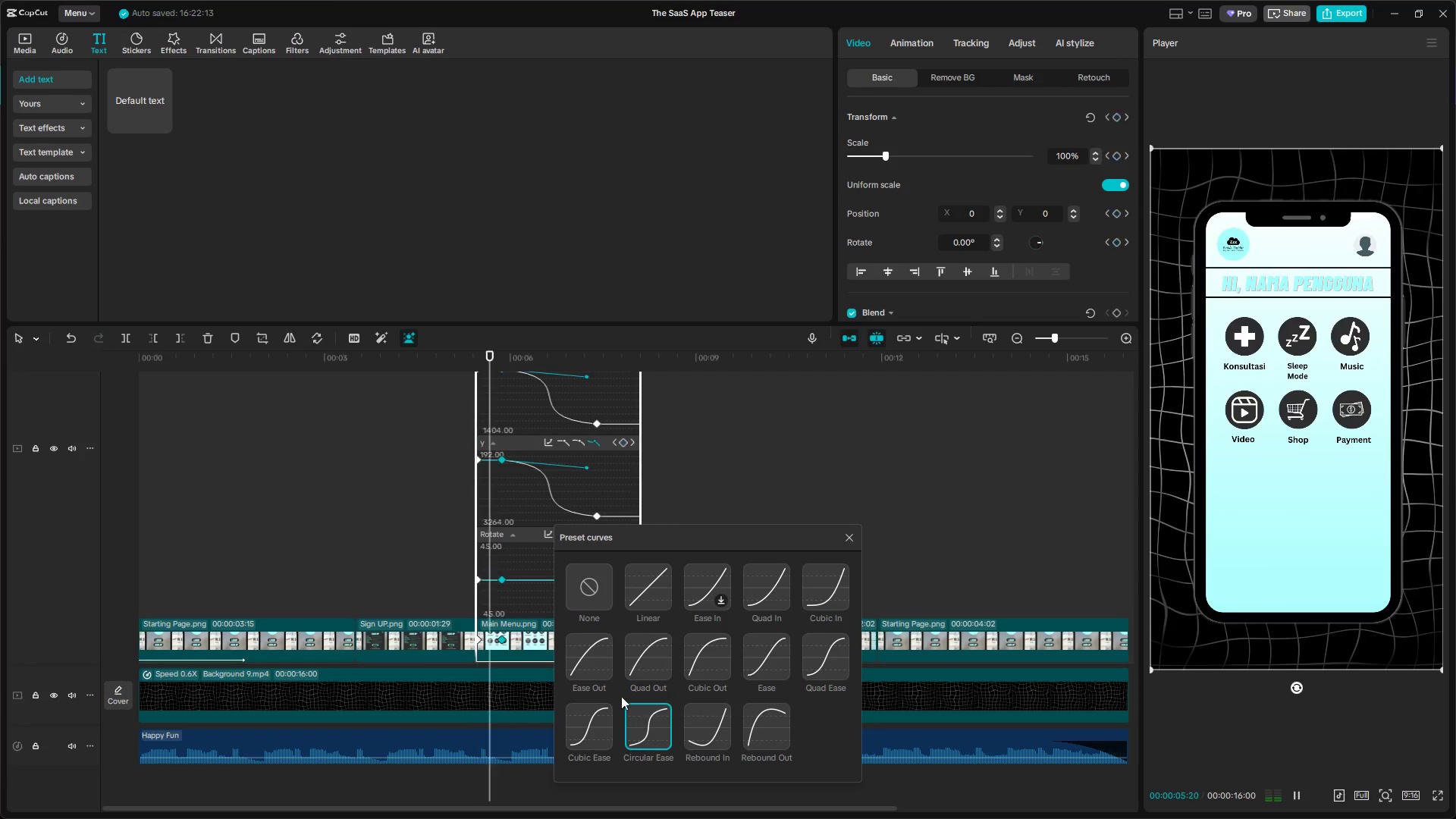 
left_click_drag(start_coordinate=[648, 535], to_coordinate=[758, 522])
 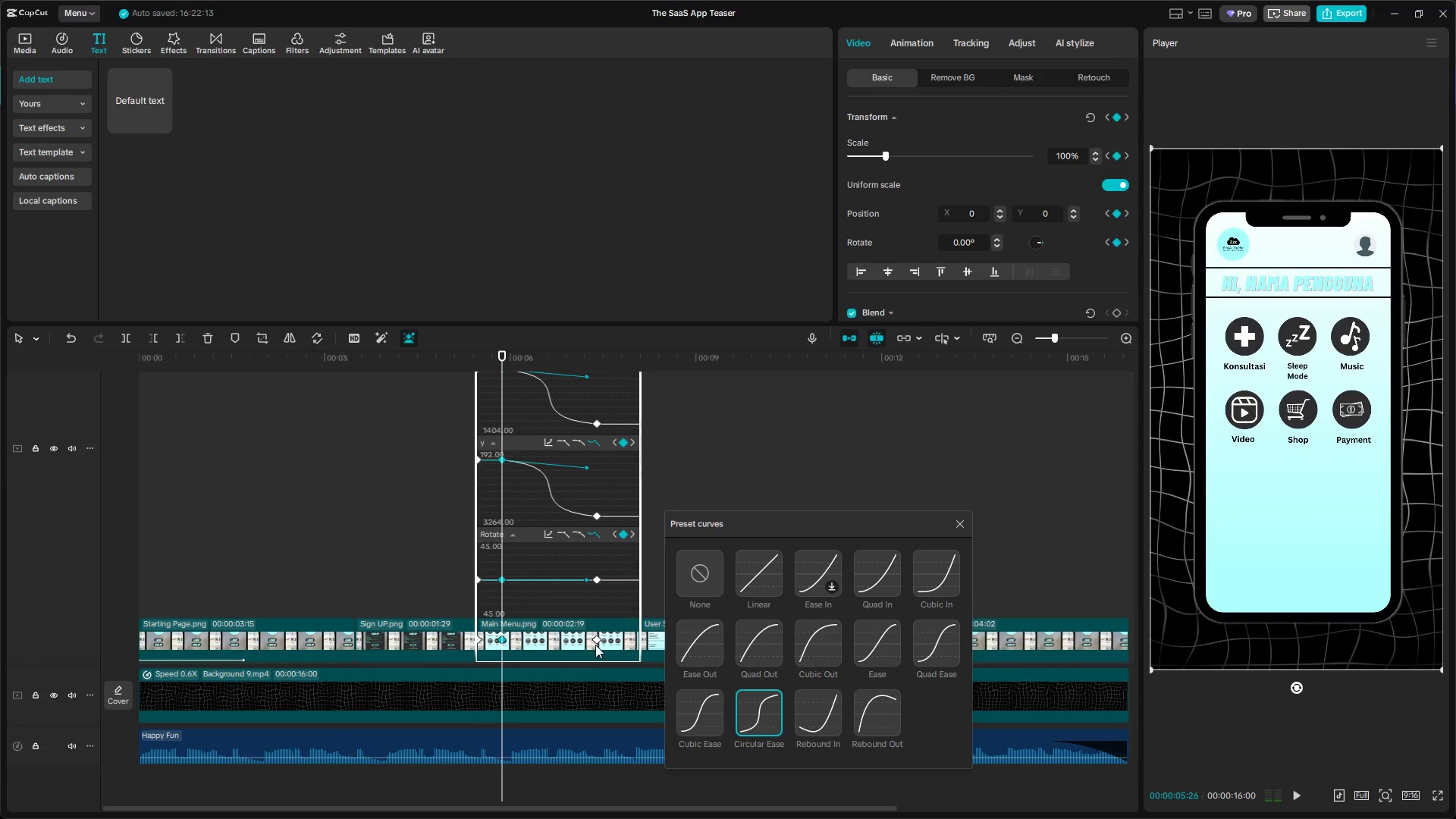 
left_click([598, 639])
 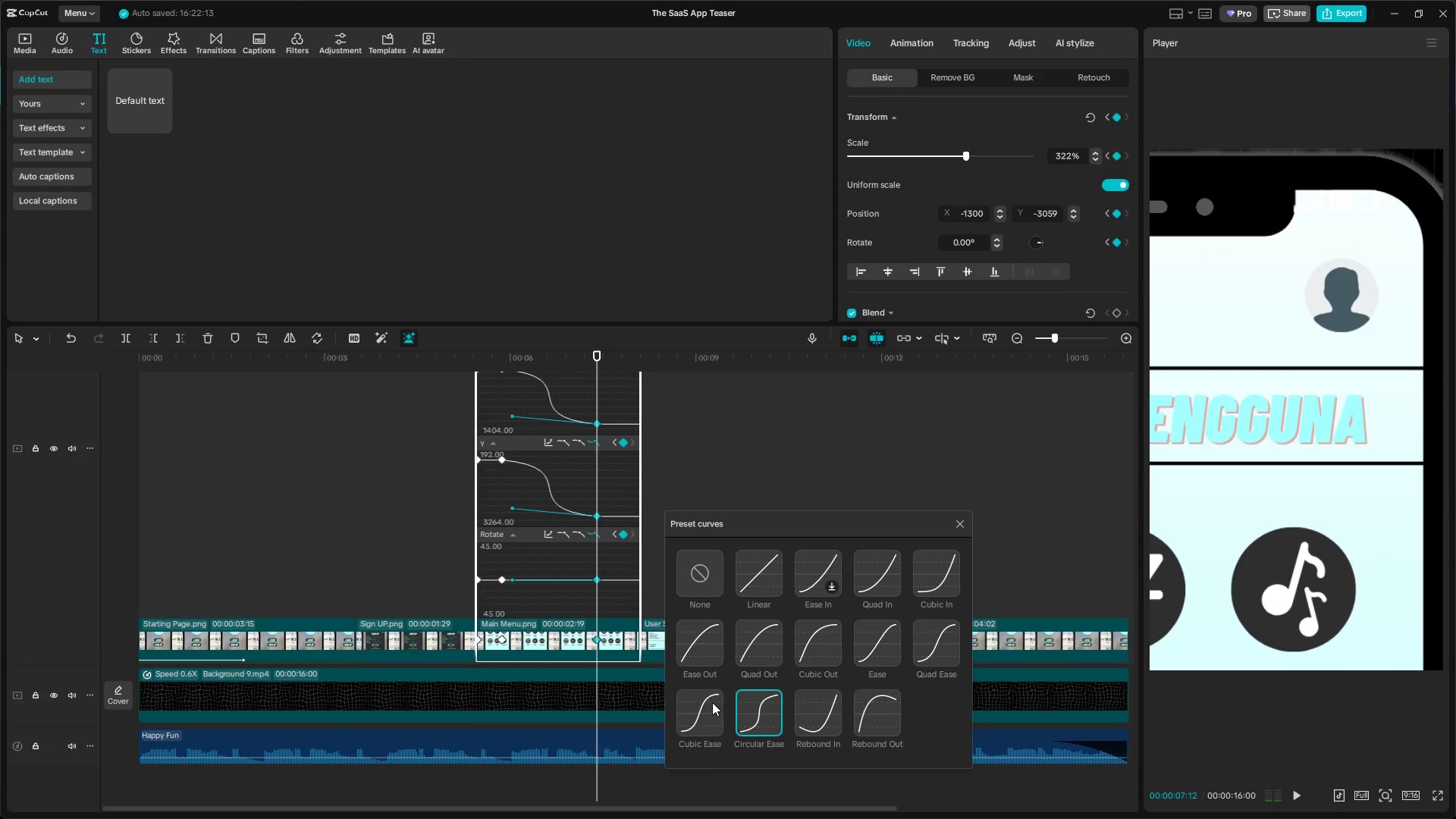 
left_click([712, 702])
 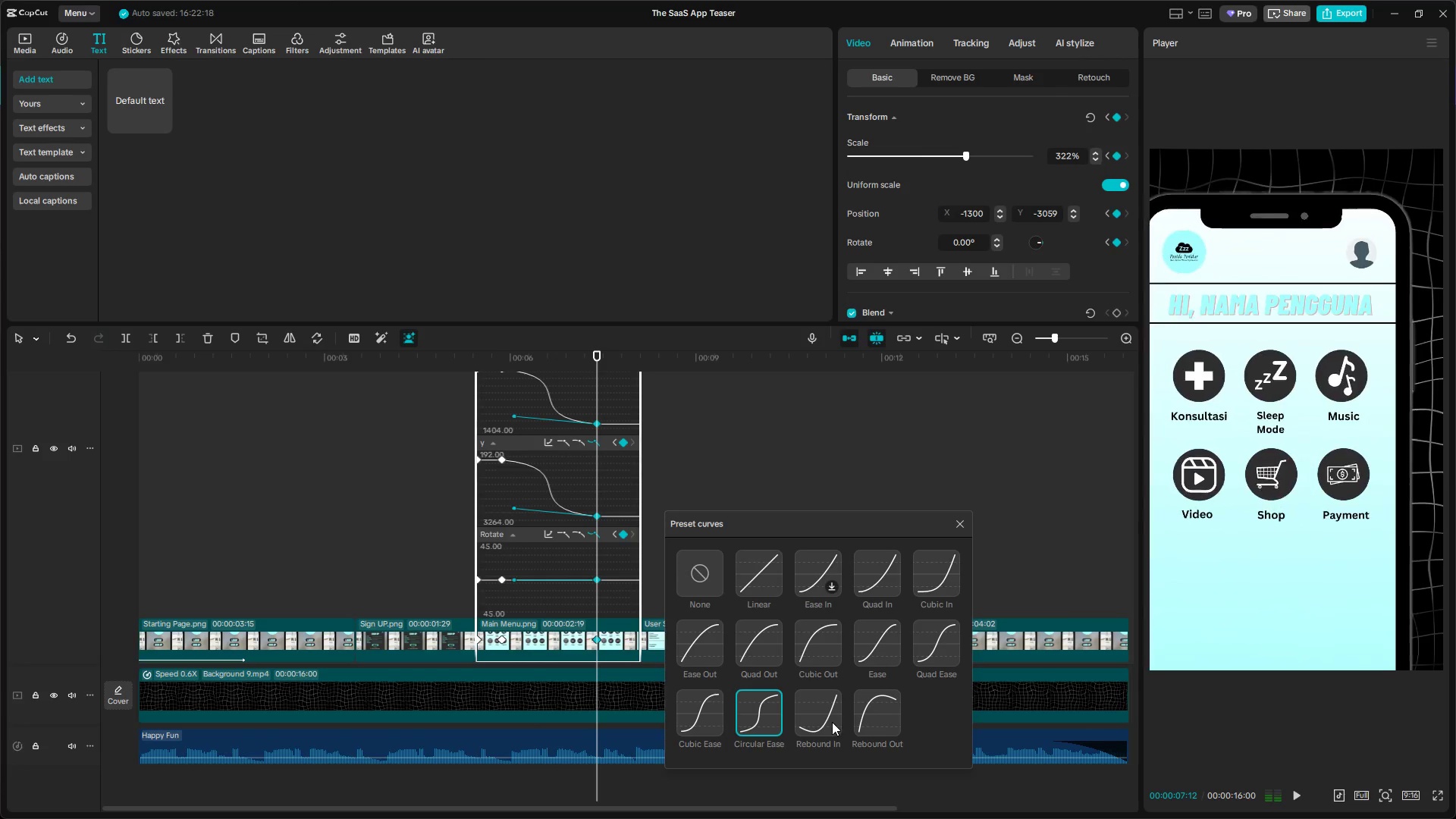 
left_click([832, 722])
 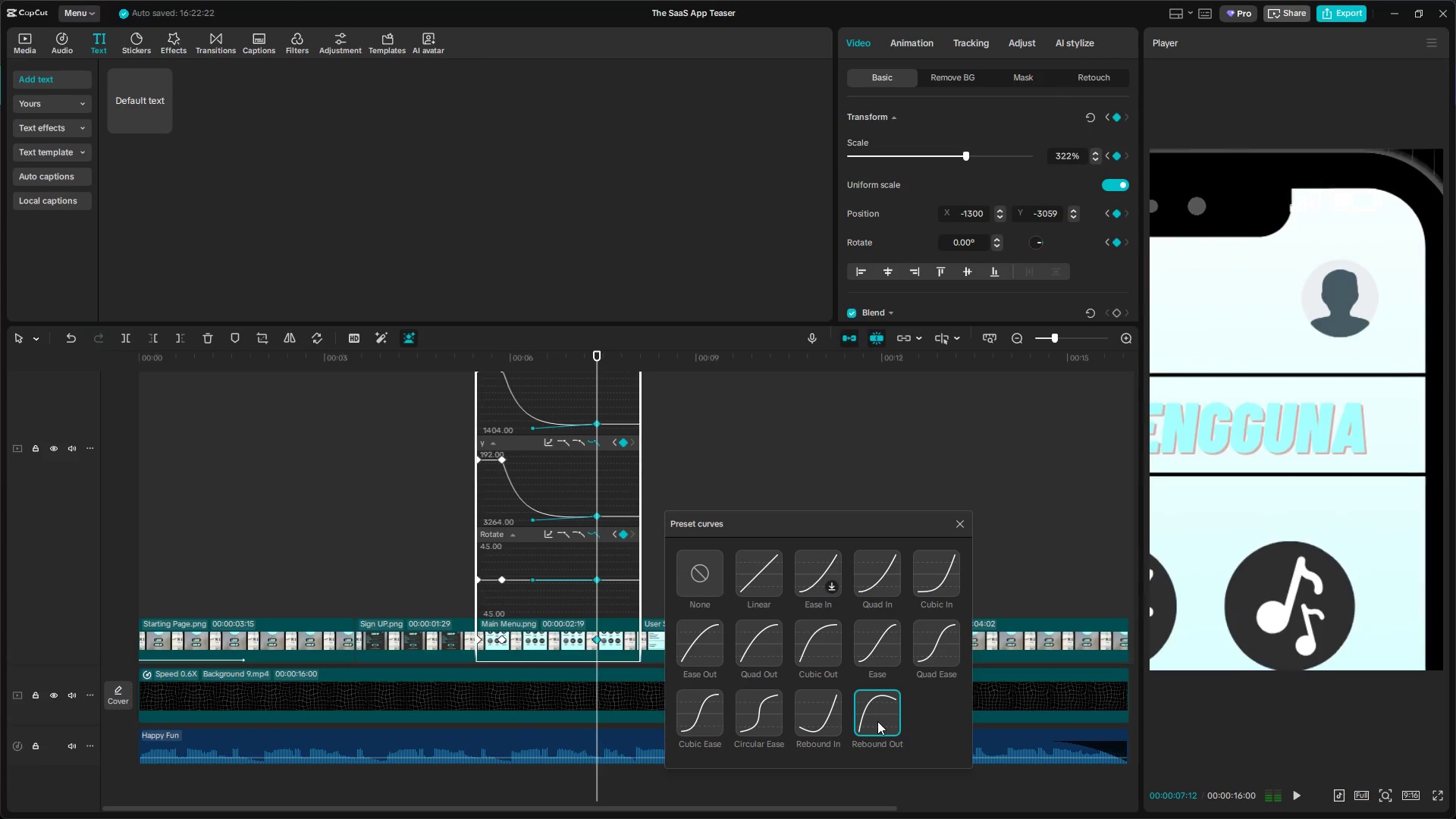 
left_click([463, 557])
 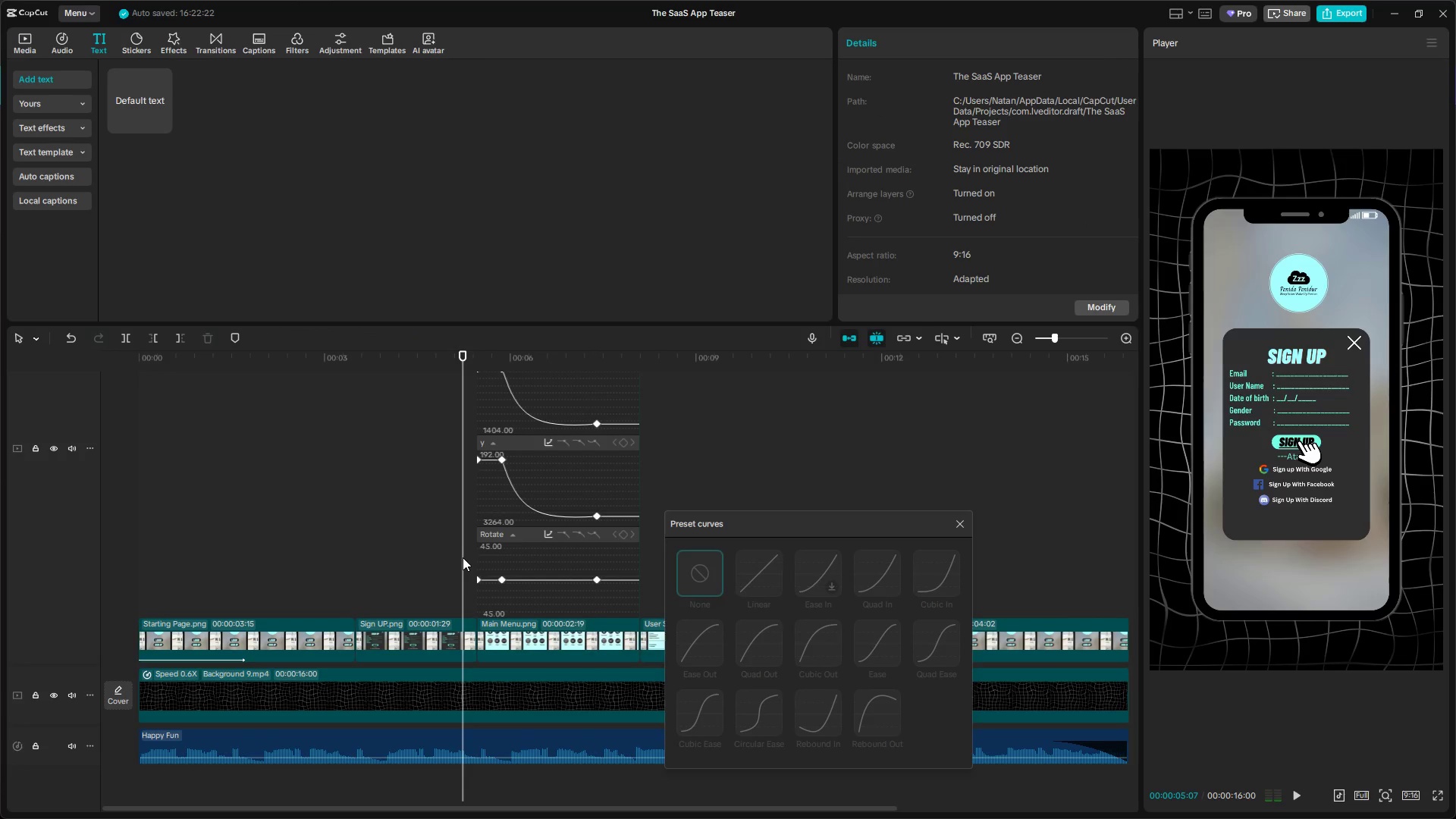 
key(Space)
 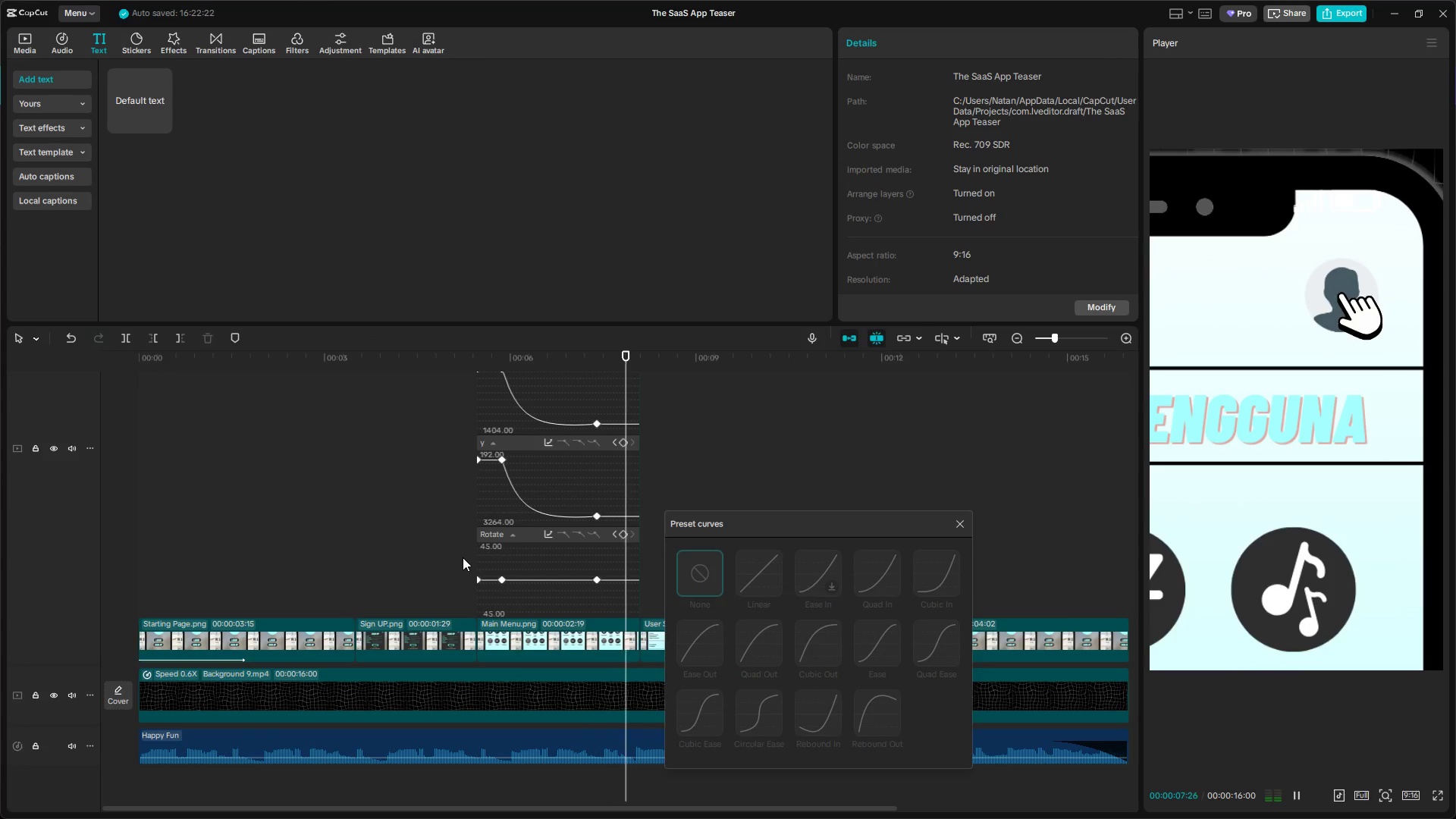 
key(Space)
 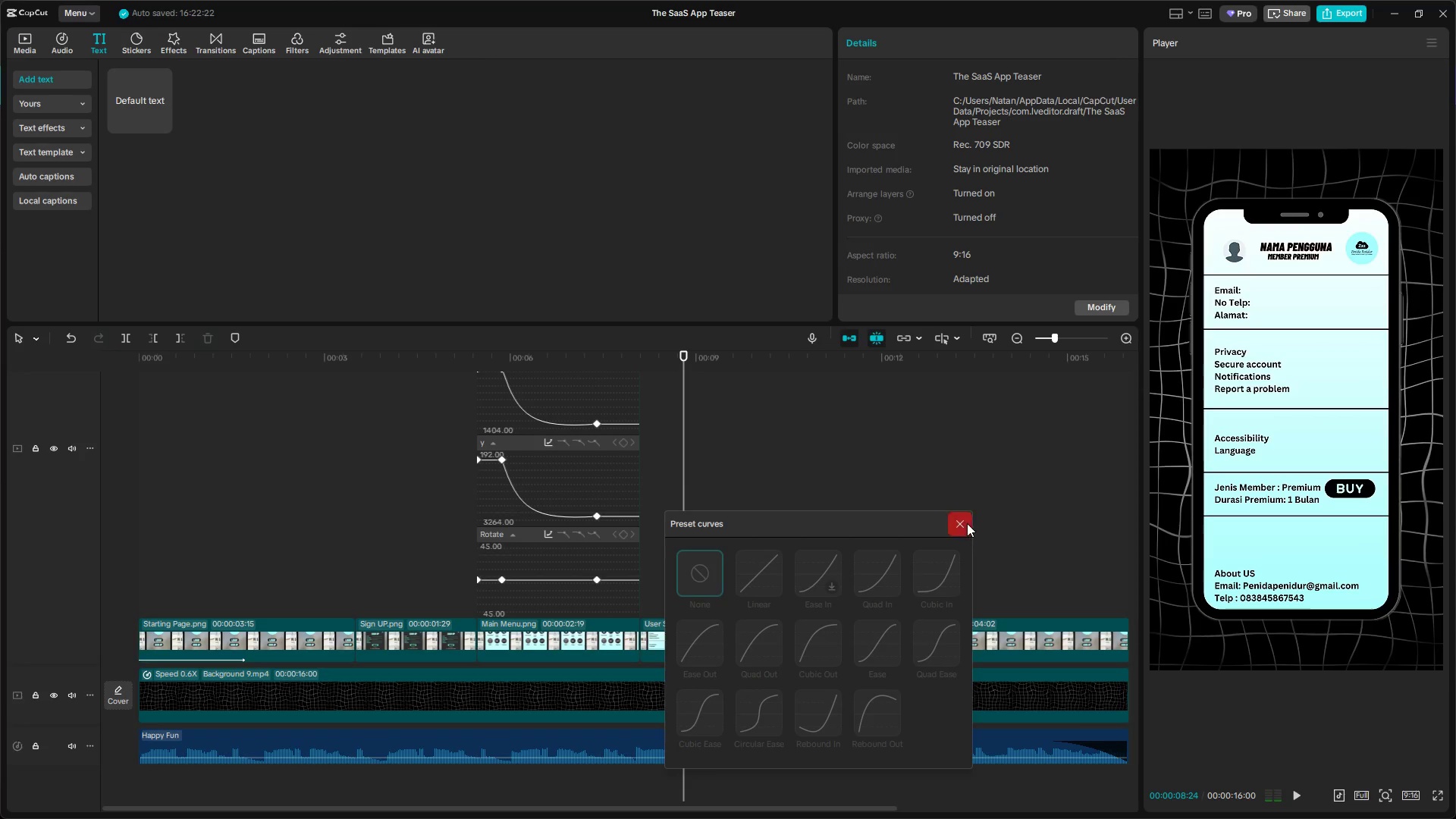 
left_click([959, 522])
 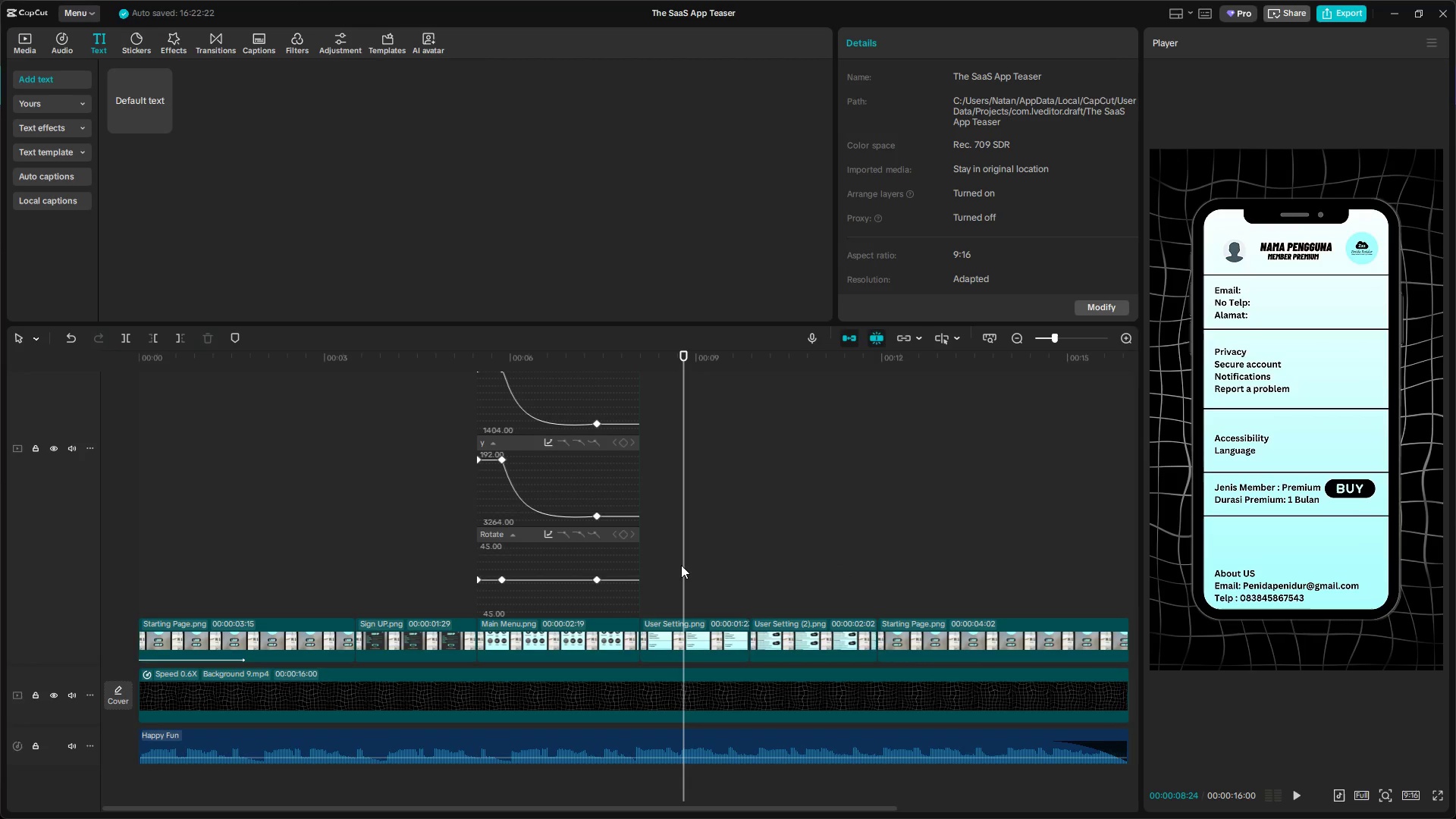 
left_click_drag(start_coordinate=[686, 564], to_coordinate=[640, 567])
 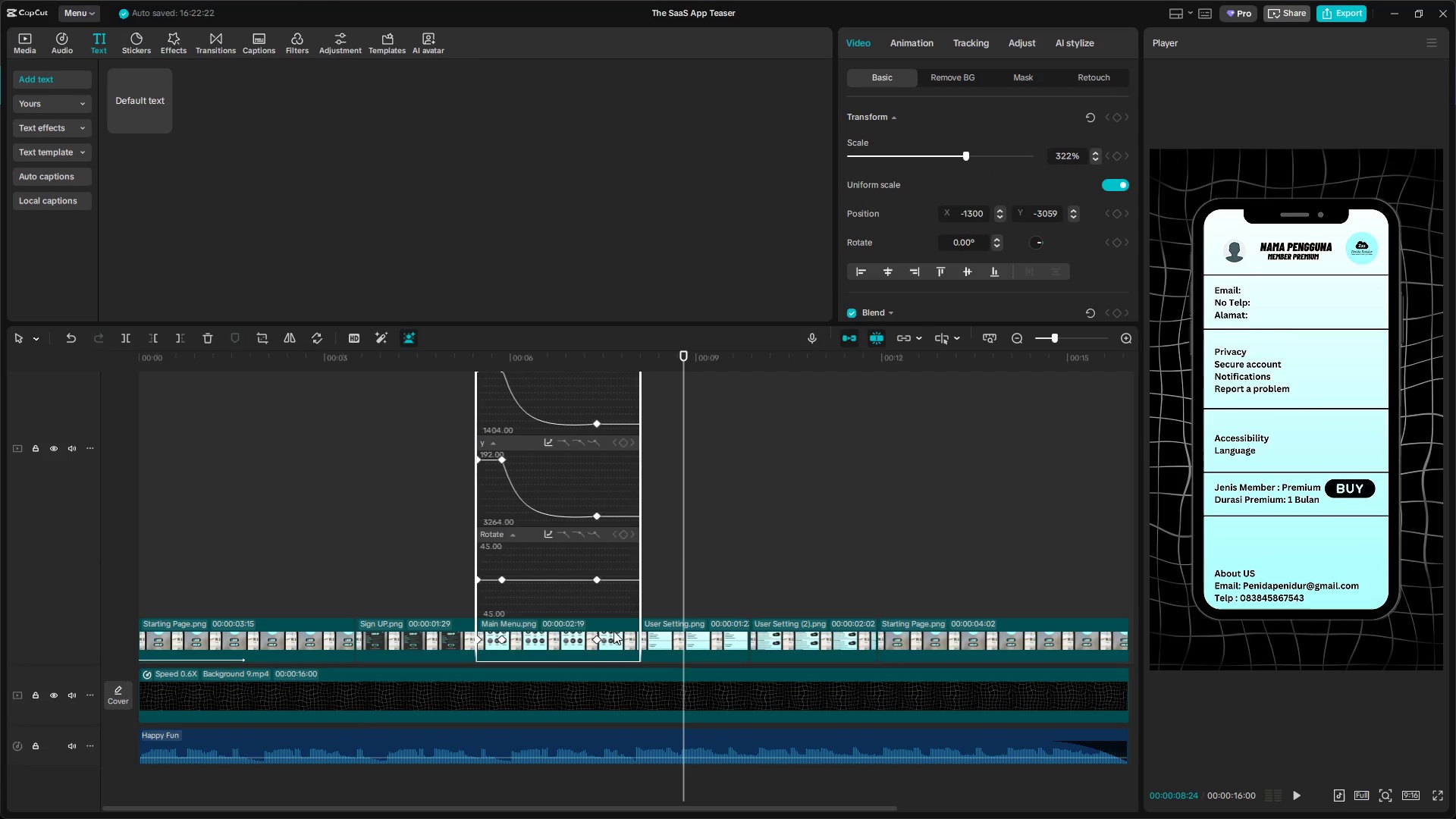 
left_click([612, 632])
 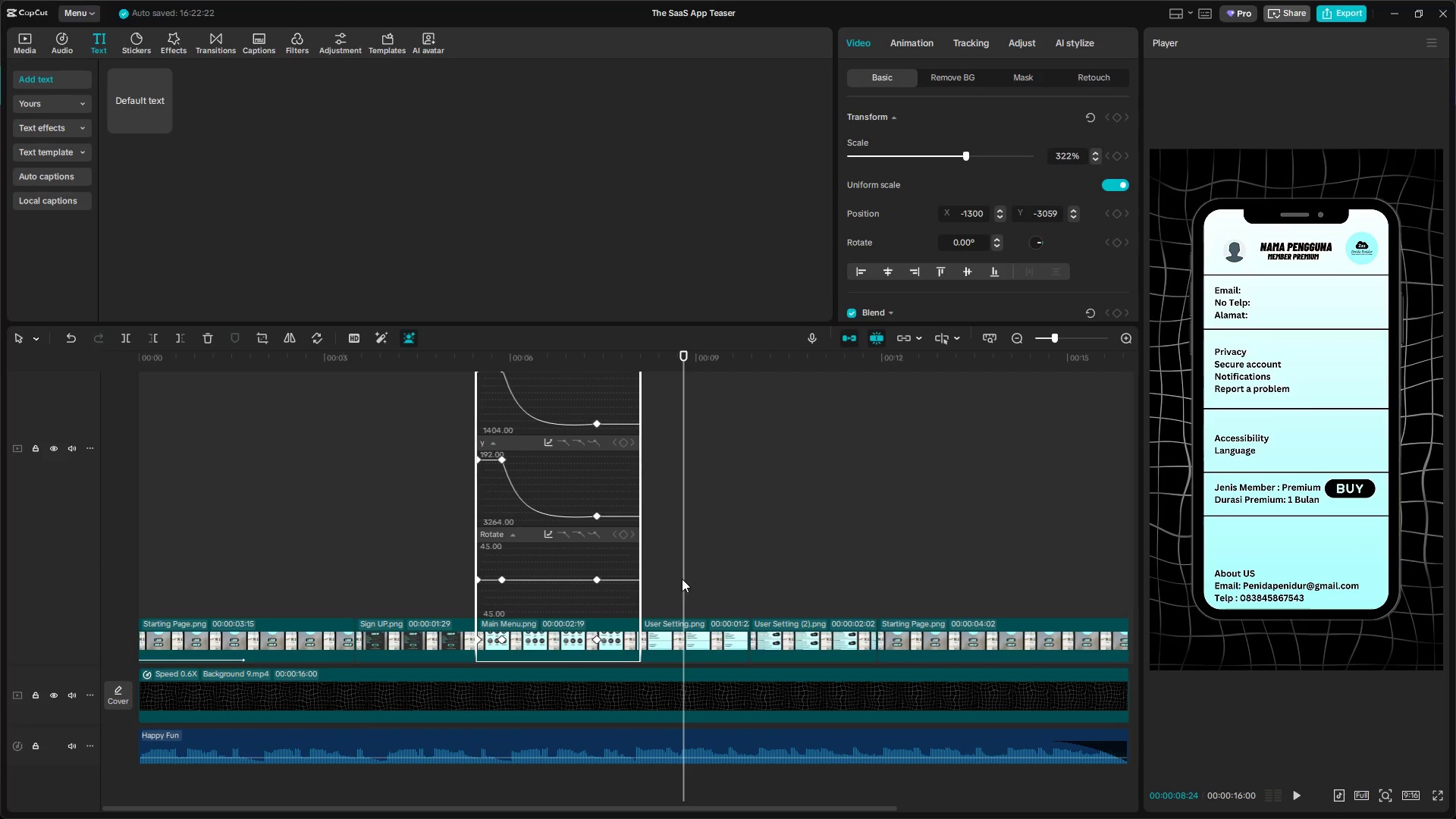 
left_click([682, 579])
 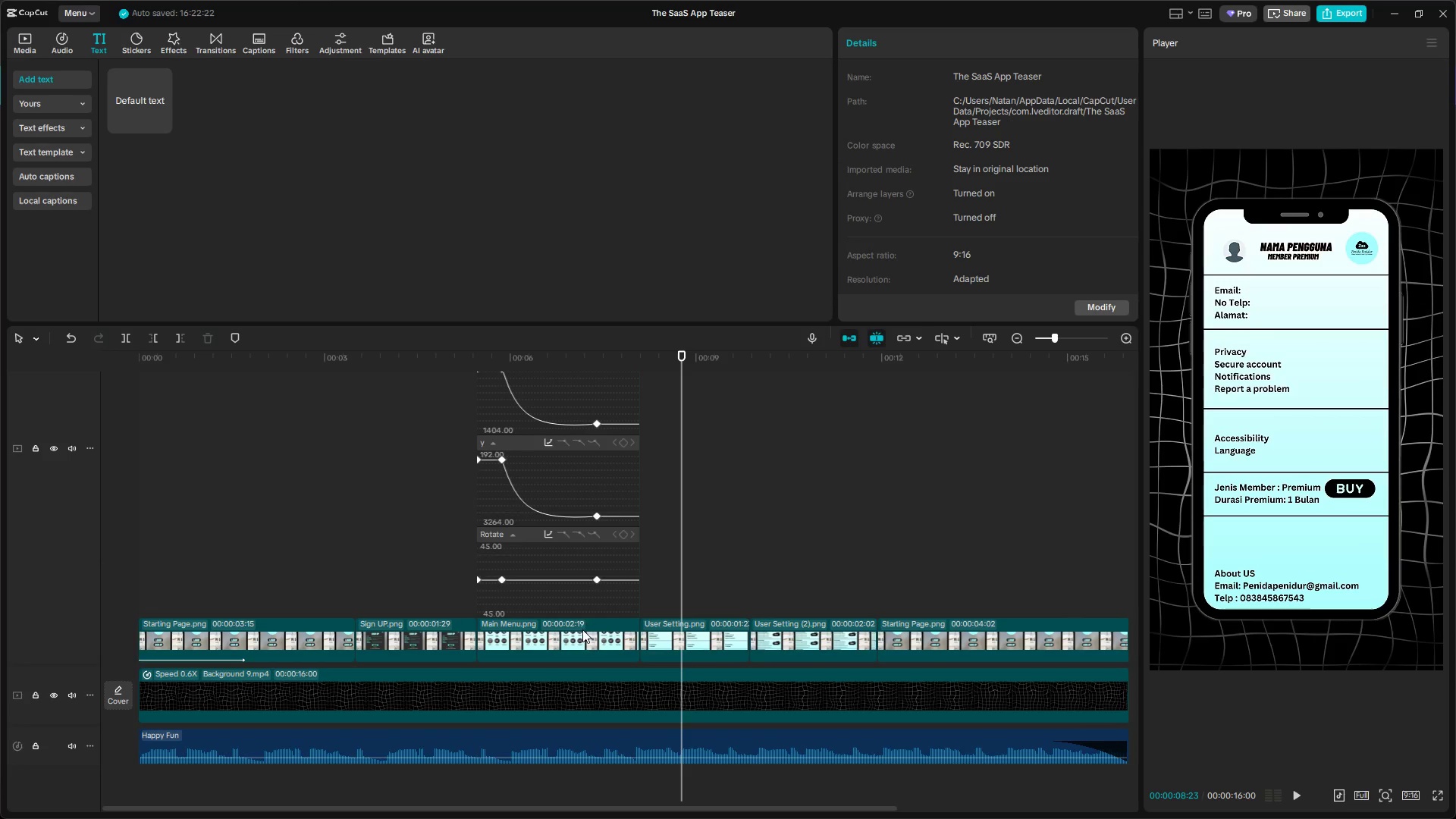 
key(Alt+K)
 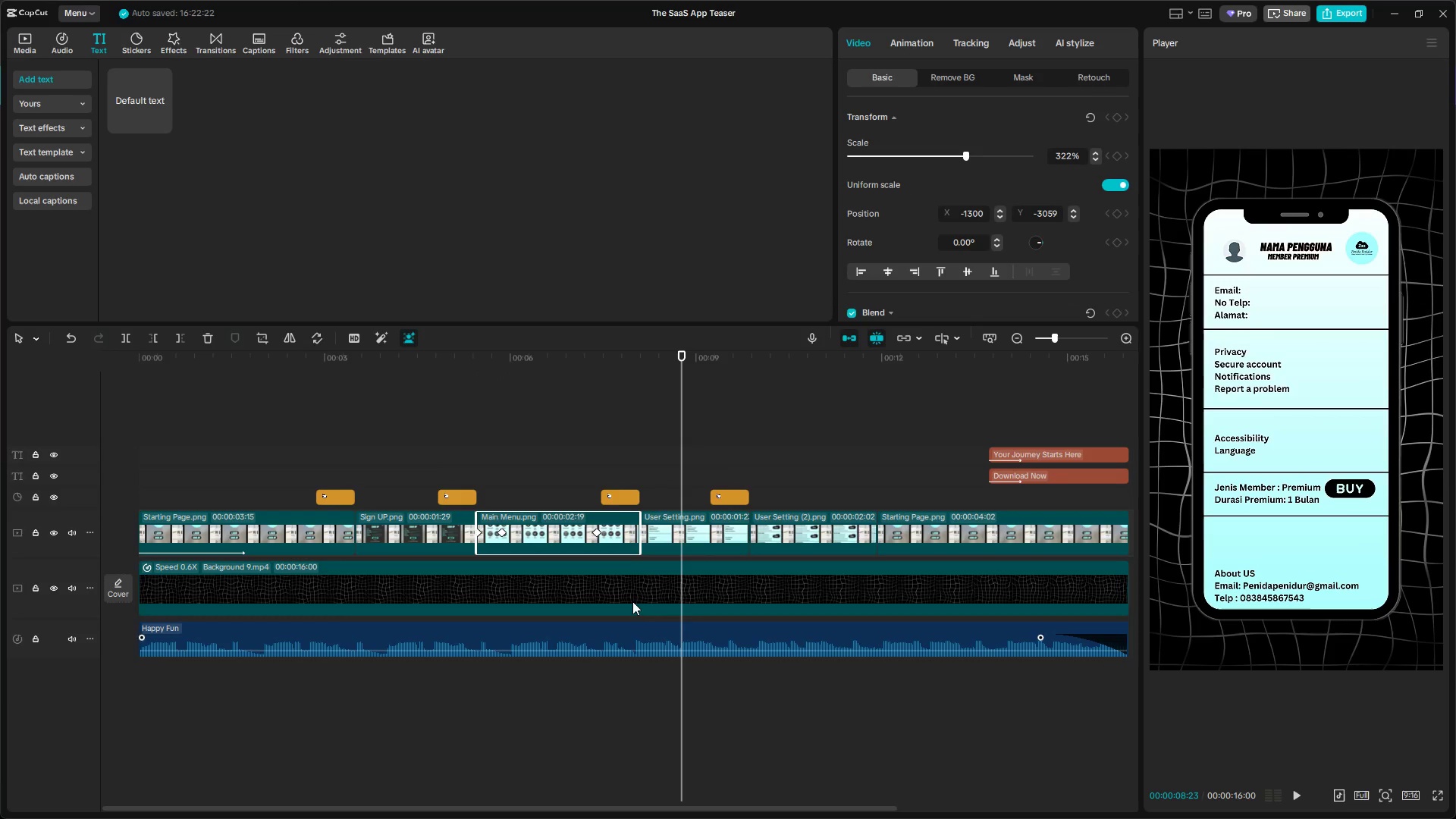 
left_click([611, 479])
 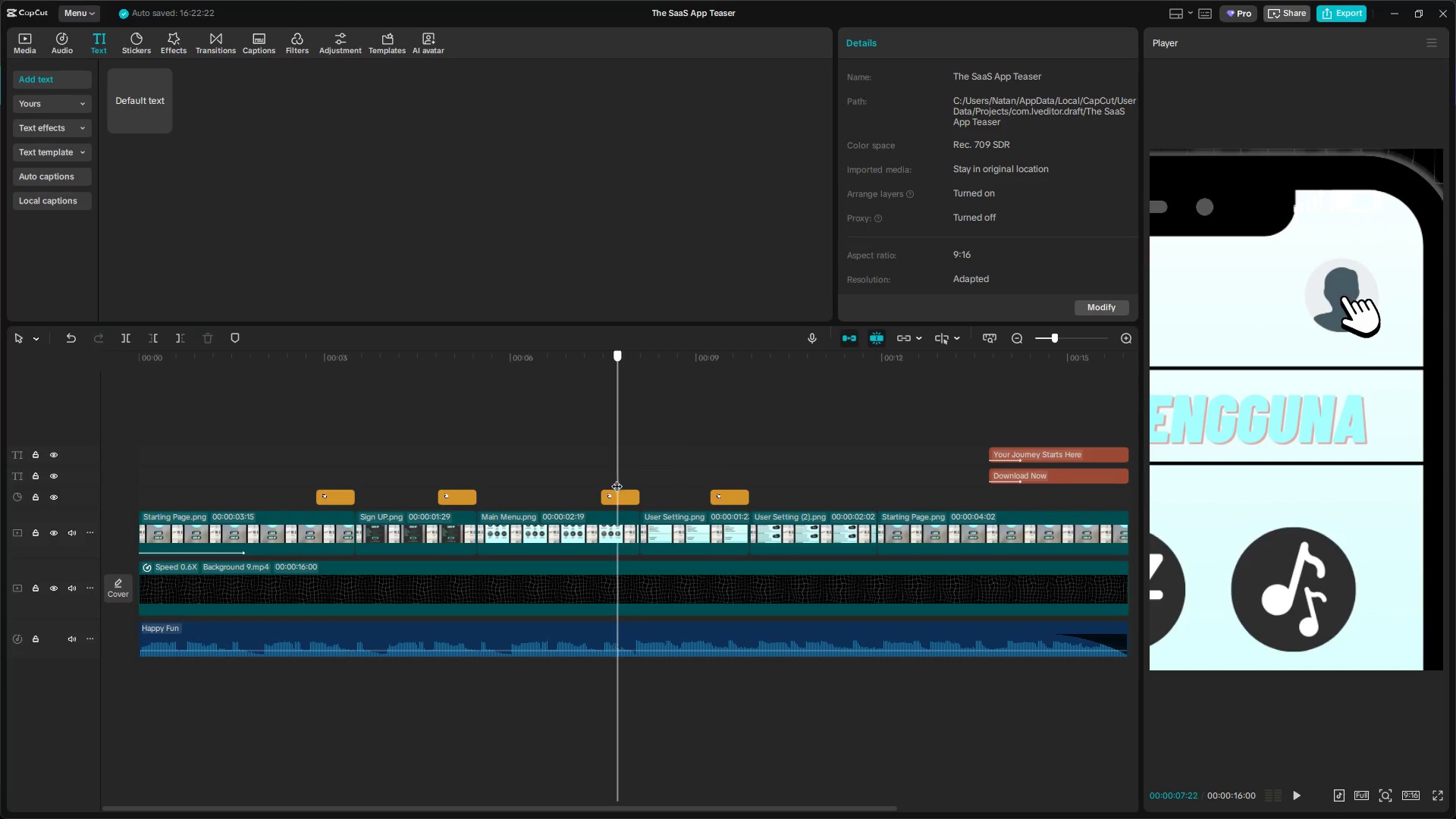 
left_click([620, 532])
 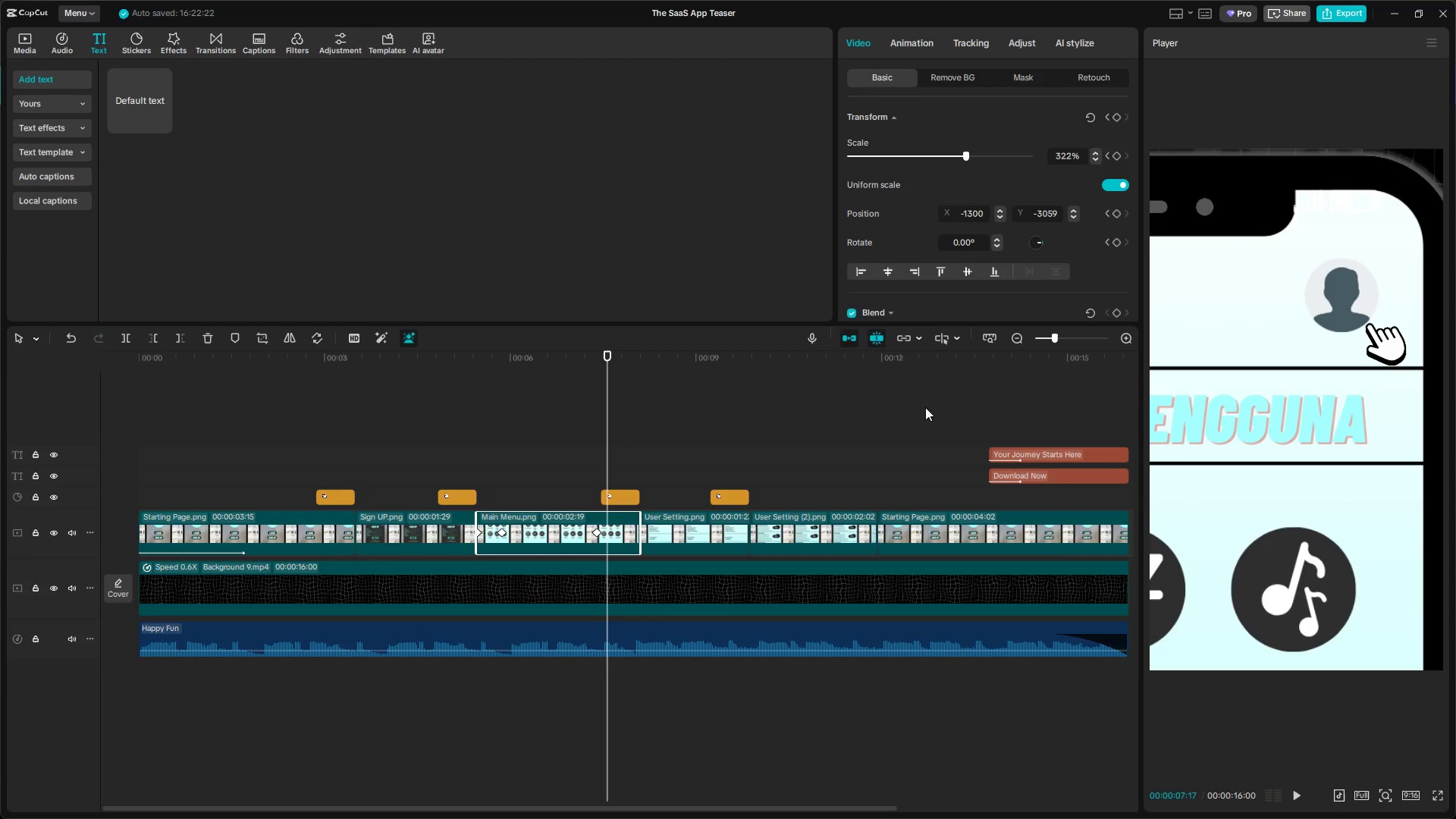 
left_click_drag(start_coordinate=[981, 215], to_coordinate=[960, 217])
 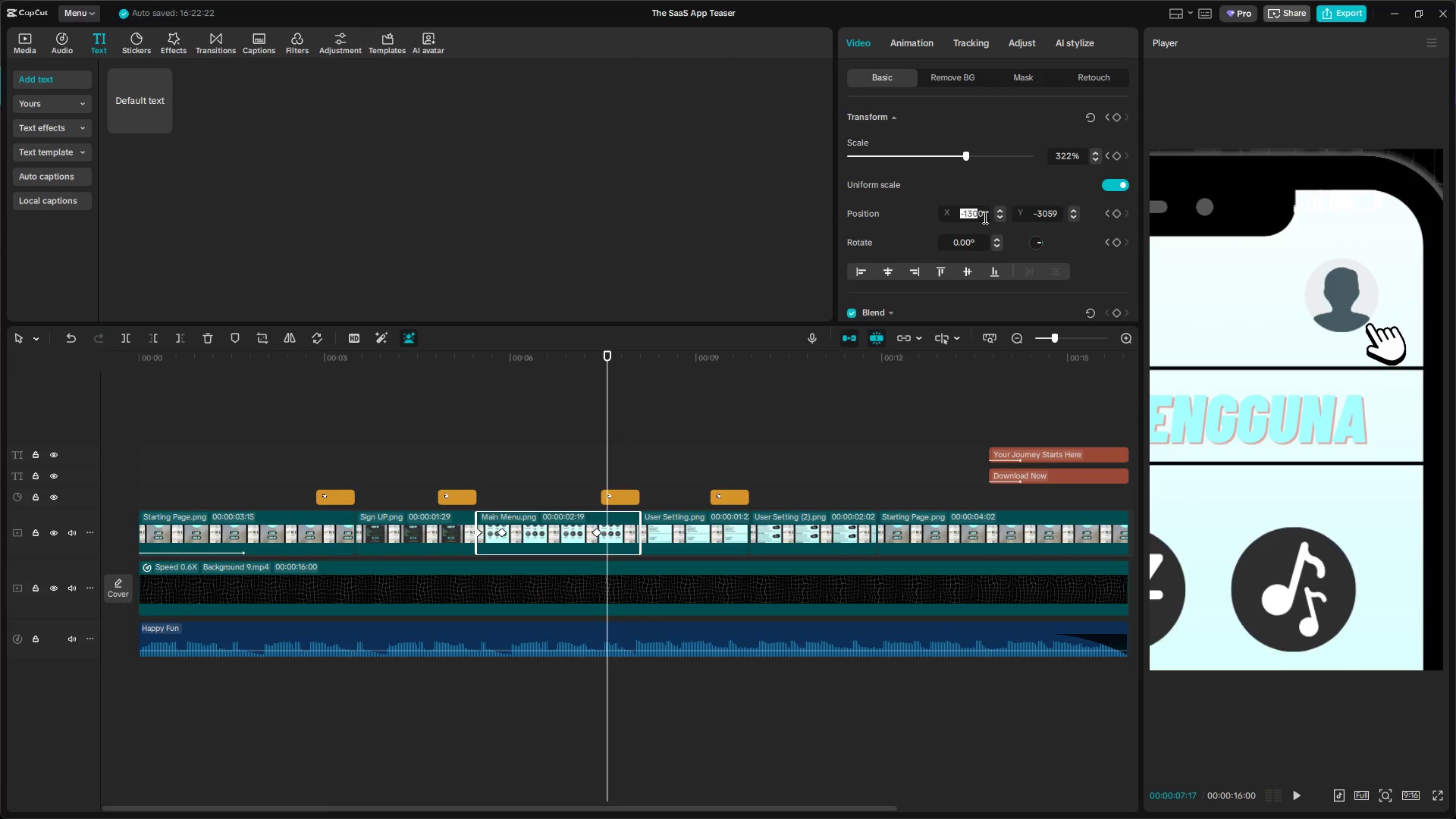 
left_click_drag(start_coordinate=[984, 217], to_coordinate=[961, 218])
 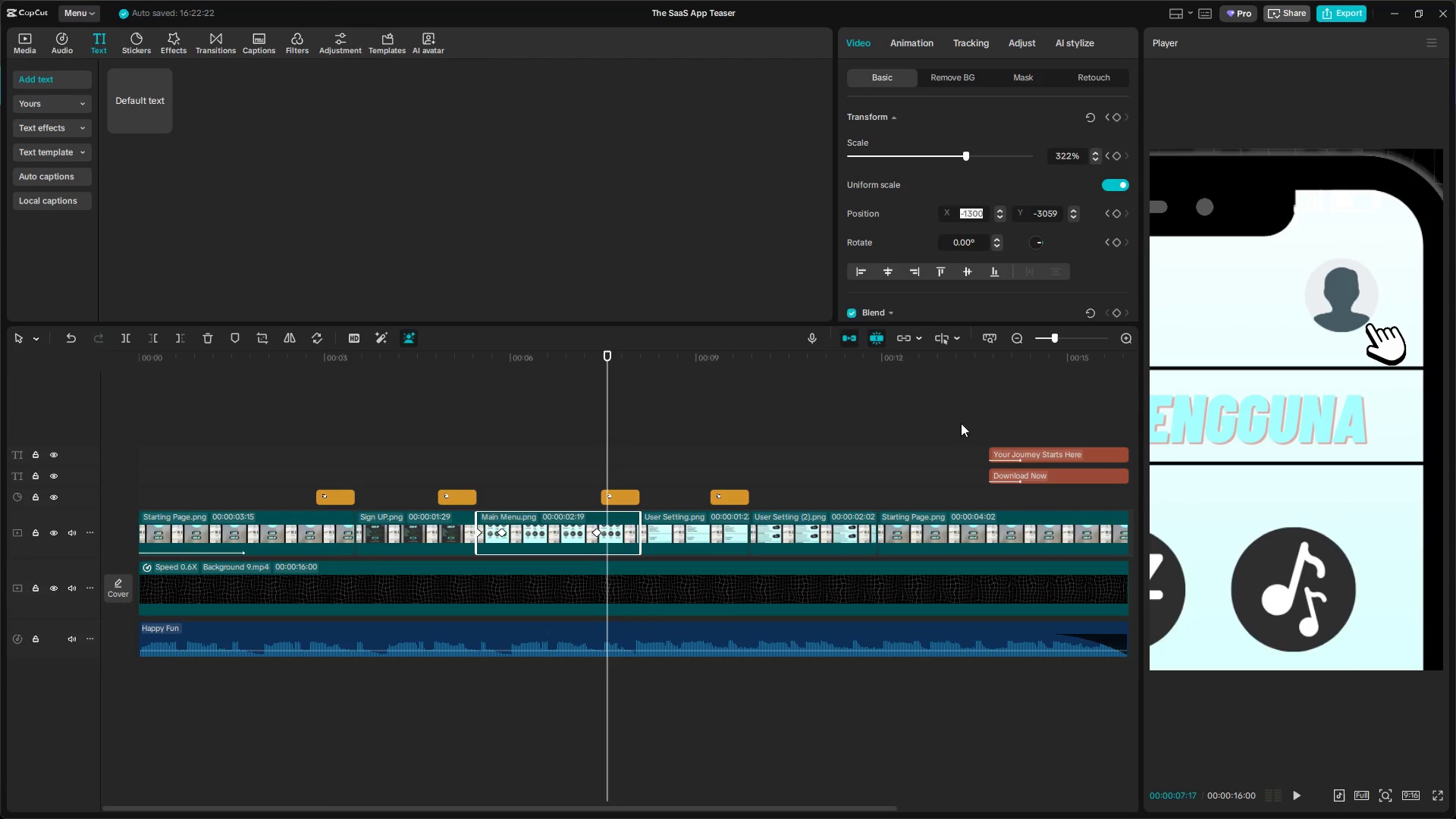 
key(Control+C)
 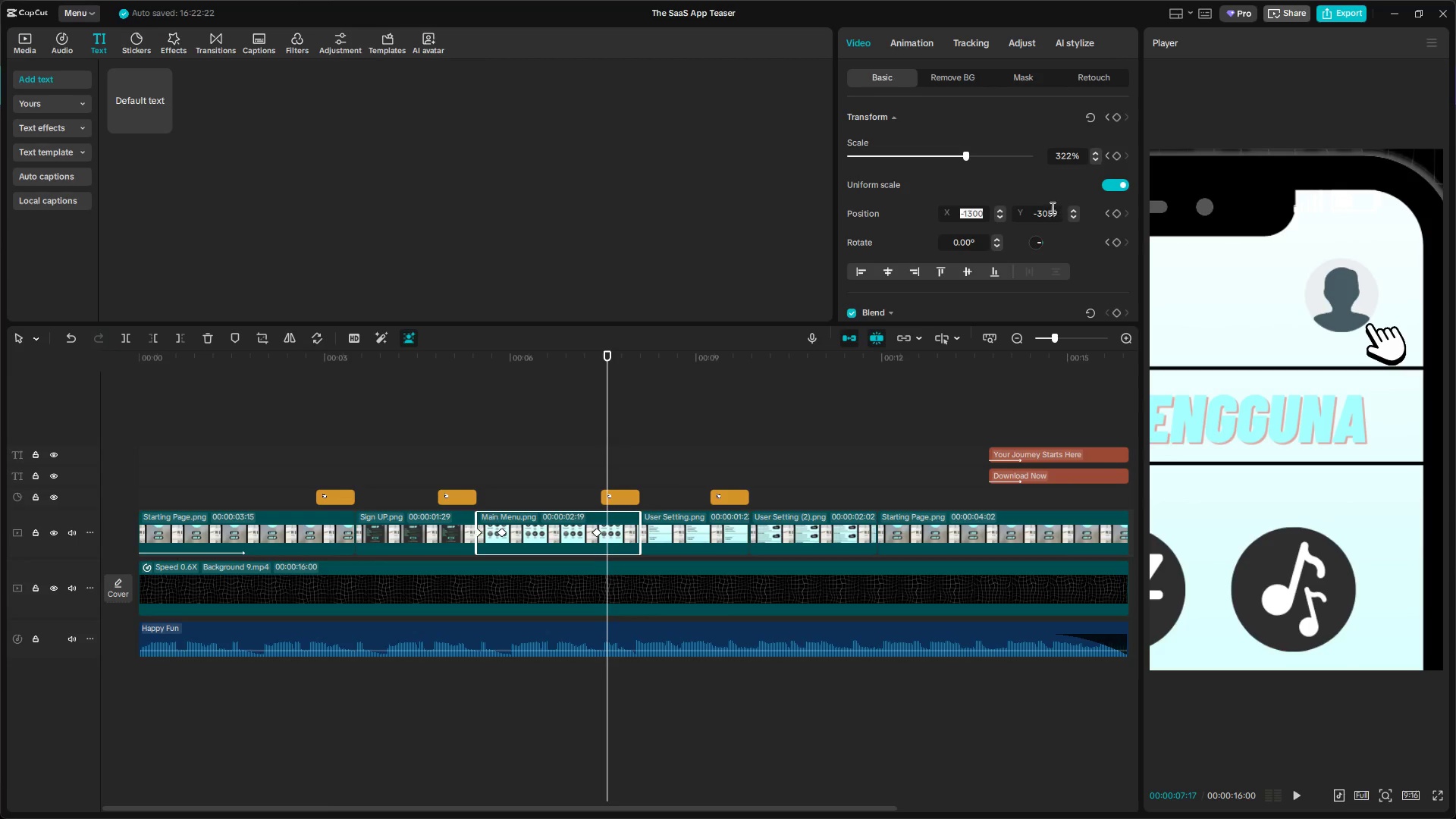 
left_click_drag(start_coordinate=[1059, 215], to_coordinate=[1024, 216])
 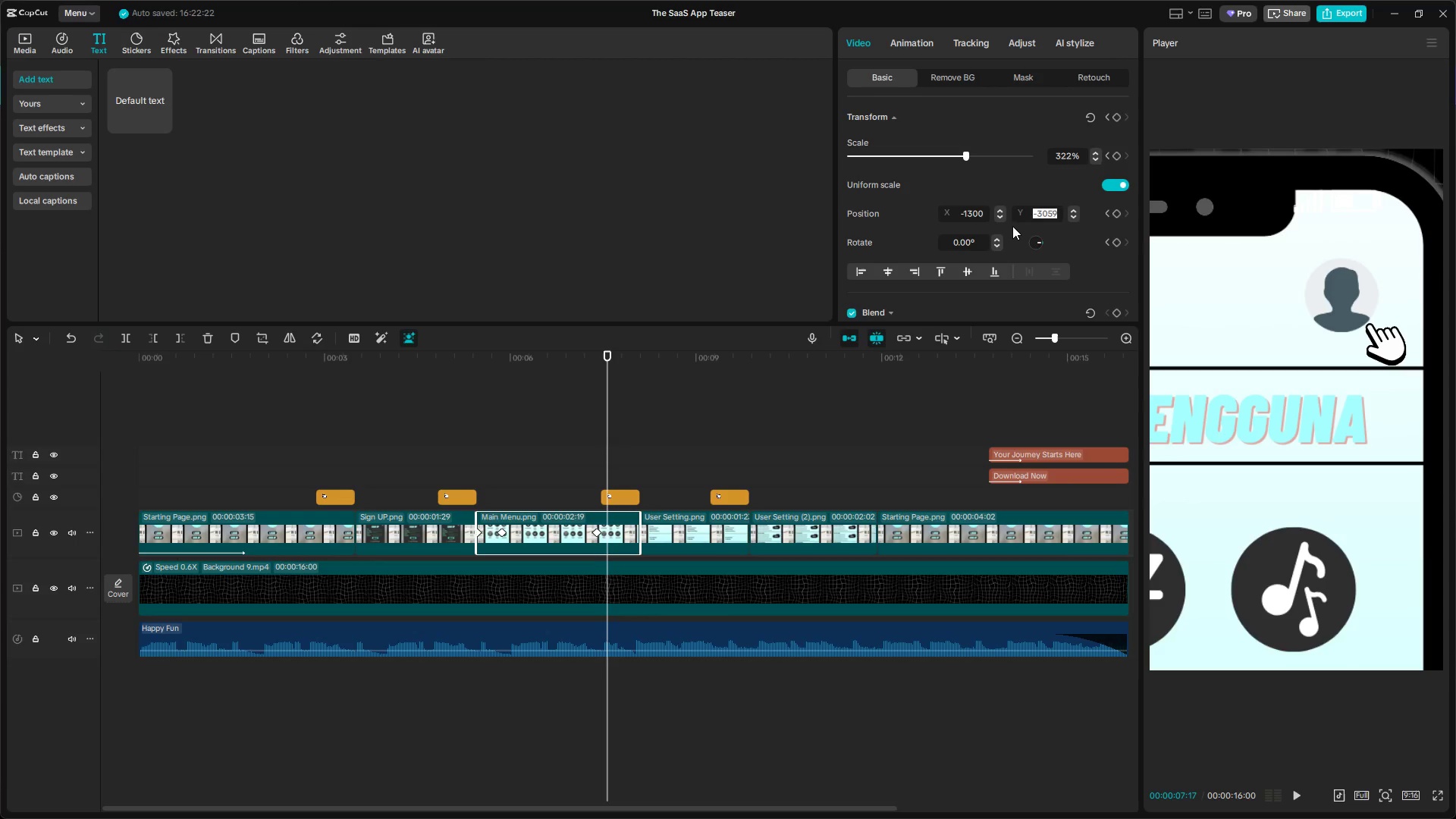 
key(Control+C)
 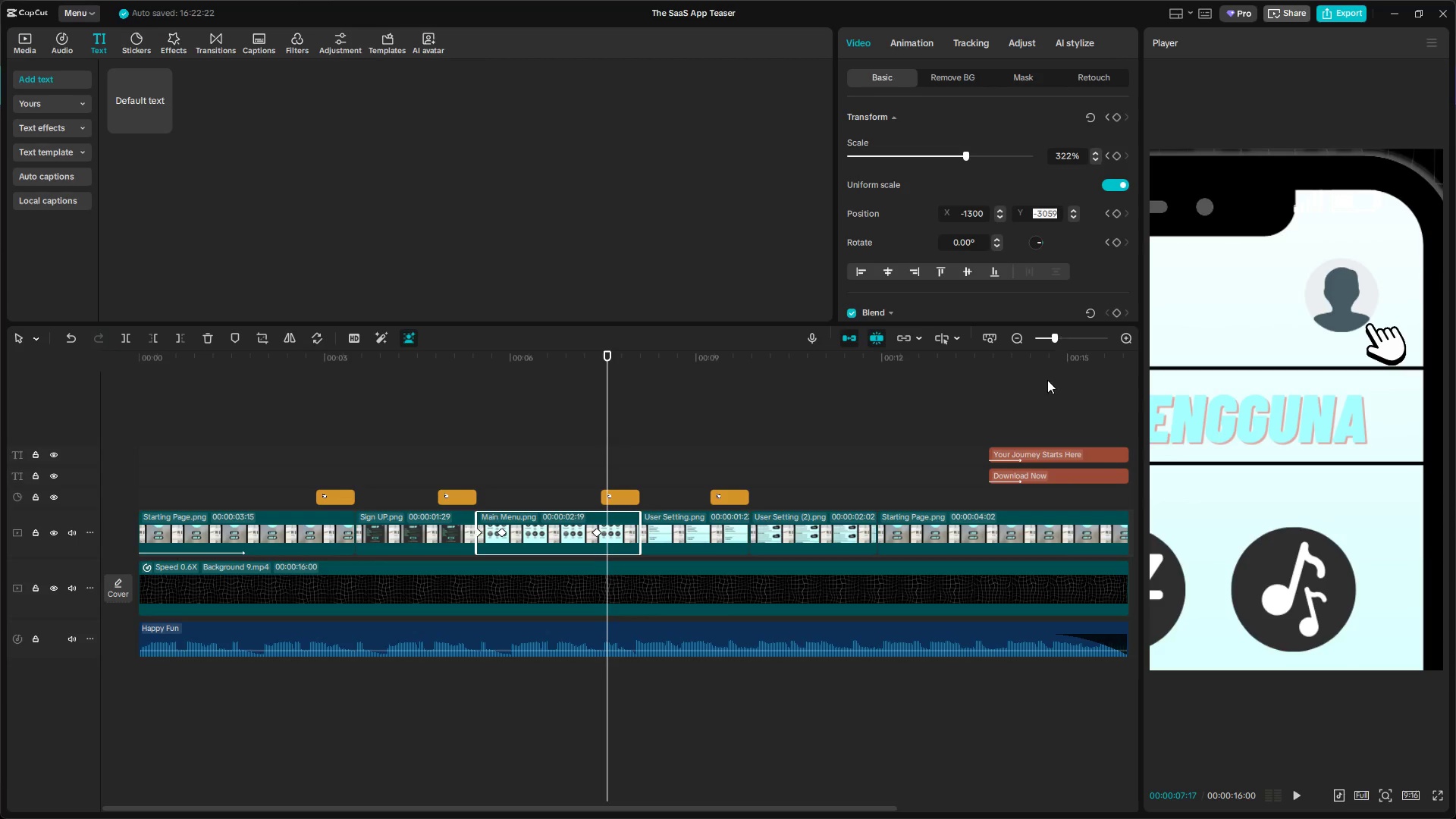 
key(Control+C)
 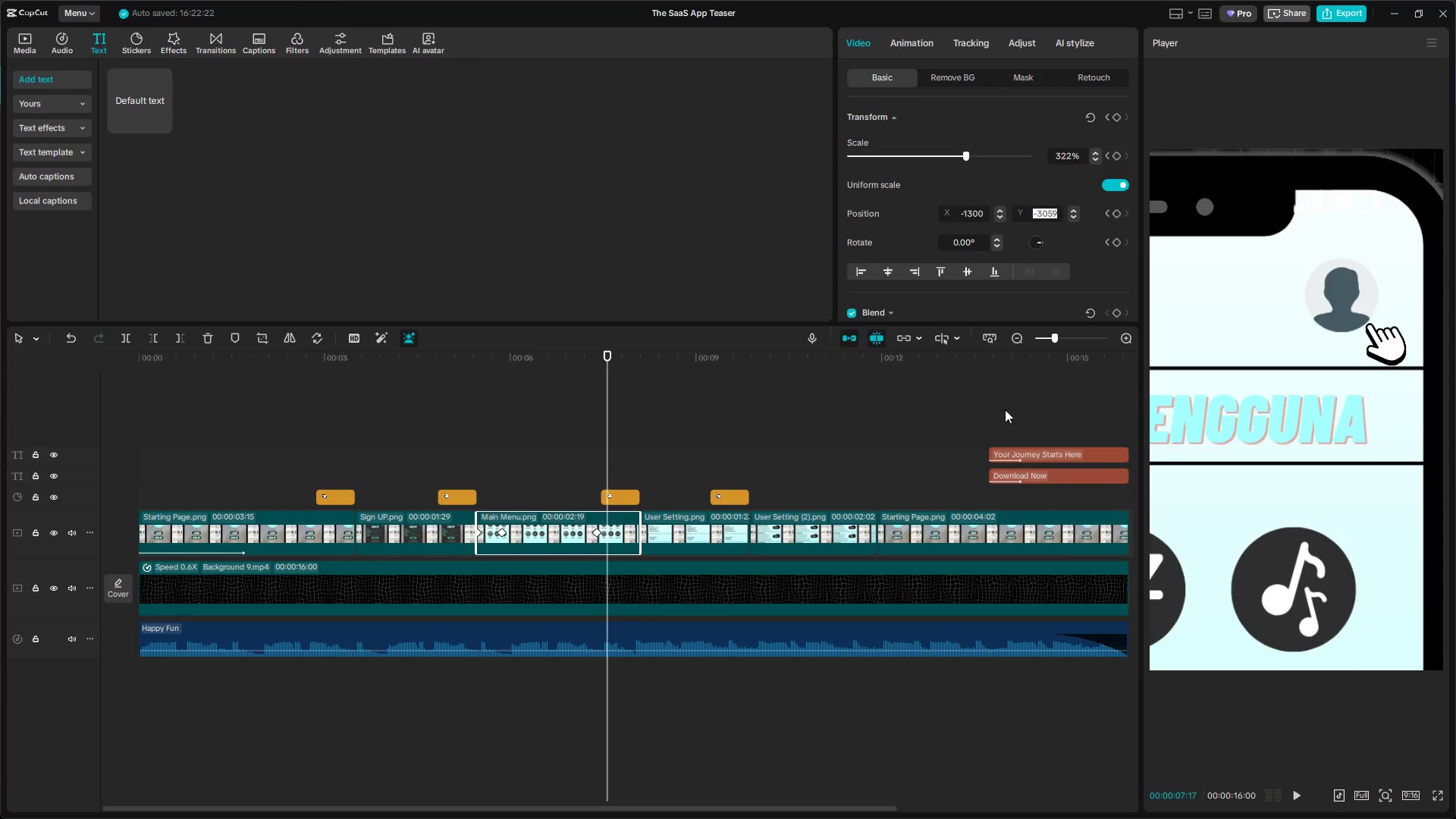 
key(Control+C)
 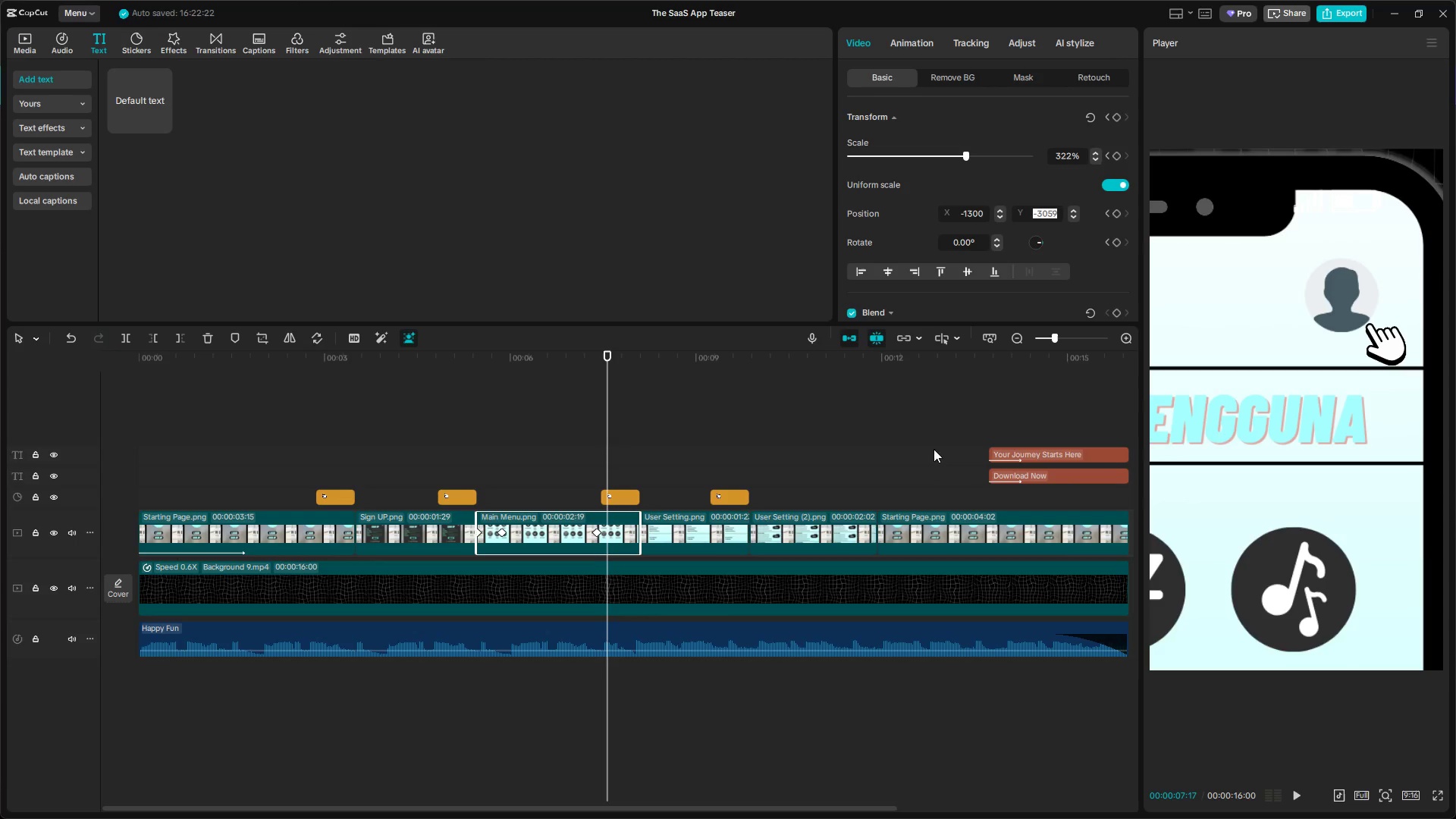 
key(Control+C)
 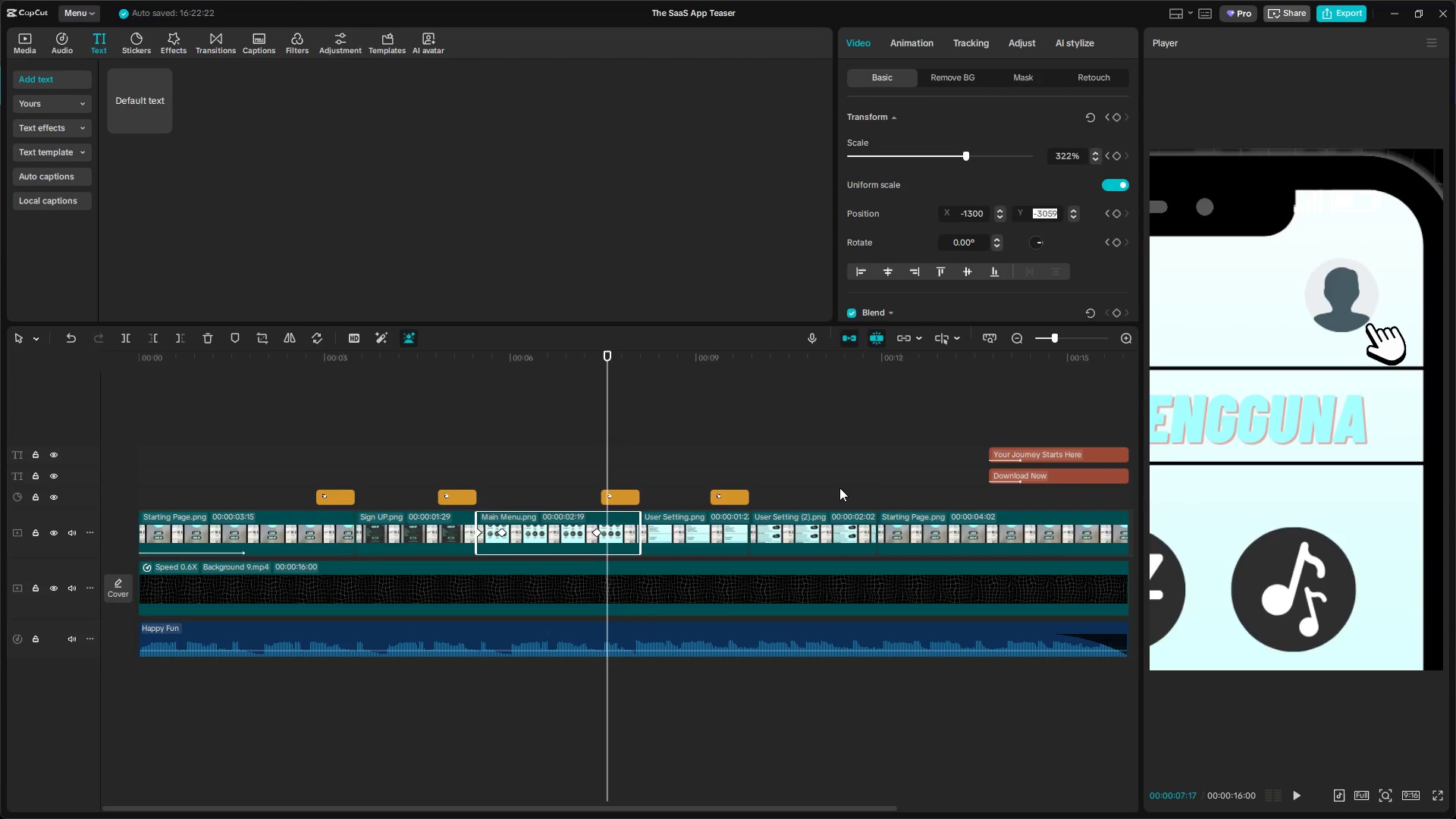 
key(Control+C)
 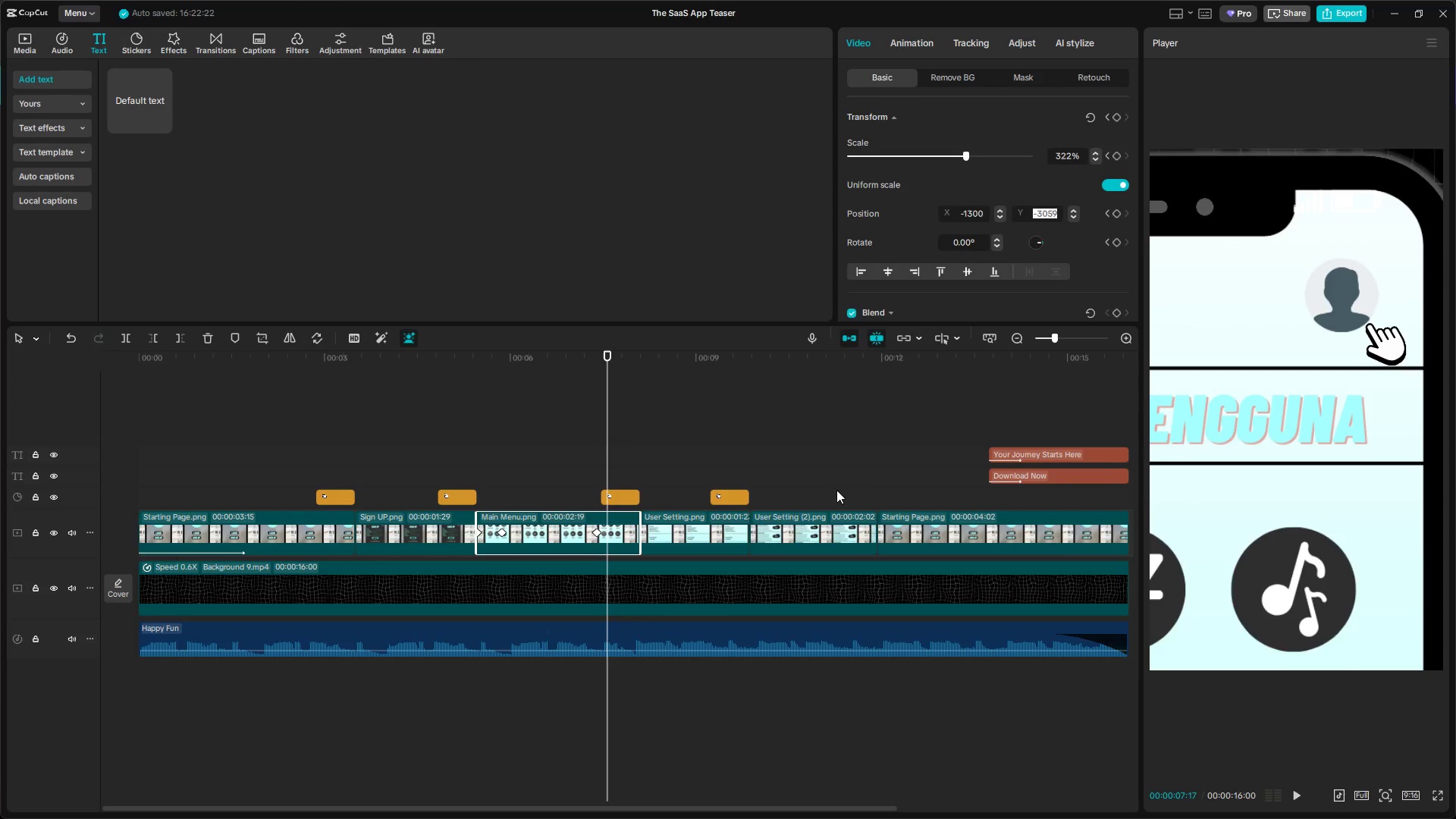 
key(Control+C)
 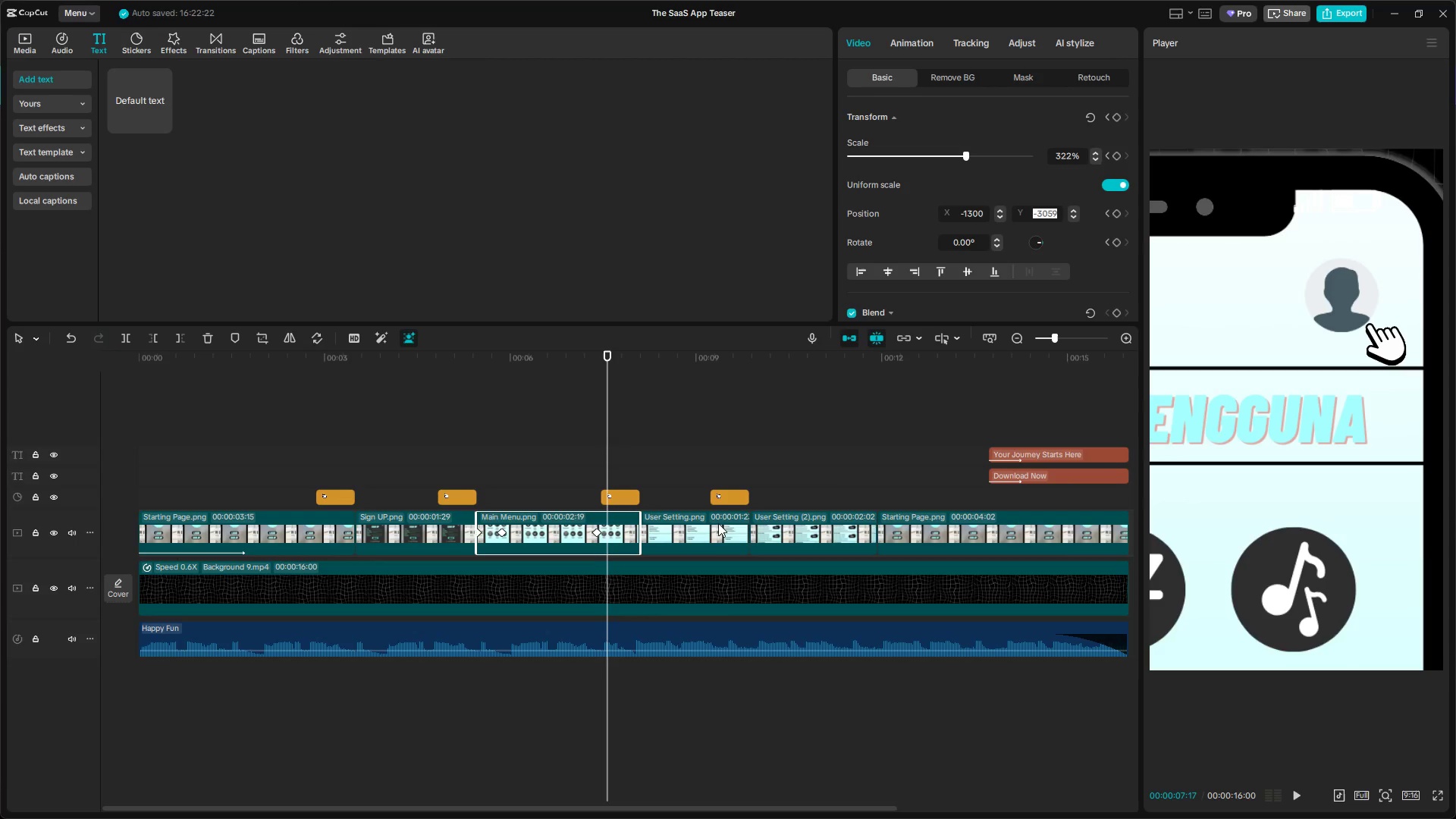 
left_click([705, 530])
 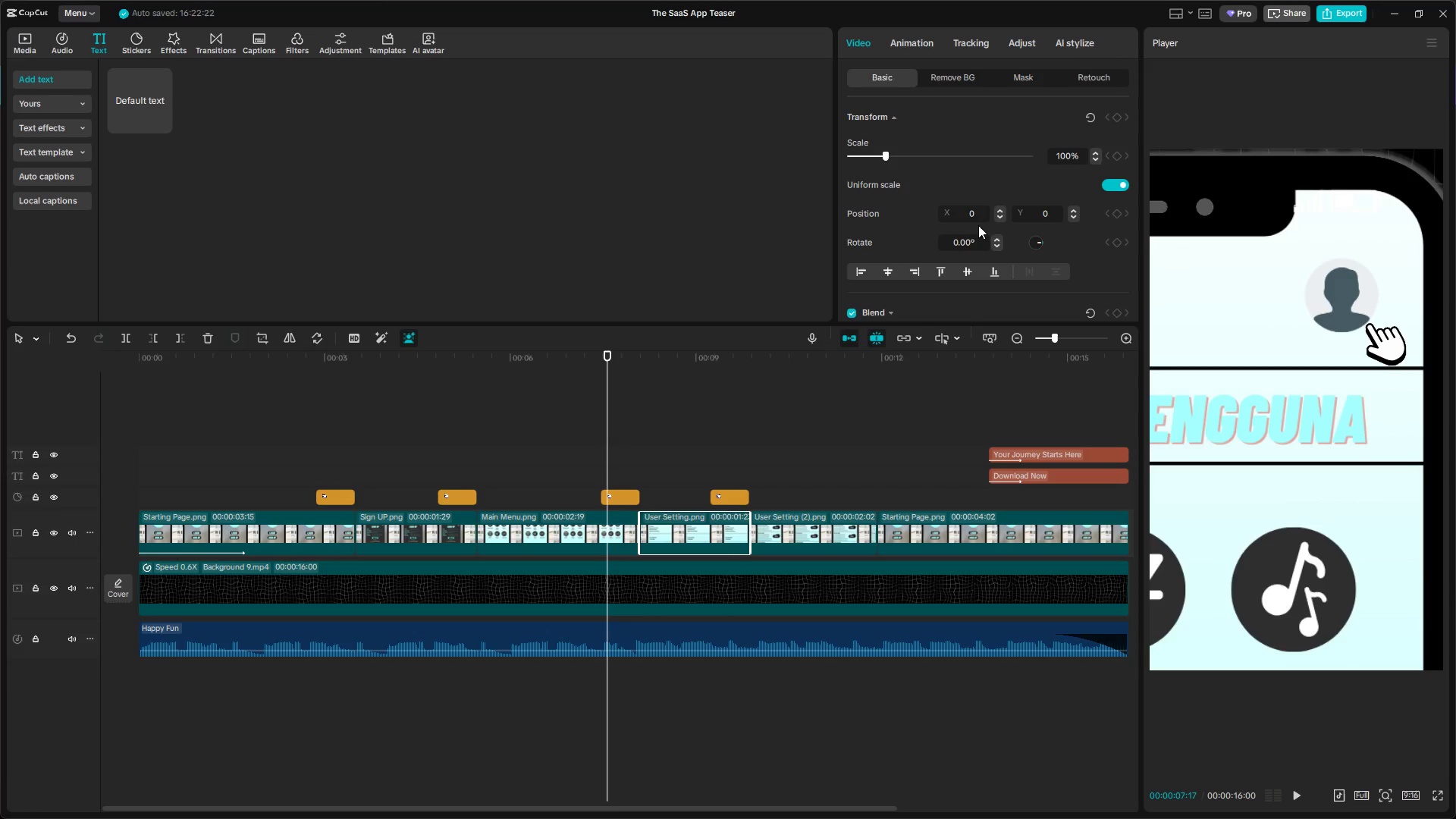 
left_click_drag(start_coordinate=[979, 213], to_coordinate=[941, 210])
 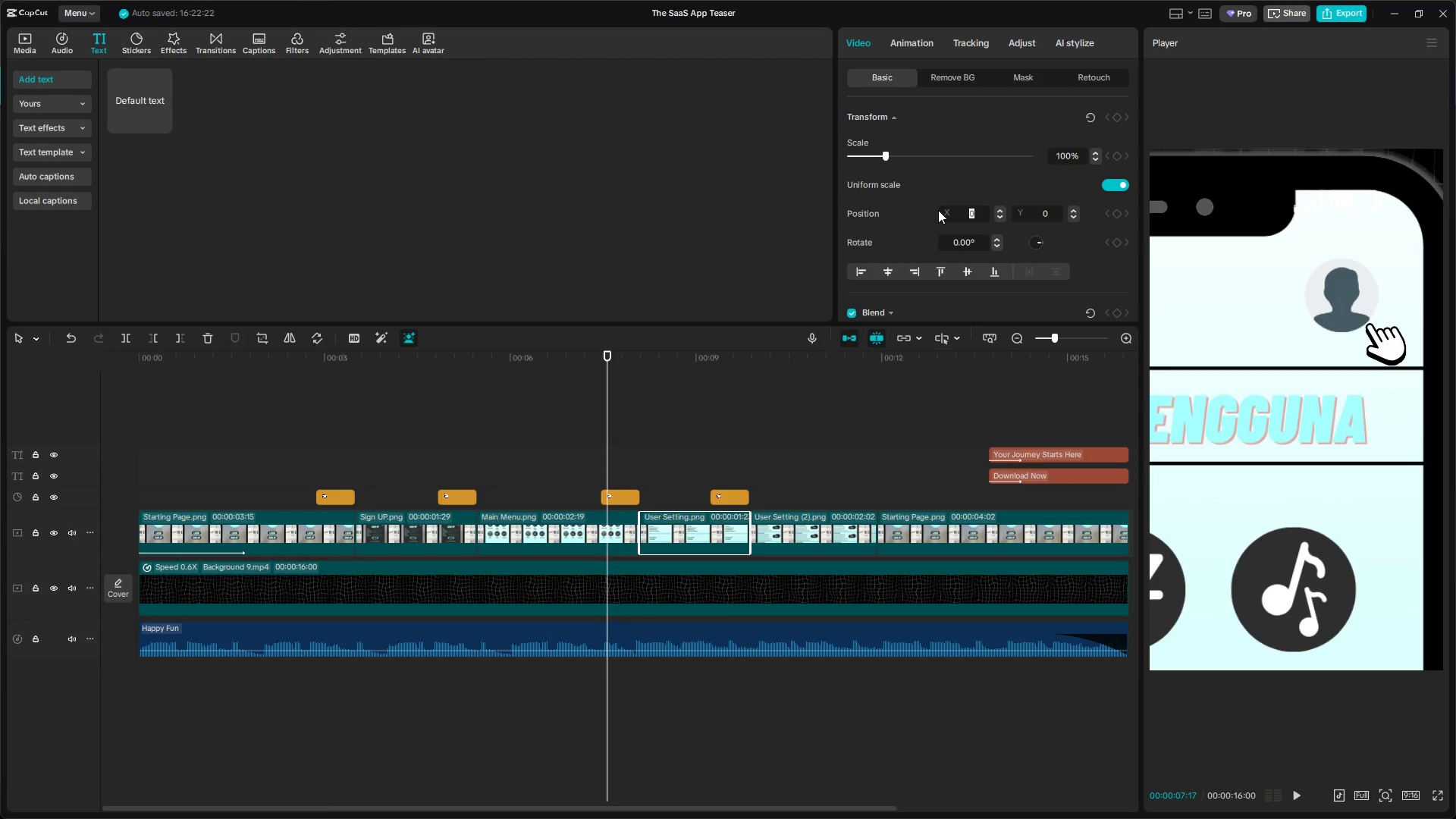 
type(-1300)
 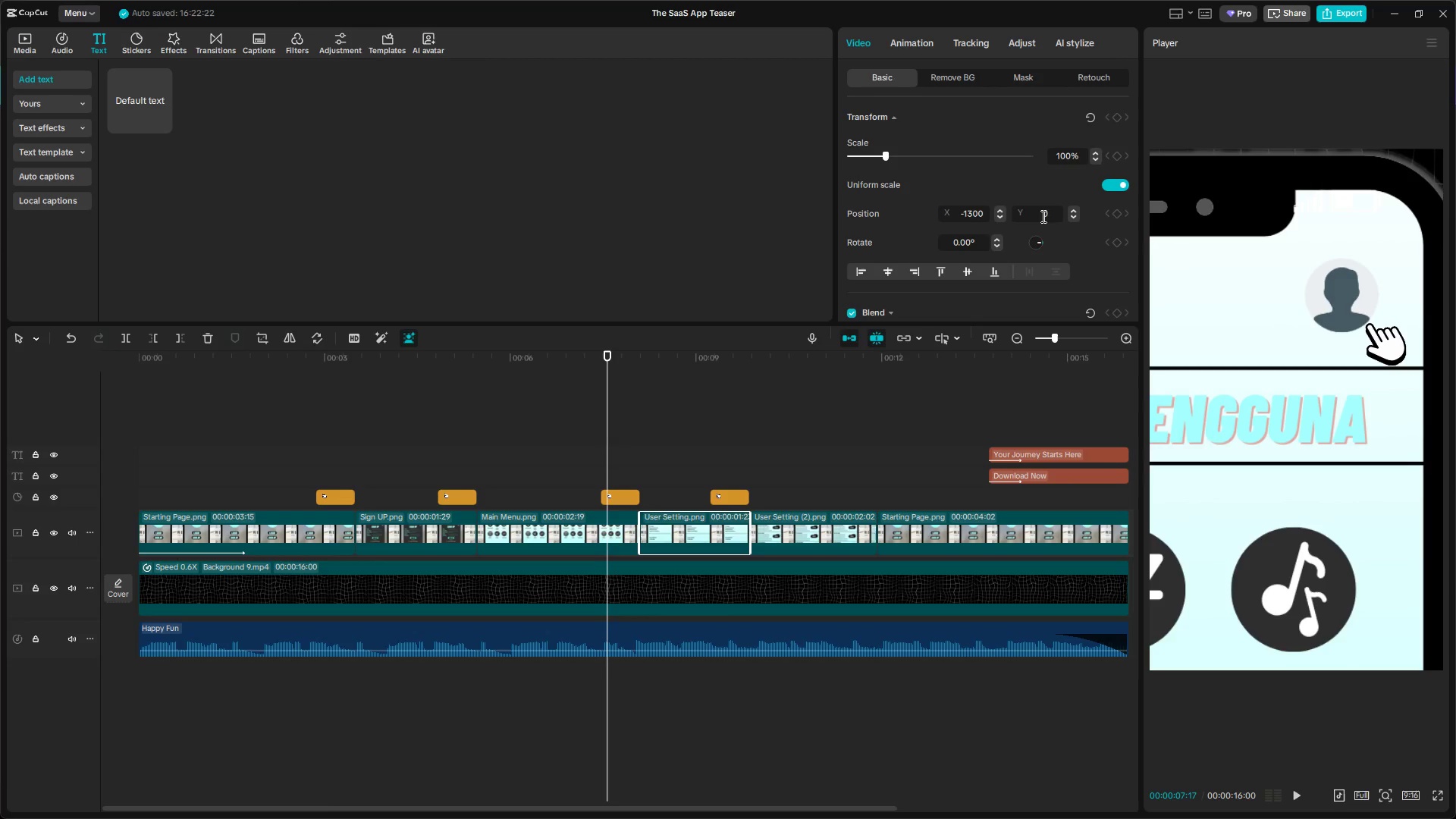 
left_click_drag(start_coordinate=[1058, 215], to_coordinate=[1031, 218])
 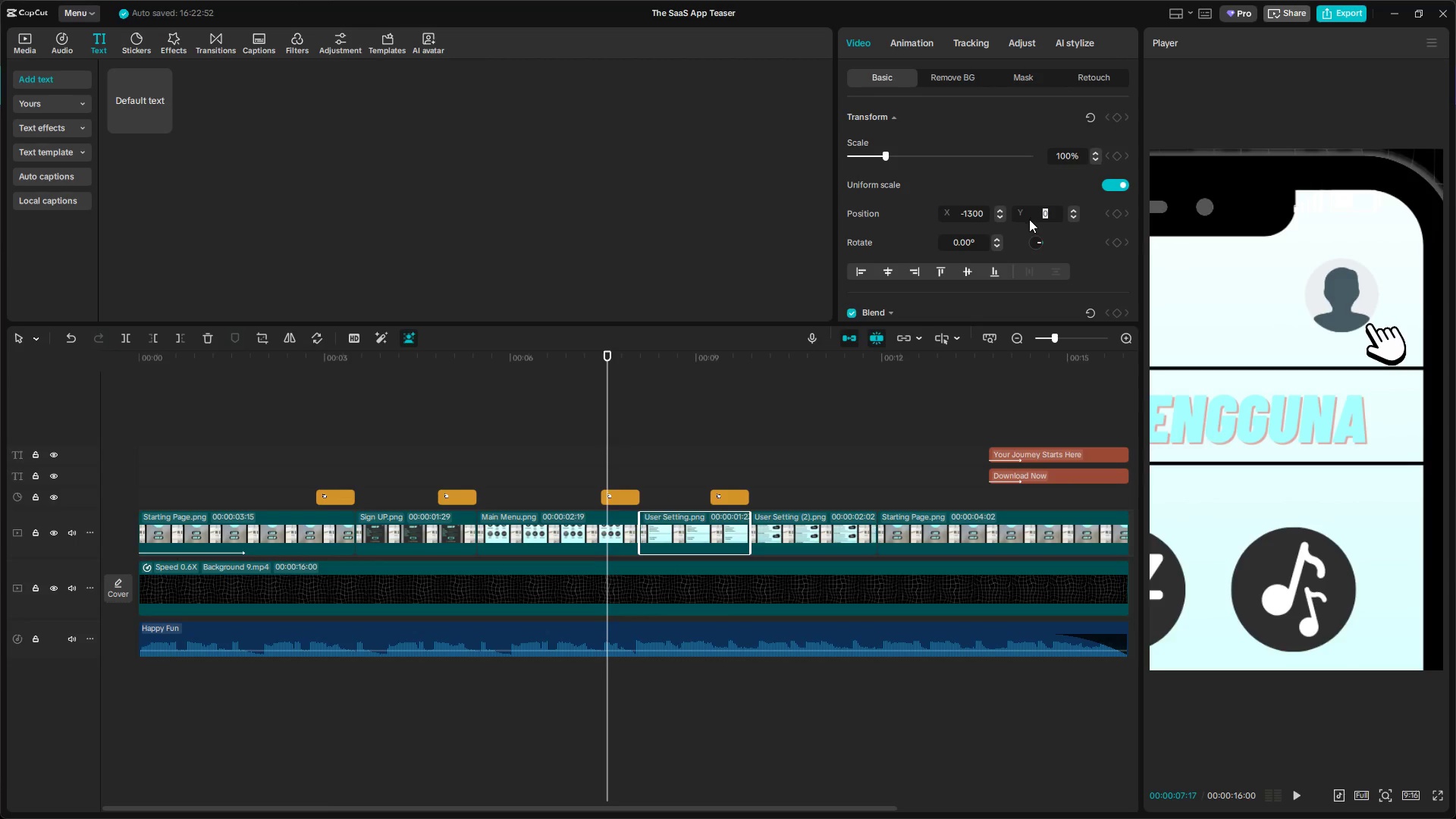 
key(Control+V)
 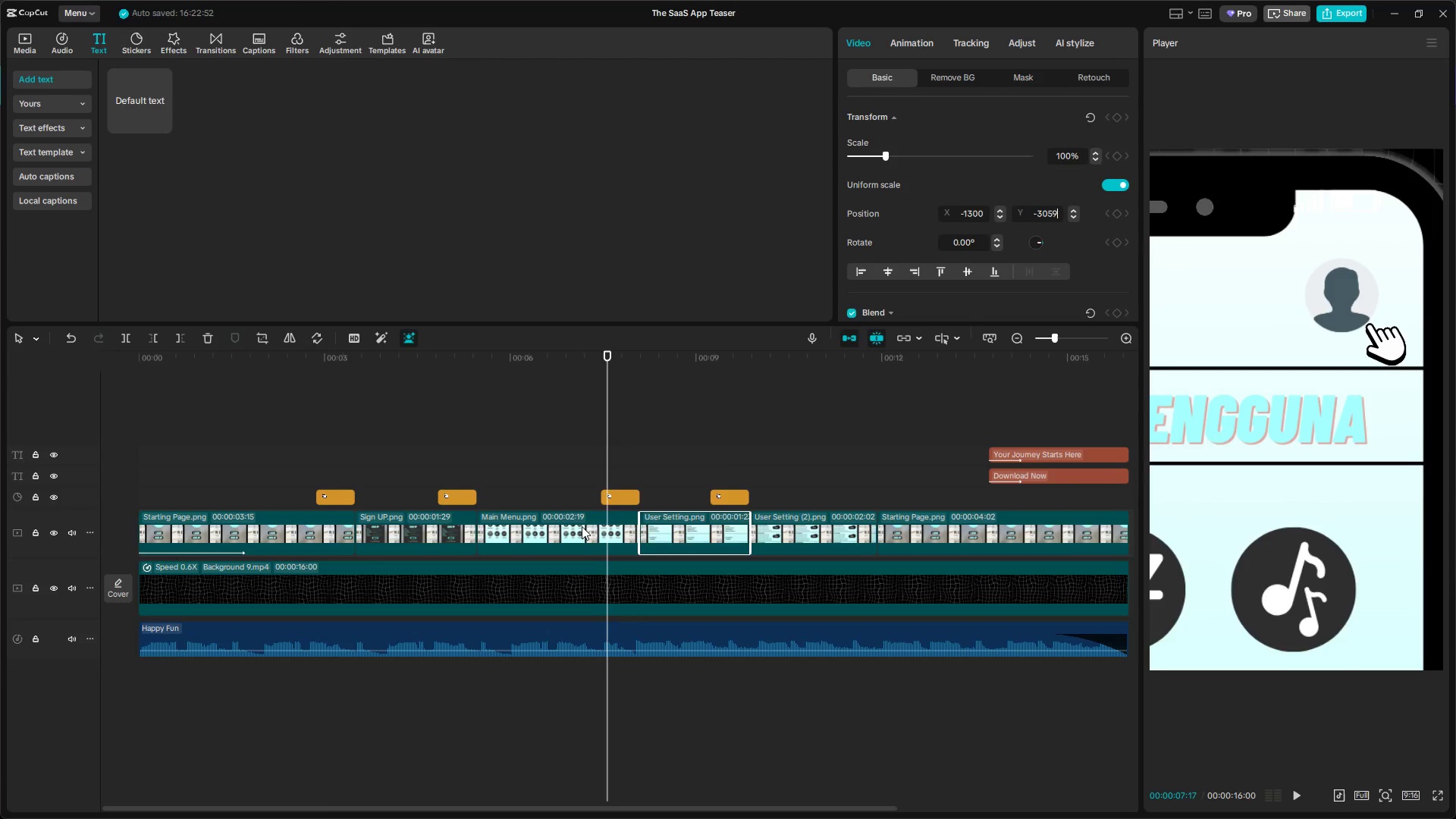 
left_click([624, 524])
 